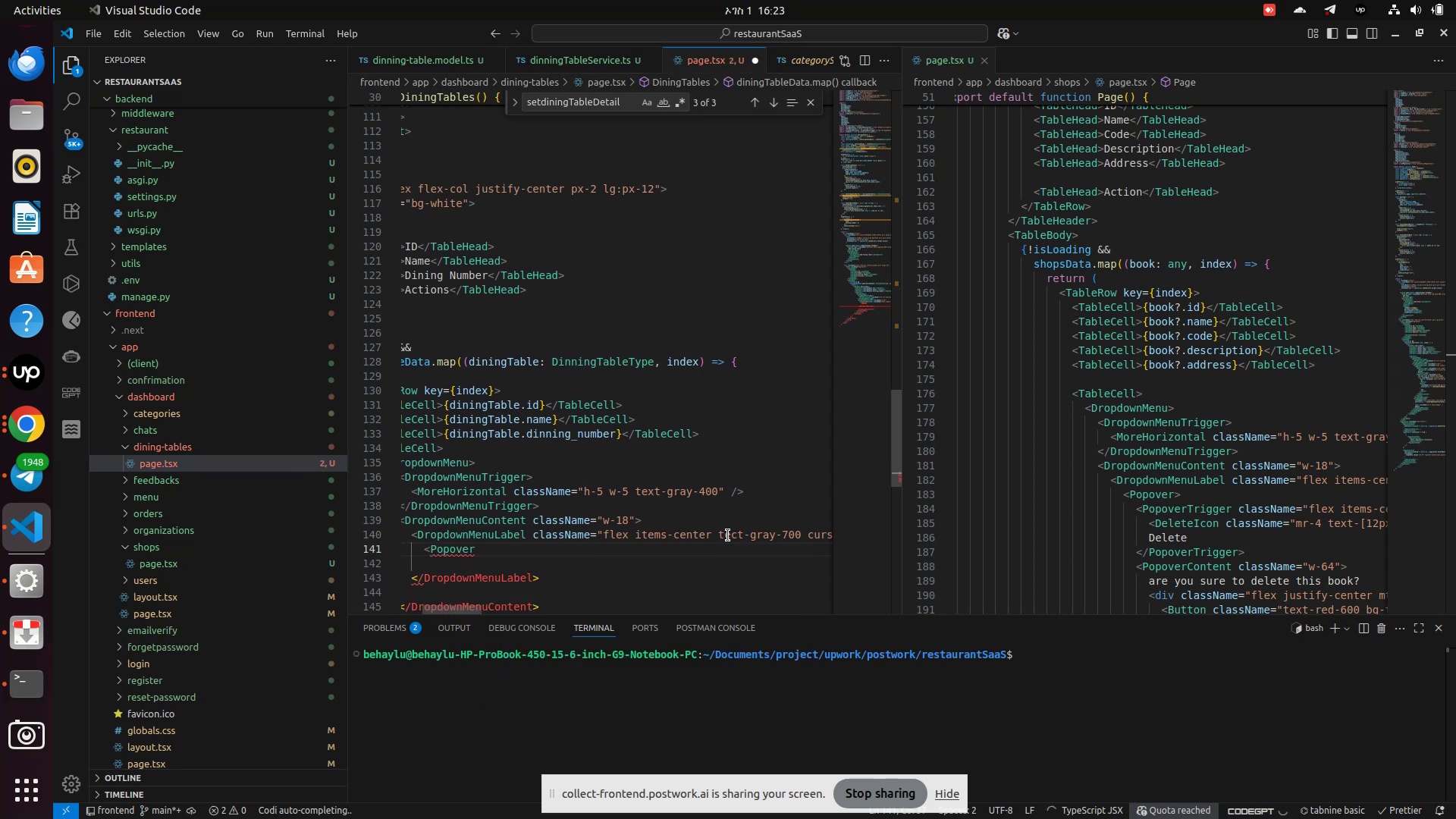 
key(Shift+Period)
 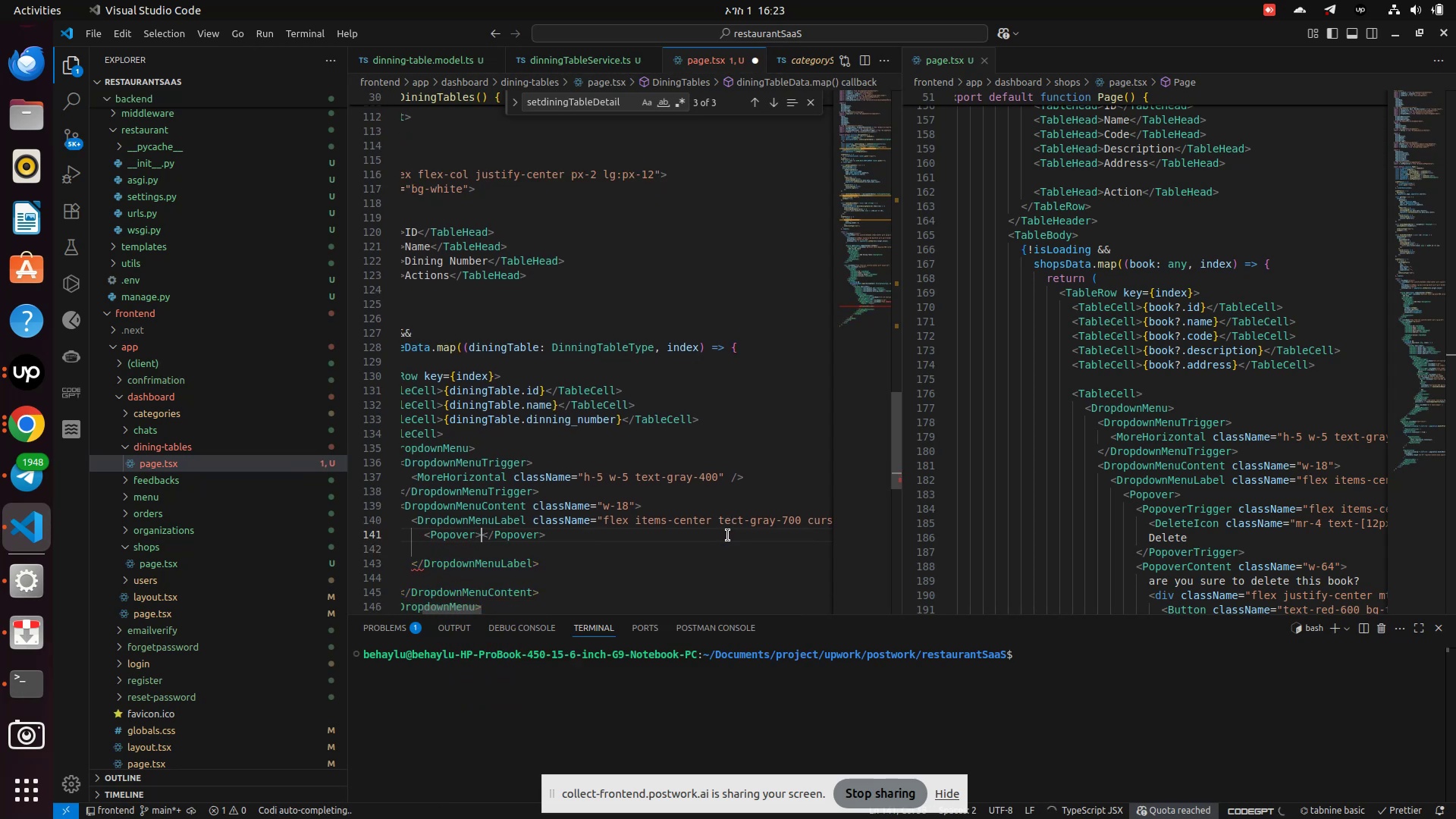 
key(Enter)
 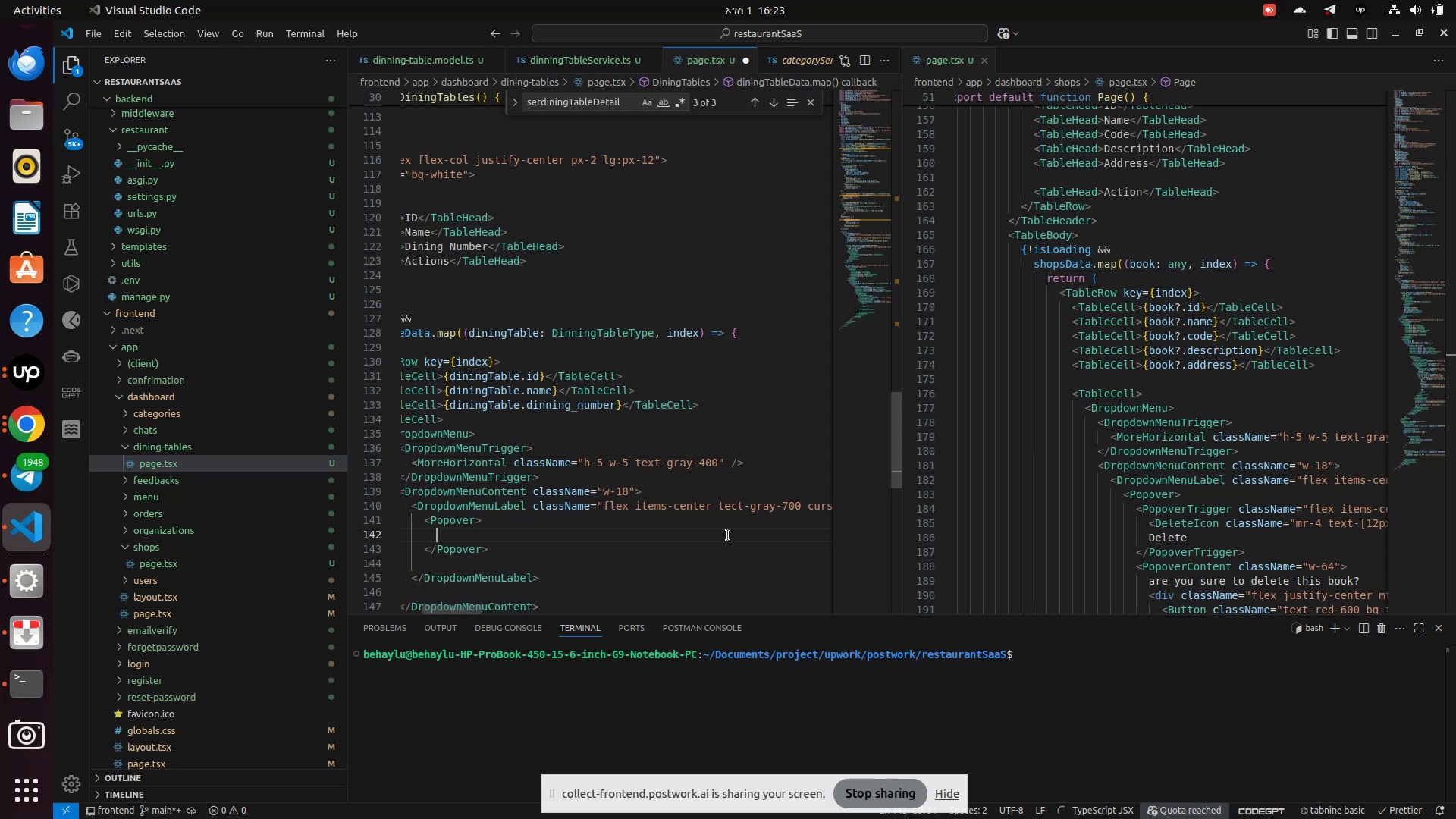 
type( Pop)
key(Backspace)
key(Backspace)
key(Backspace)
type(<Popover>)
 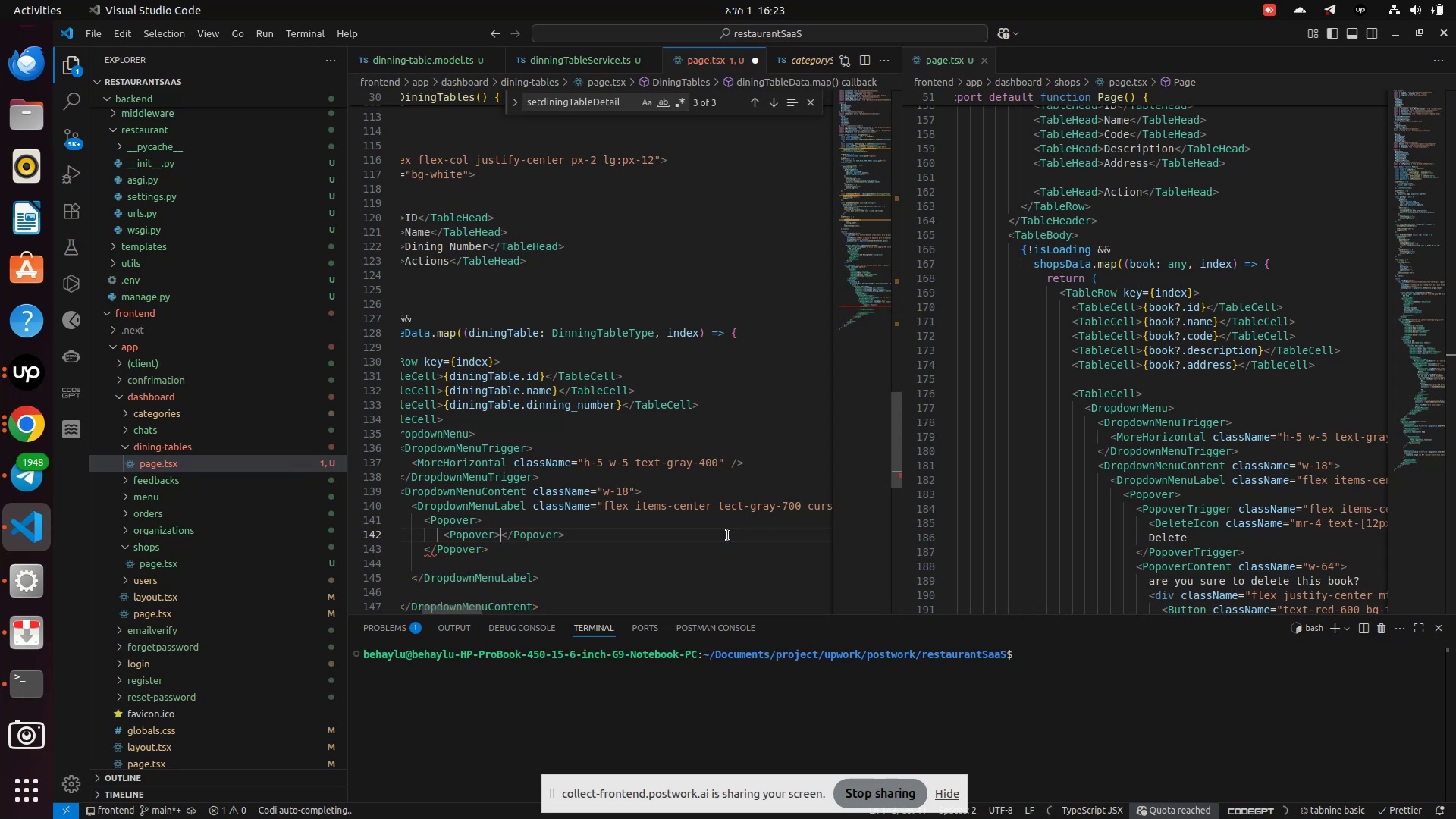 
key(Enter)
 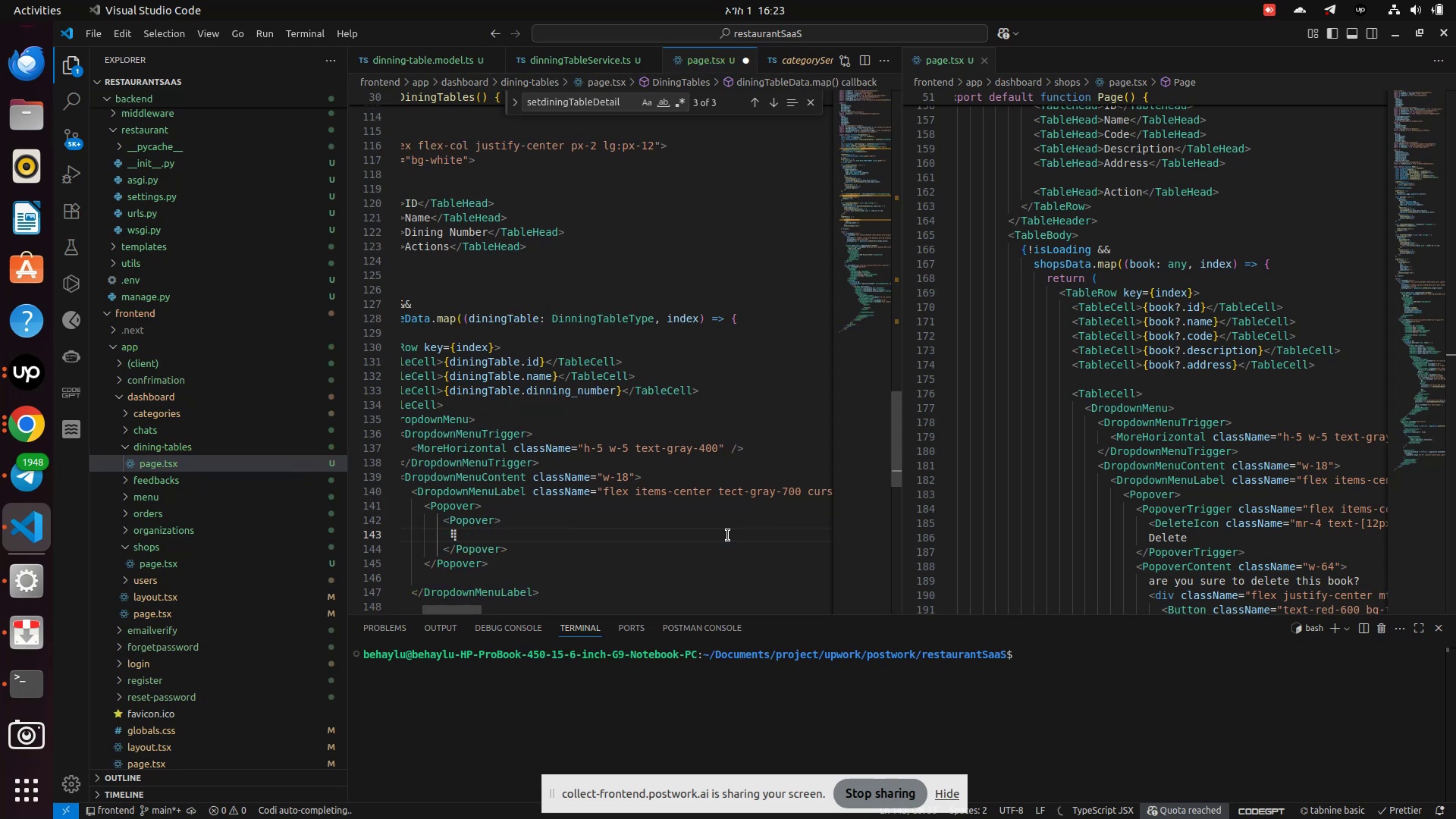 
type(<PopoverTrigger>)
 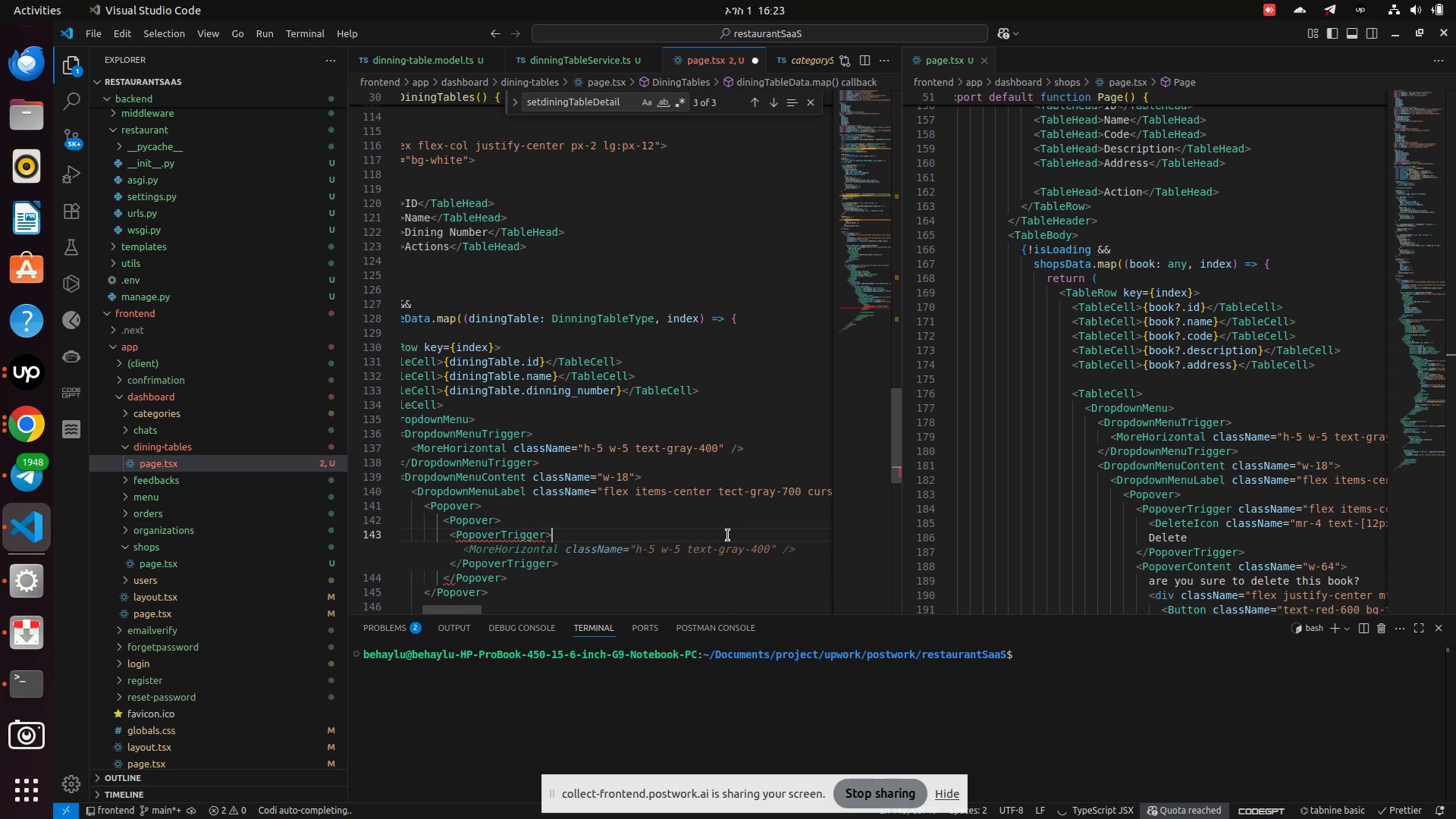 
wait(10.38)
 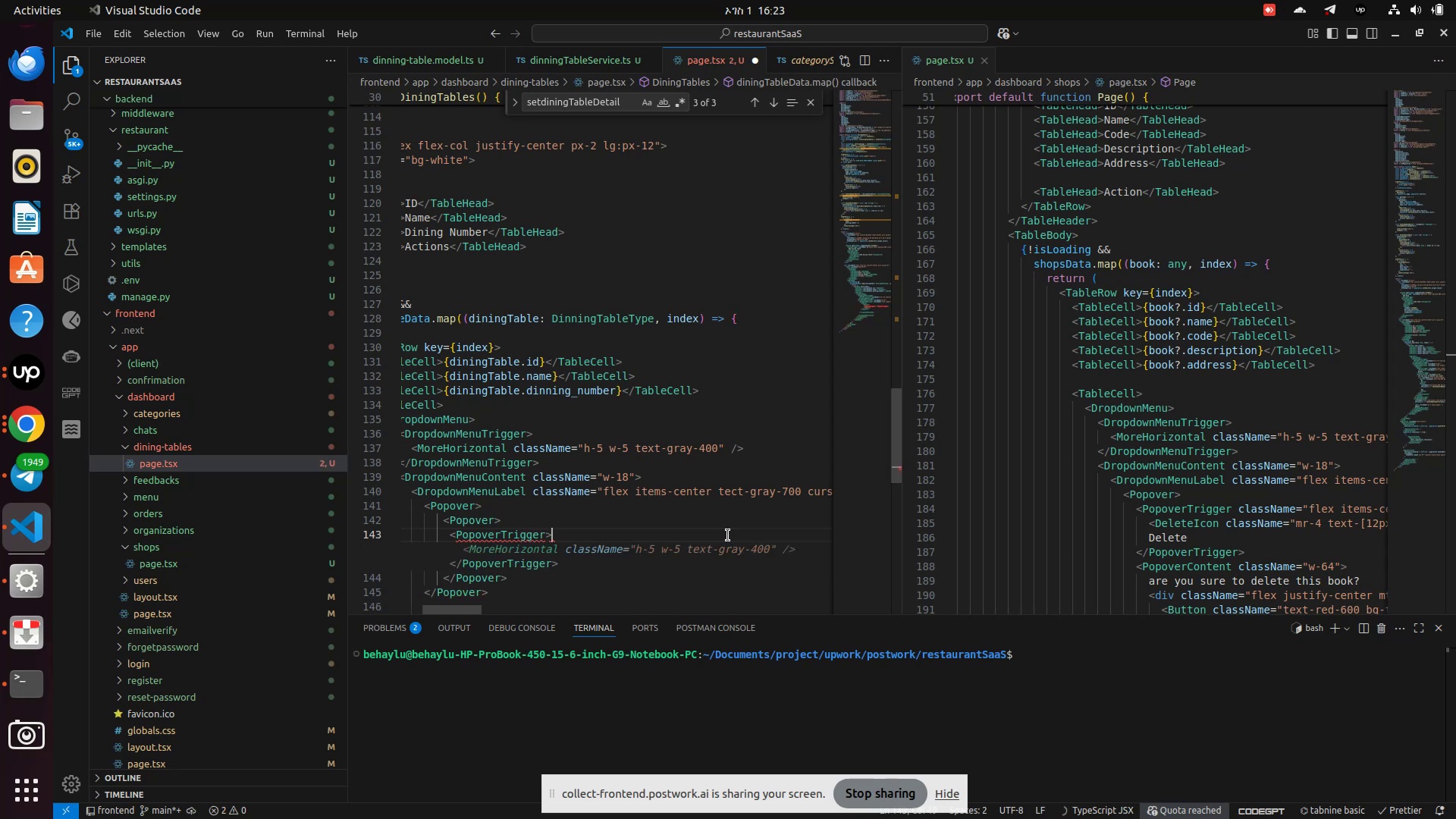 
key(Enter)
 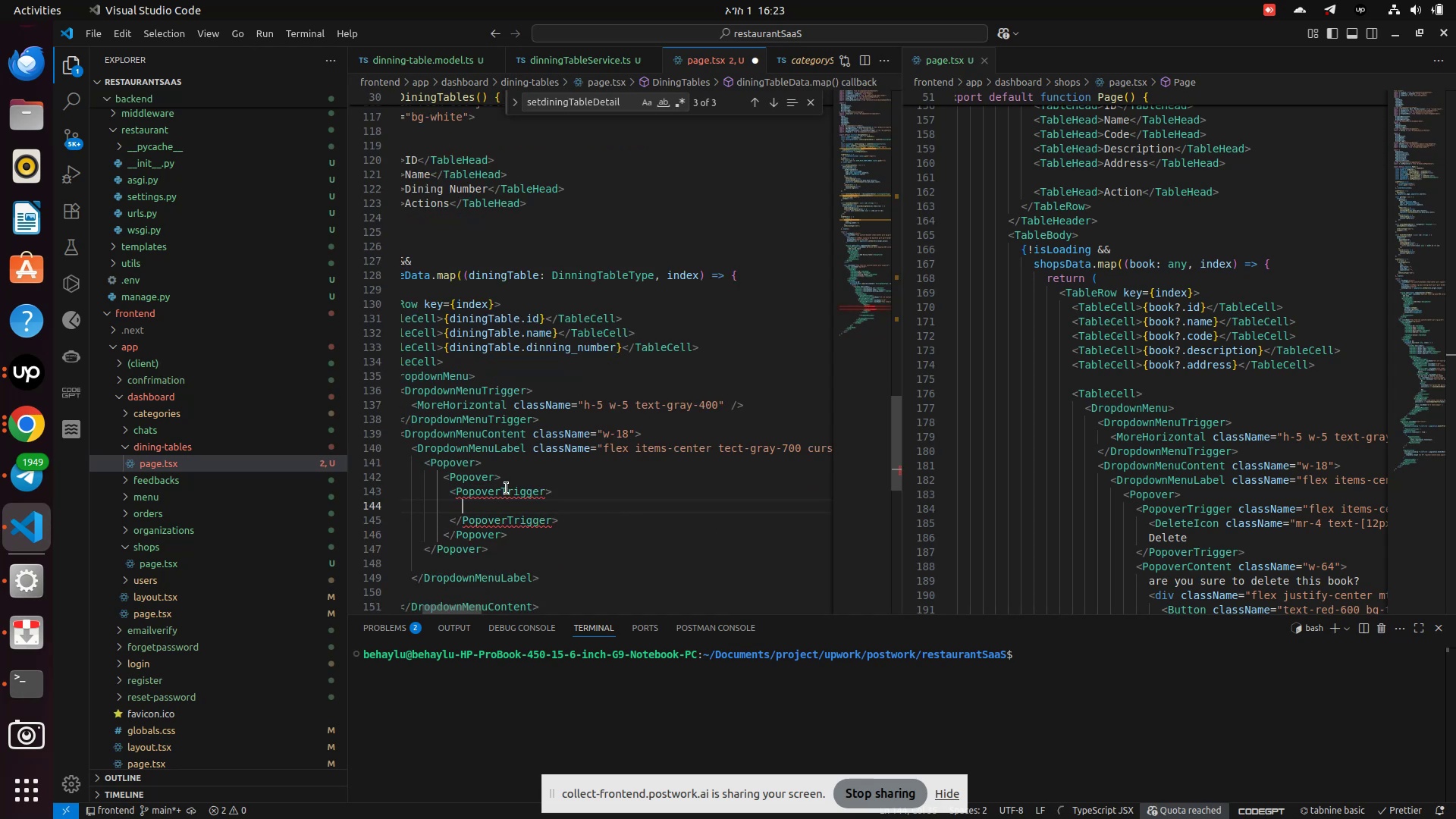 
wait(7.19)
 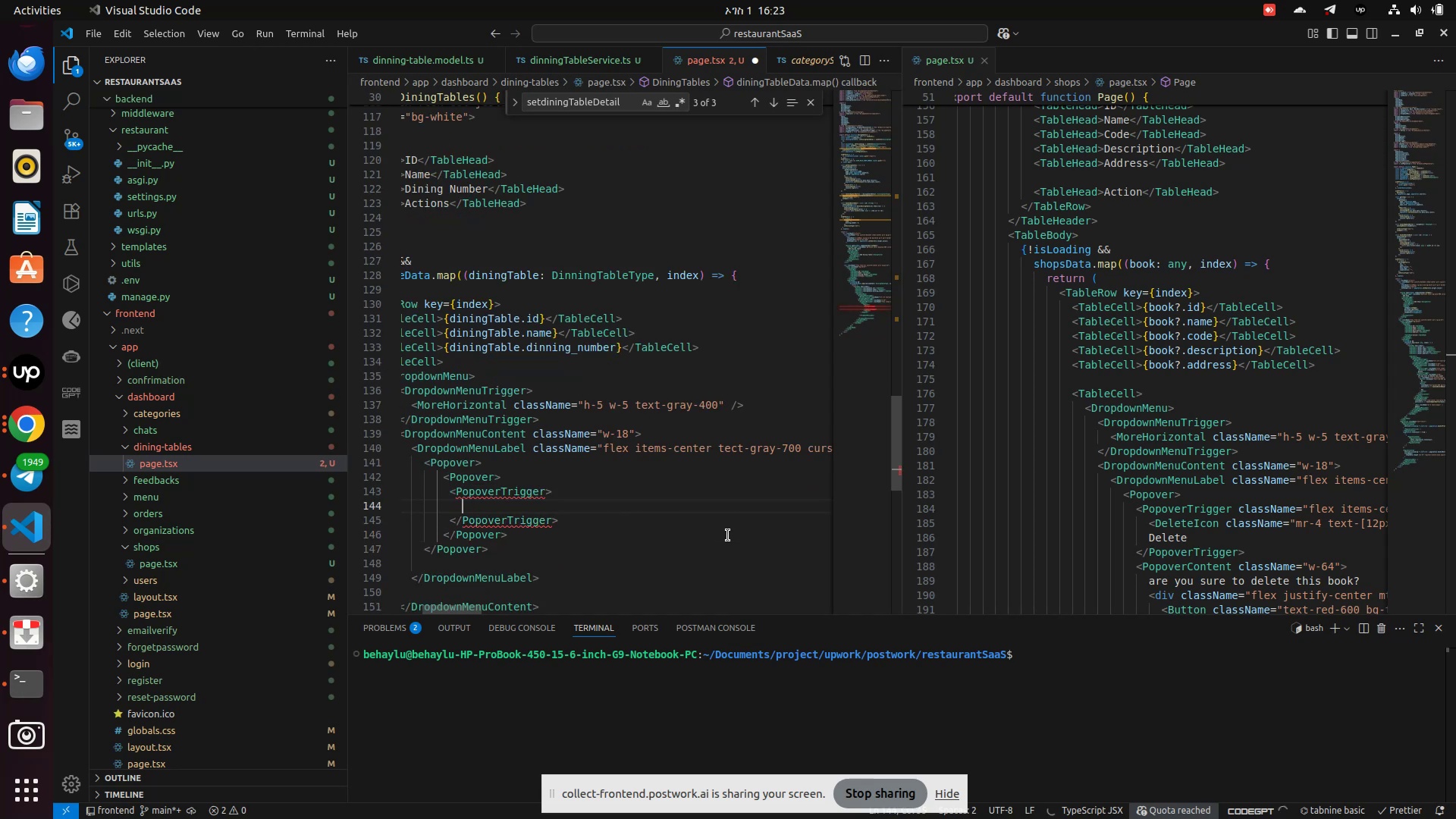 
left_click([612, 474])
 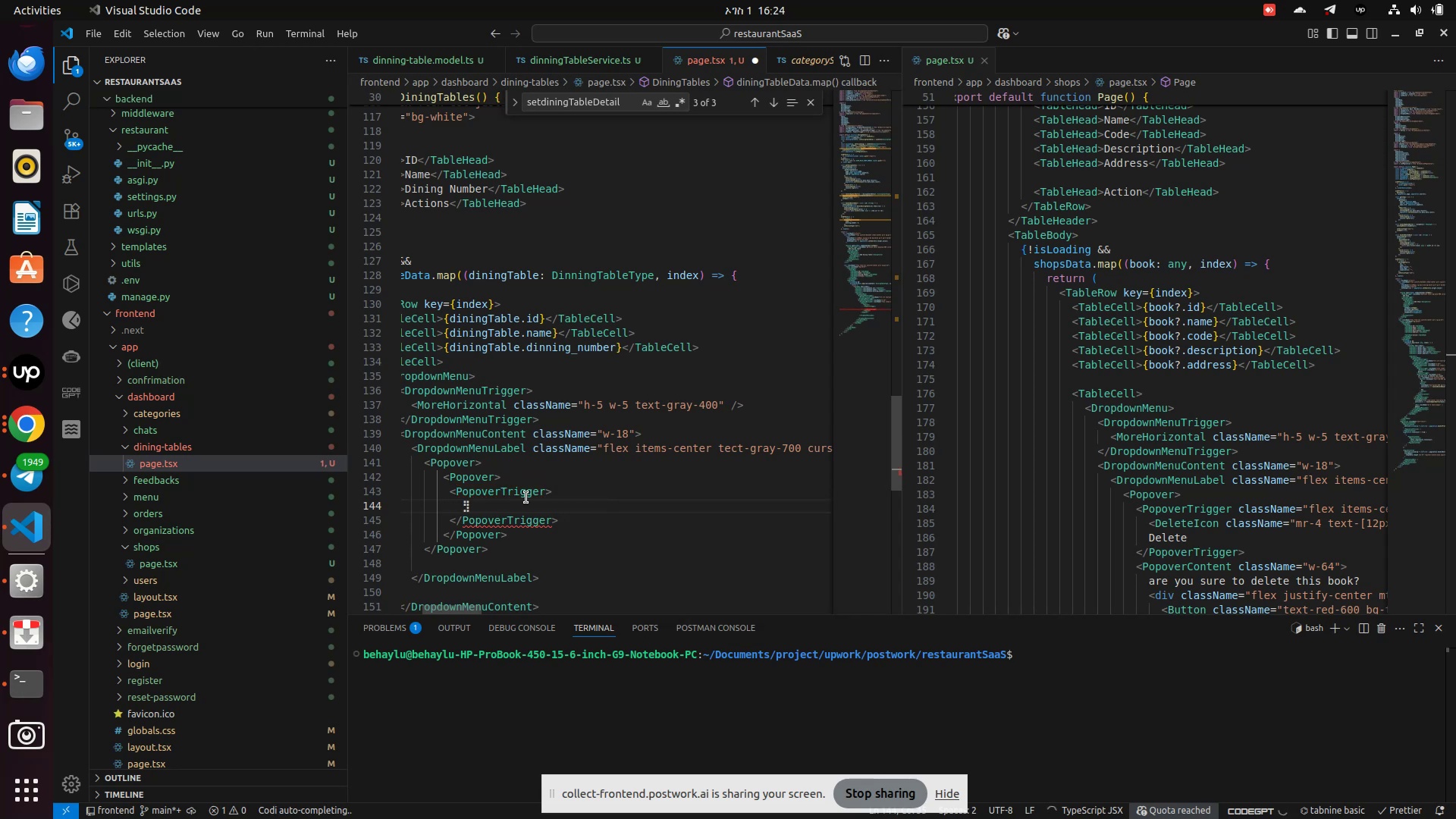 
left_click([549, 496])
 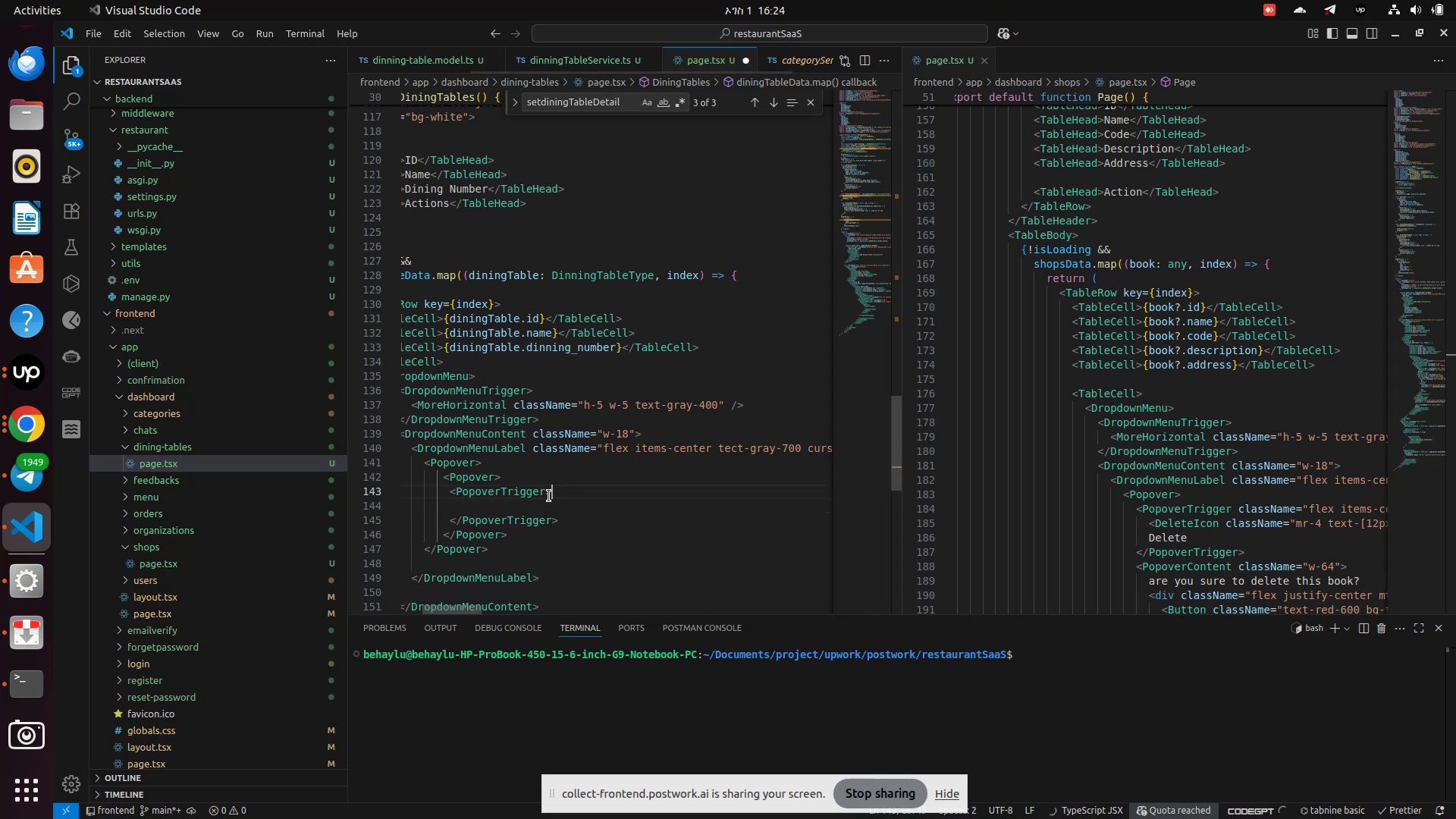 
key(ArrowLeft)
 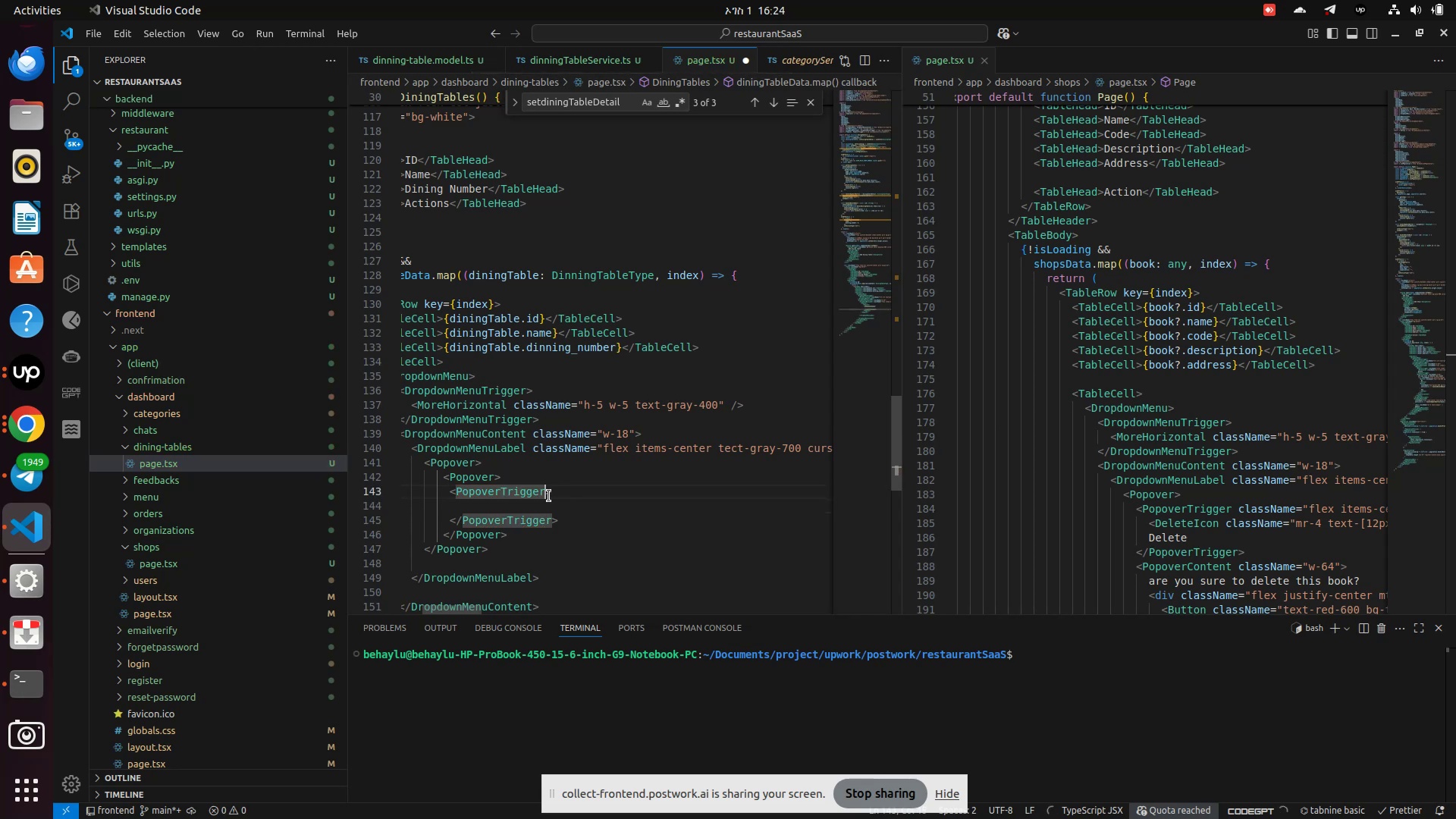 
type( cla)
 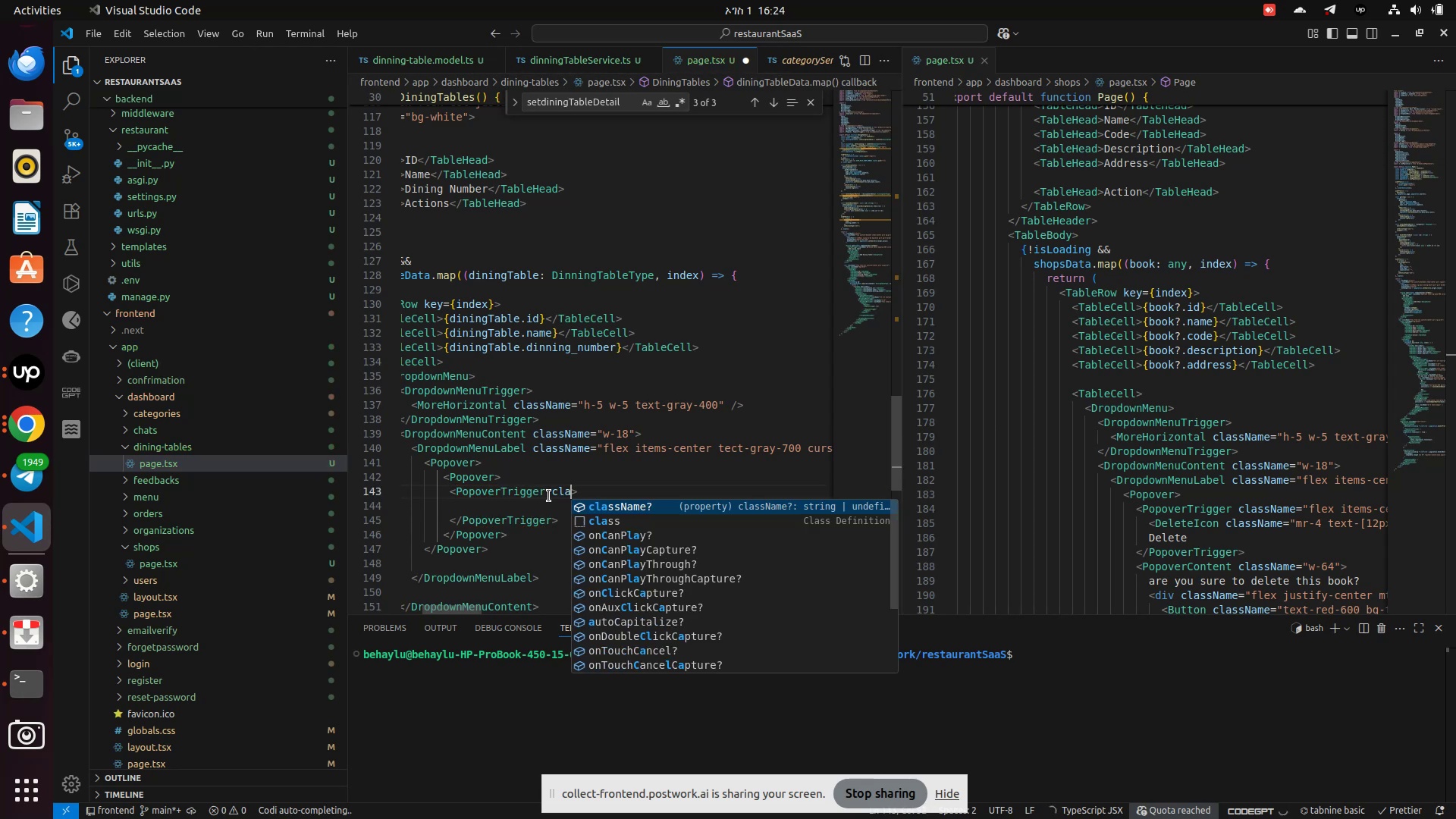 
key(Enter)
 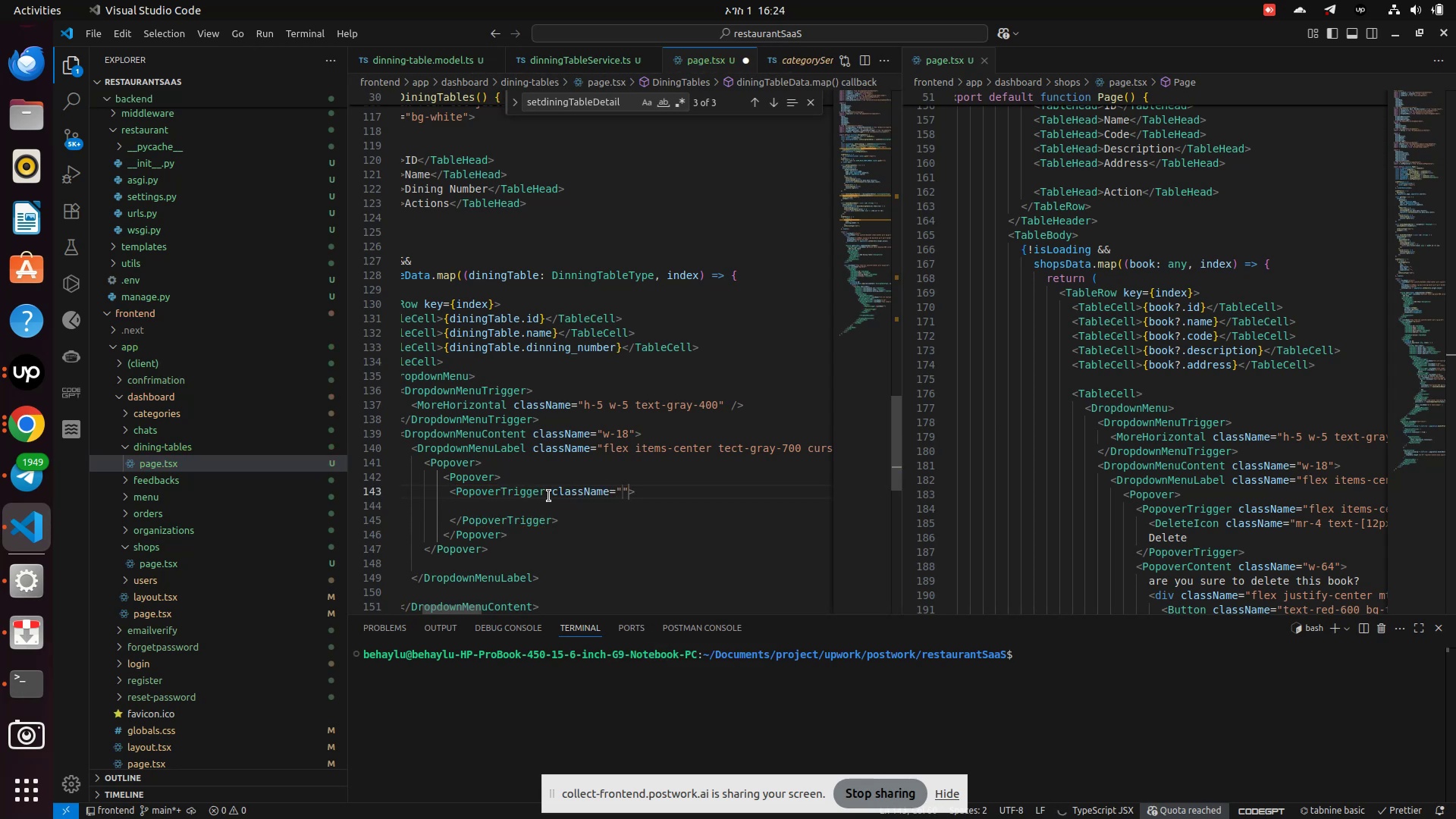 
type(fle )
key(Backspace)
type(x items-center text gra)
 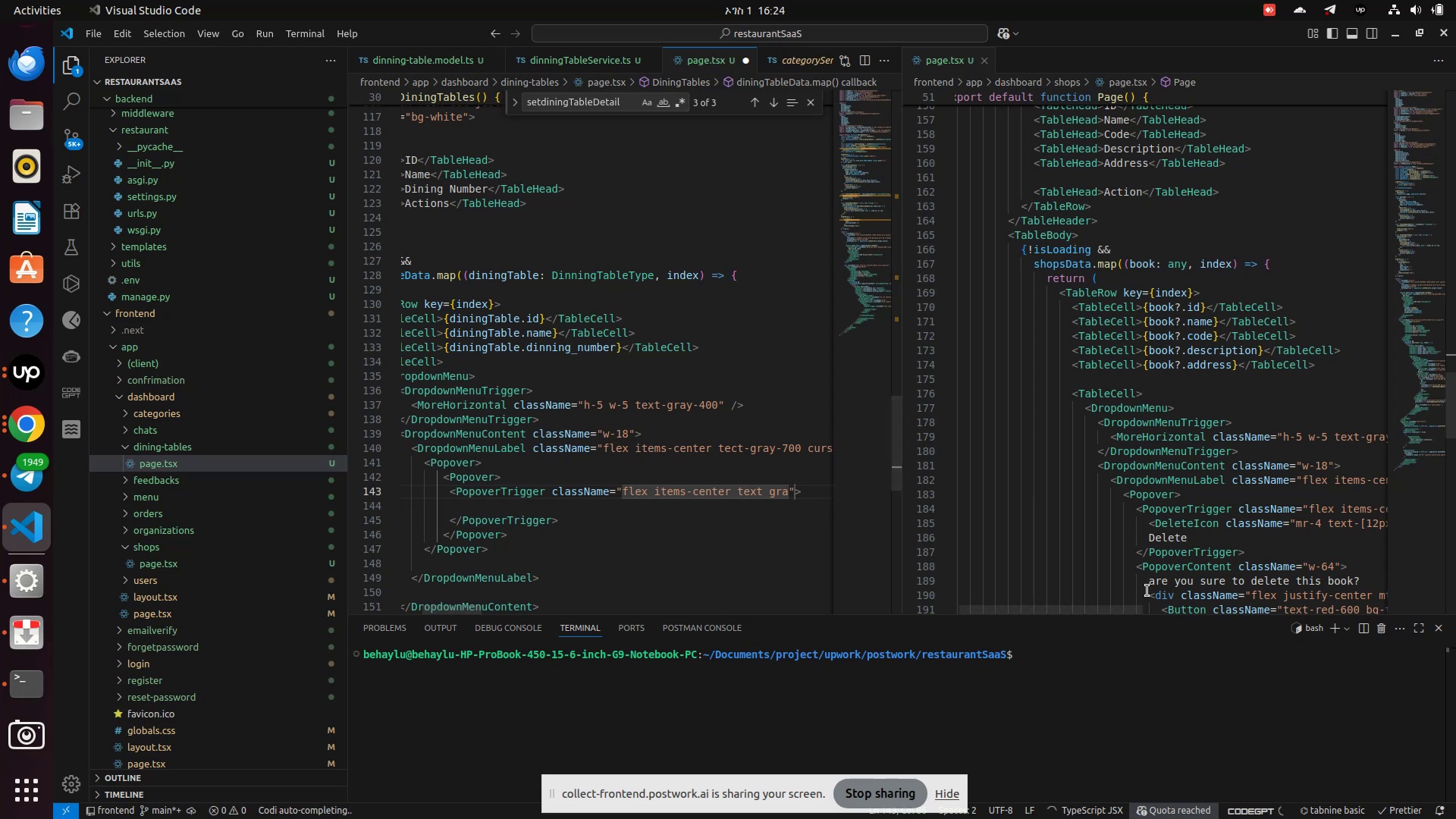 
left_click_drag(start_coordinate=[1110, 609], to_coordinate=[1207, 610])
 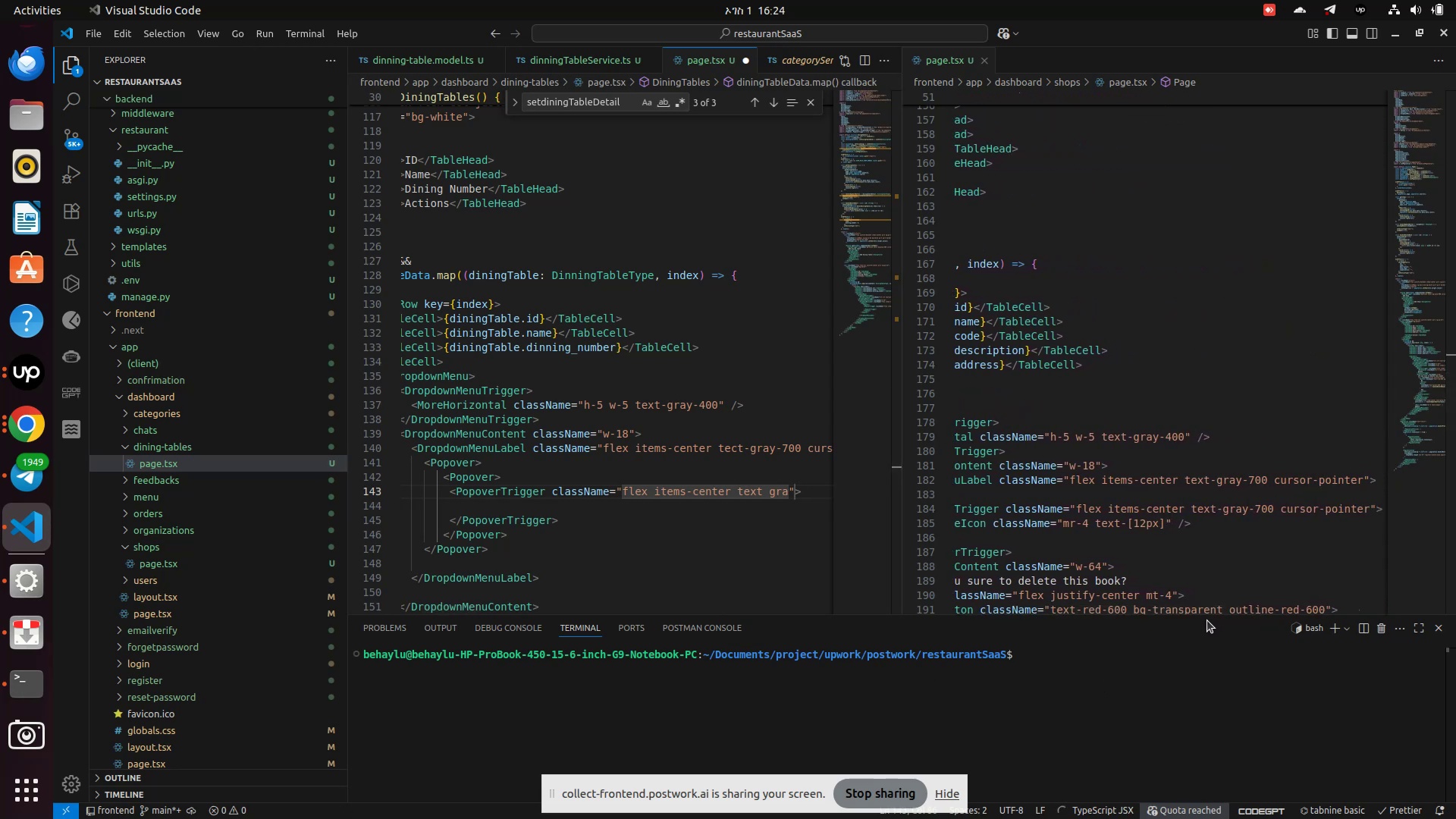 
key(Backspace)
key(Backspace)
key(Backspace)
key(Backspace)
type(-gray-700 cus)
key(Backspace)
type(rsor-pointer)
 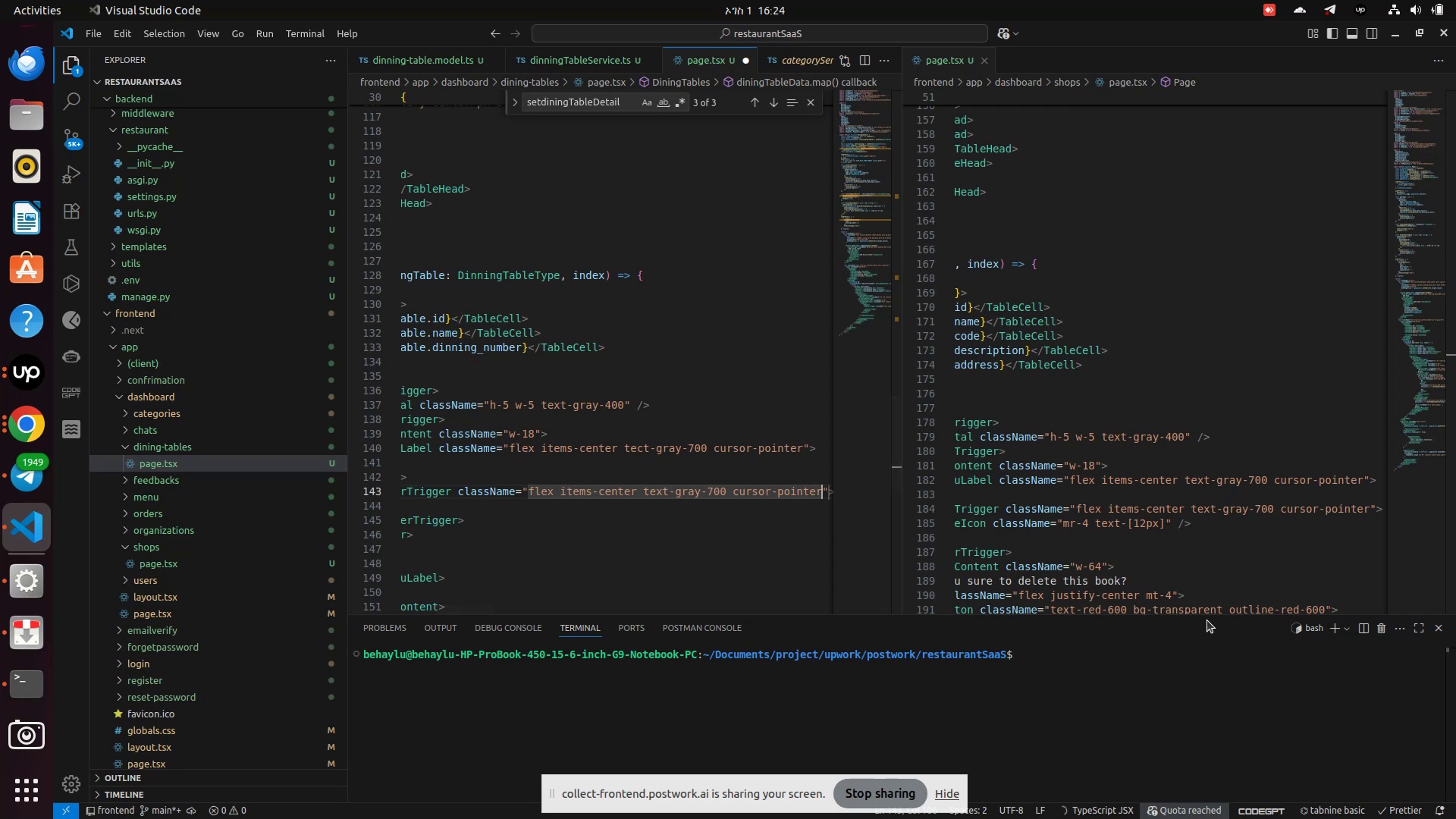 
key(ArrowRight)
 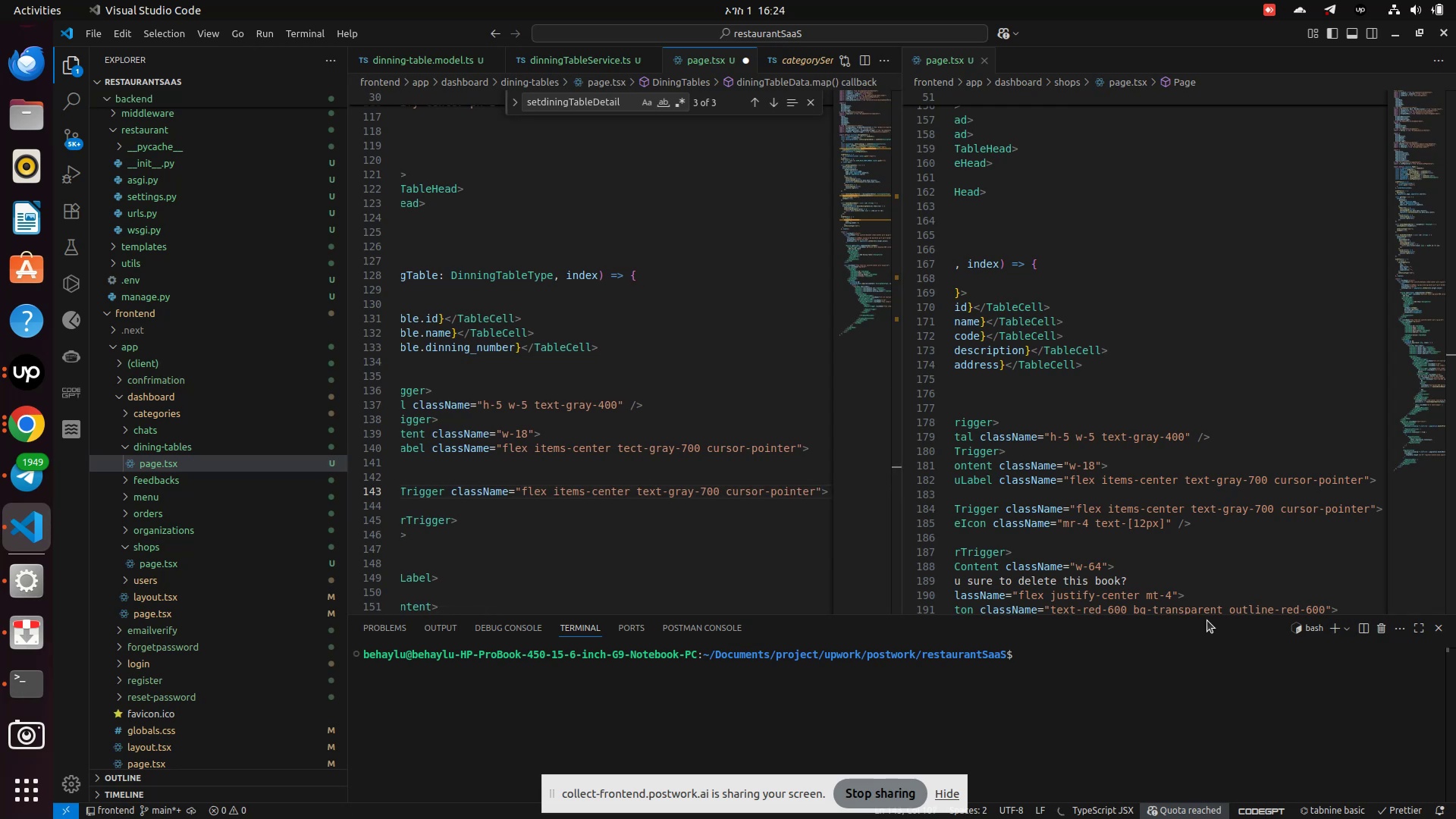 
wait(6.39)
 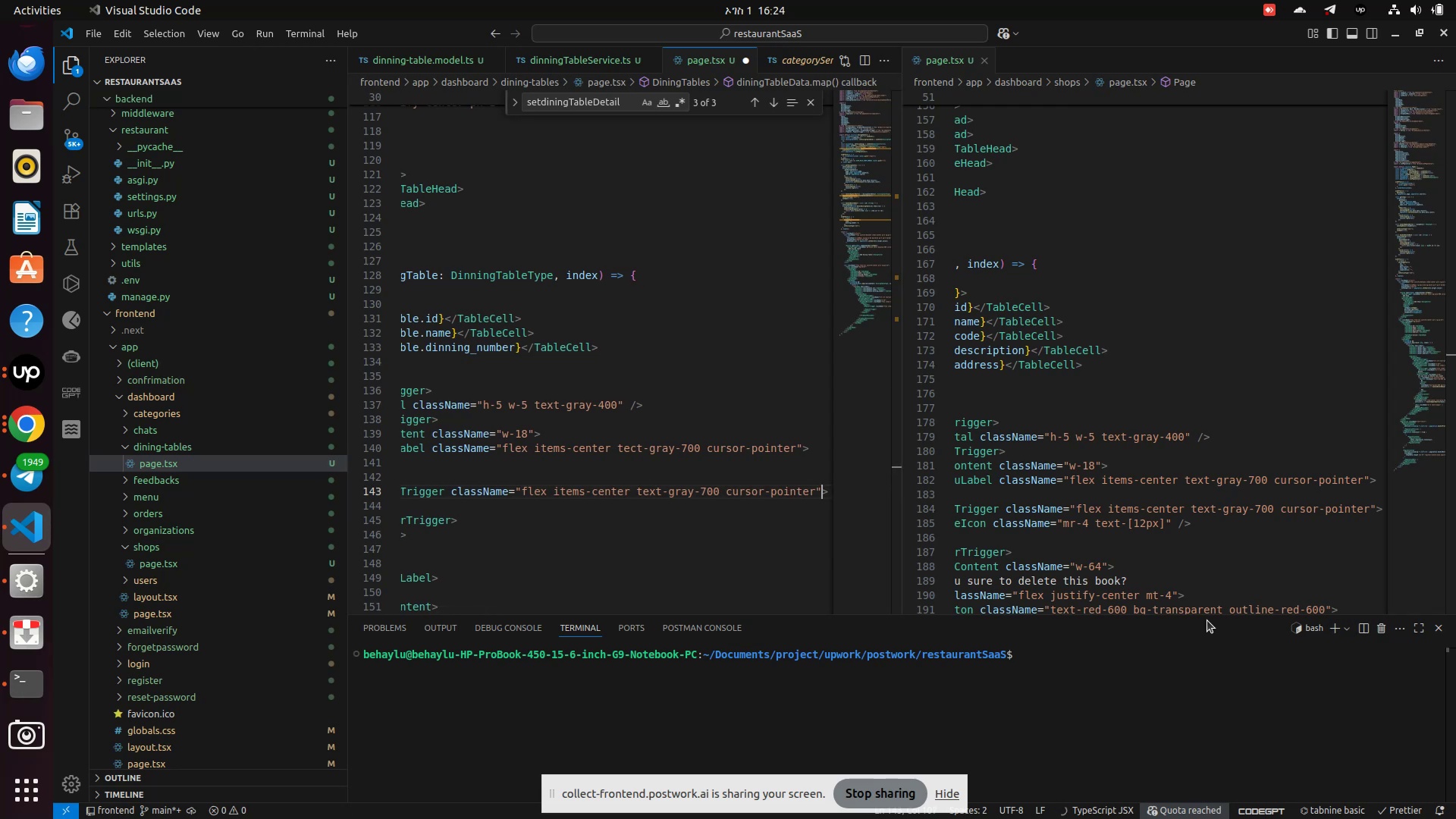 
key(ArrowRight)
 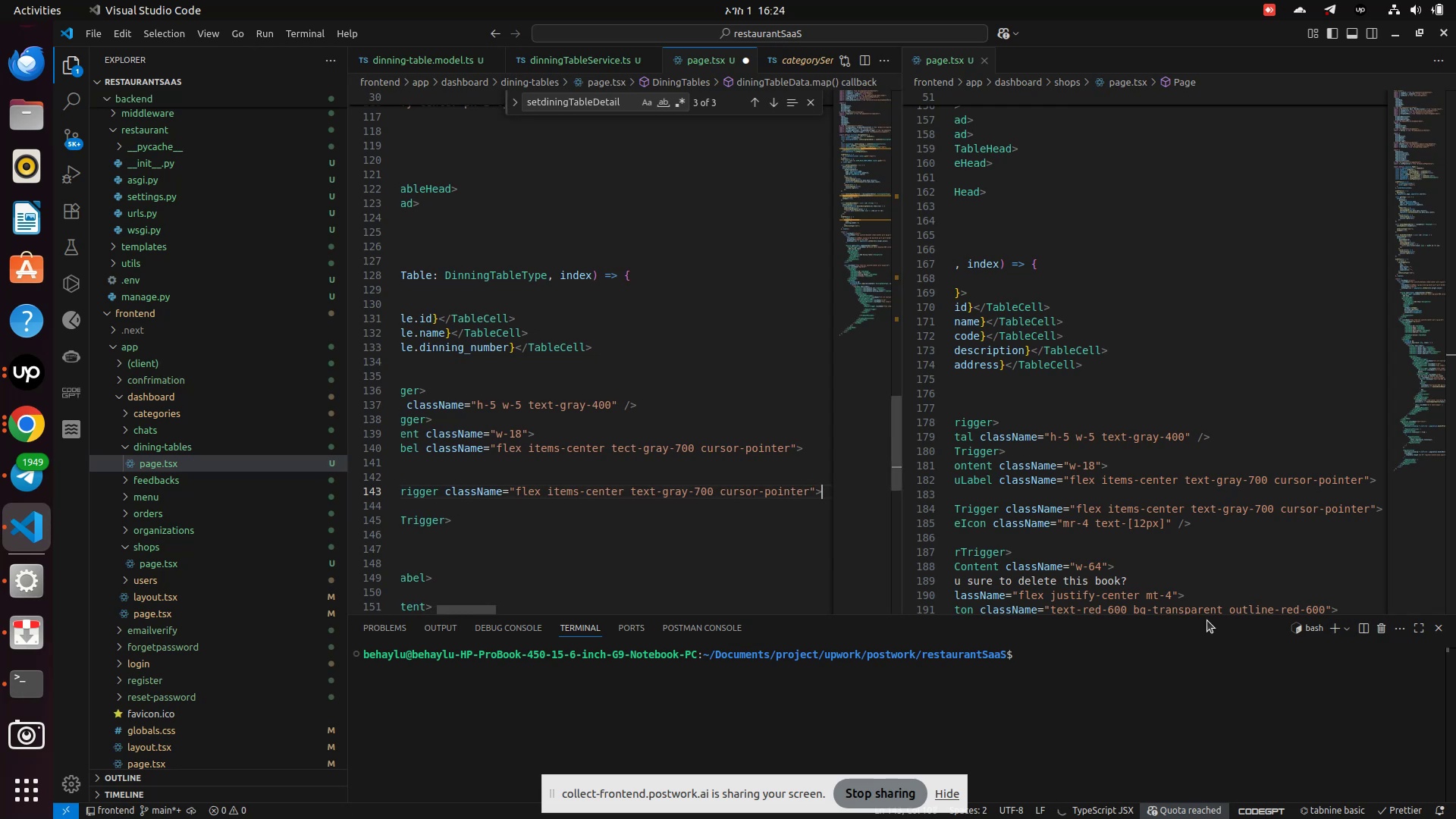 
key(ArrowRight)
 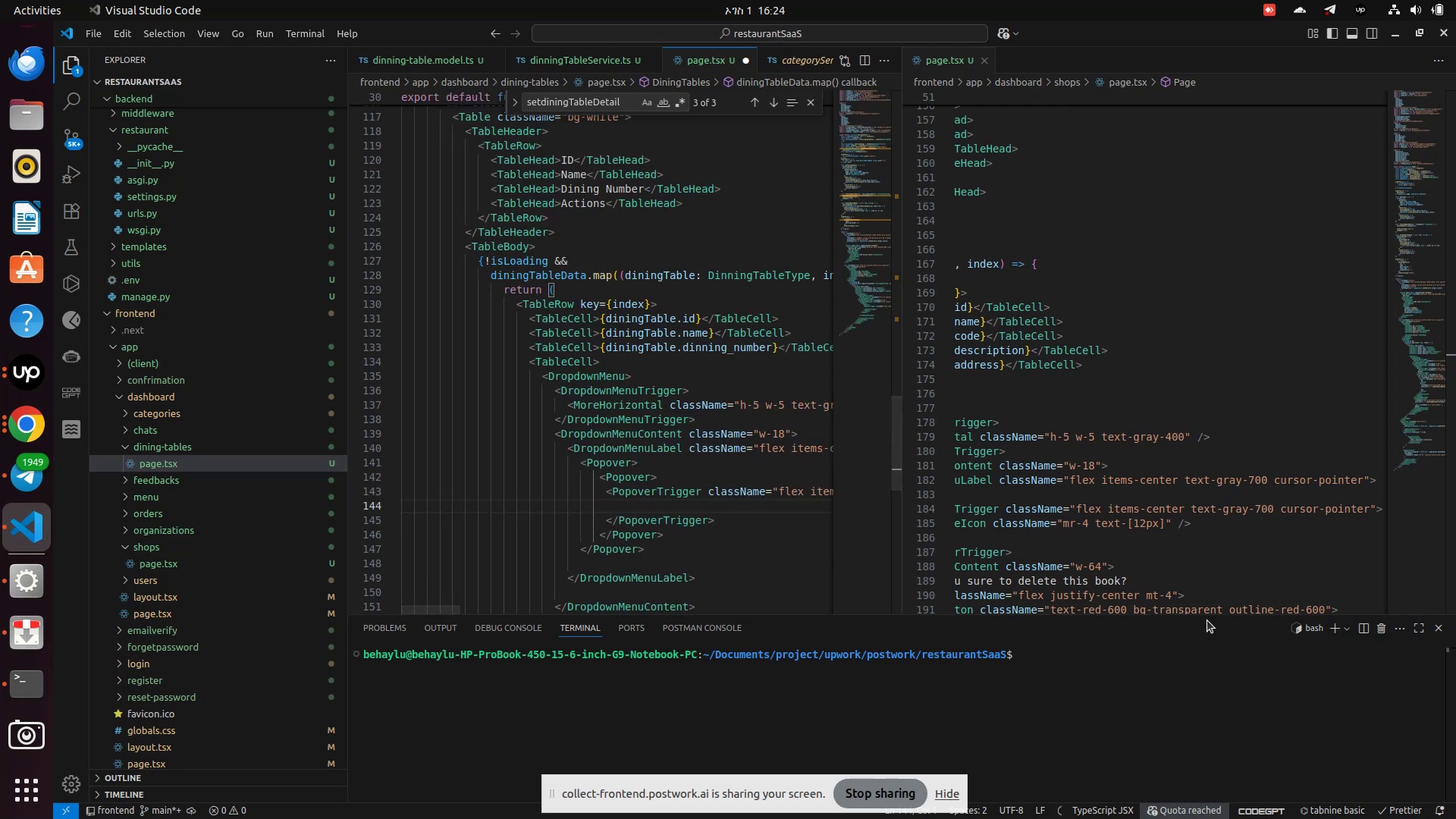 
hold_key(key=Space, duration=1.43)
 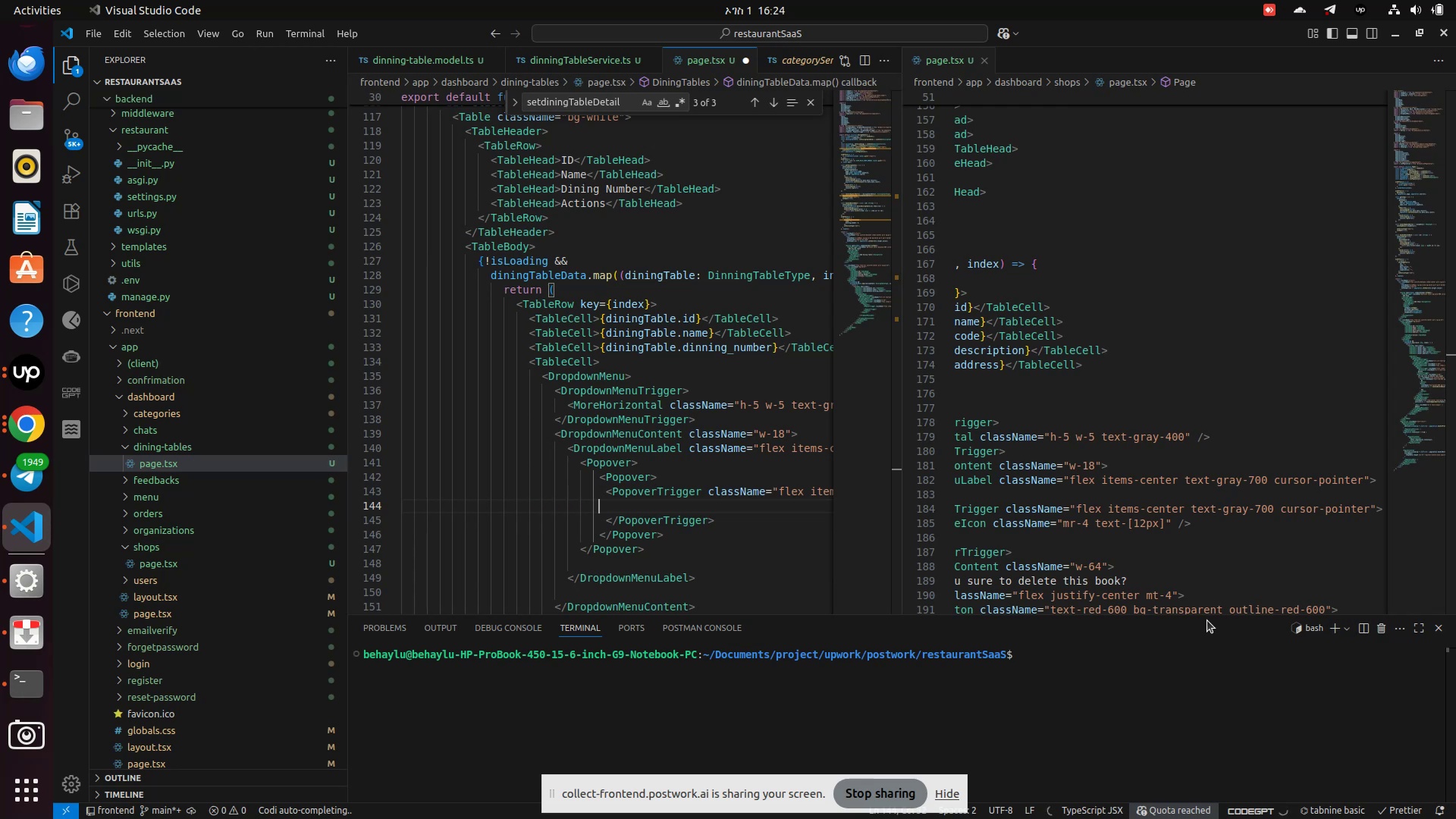 
key(Space)
 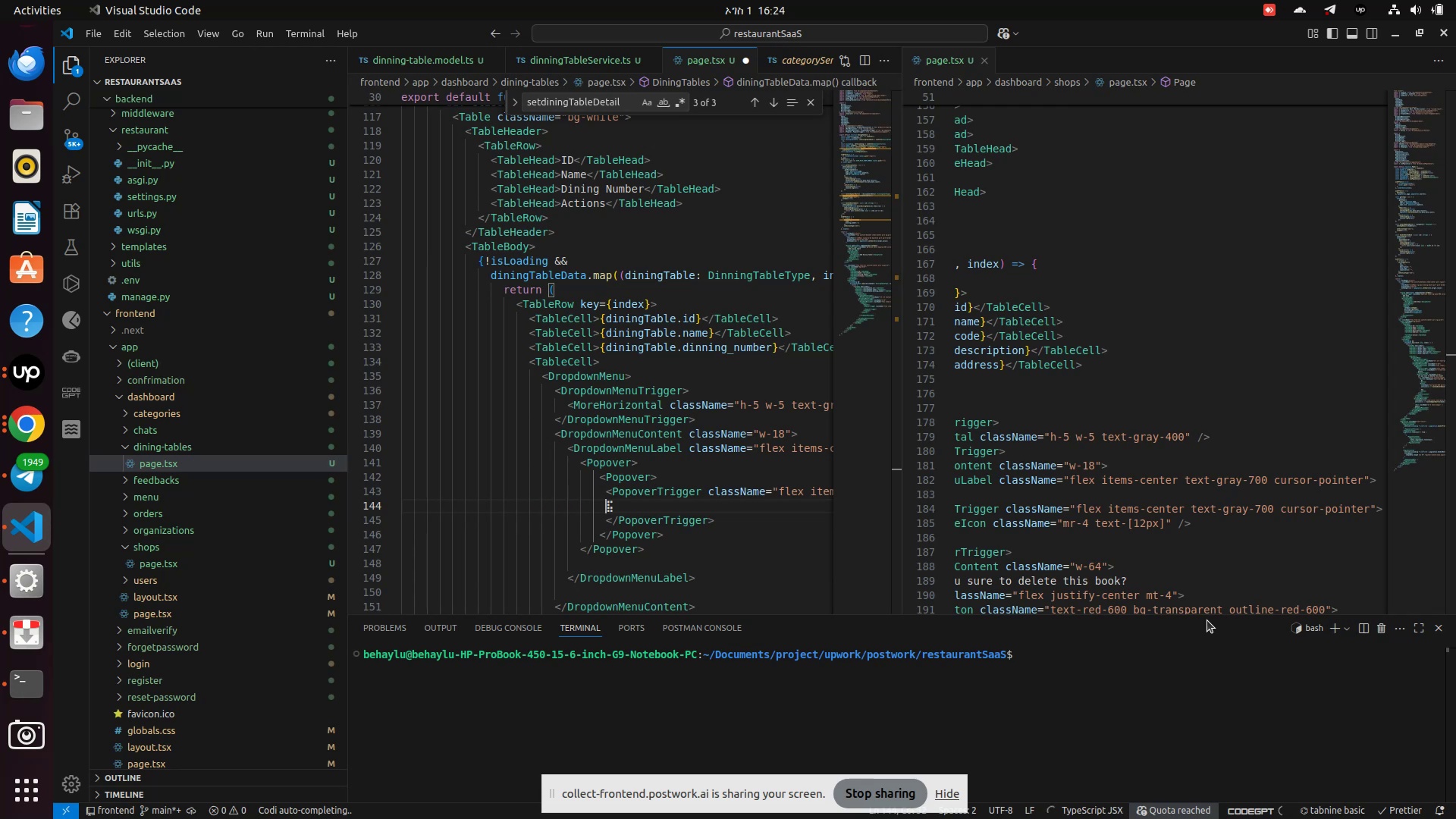 
key(Space)
 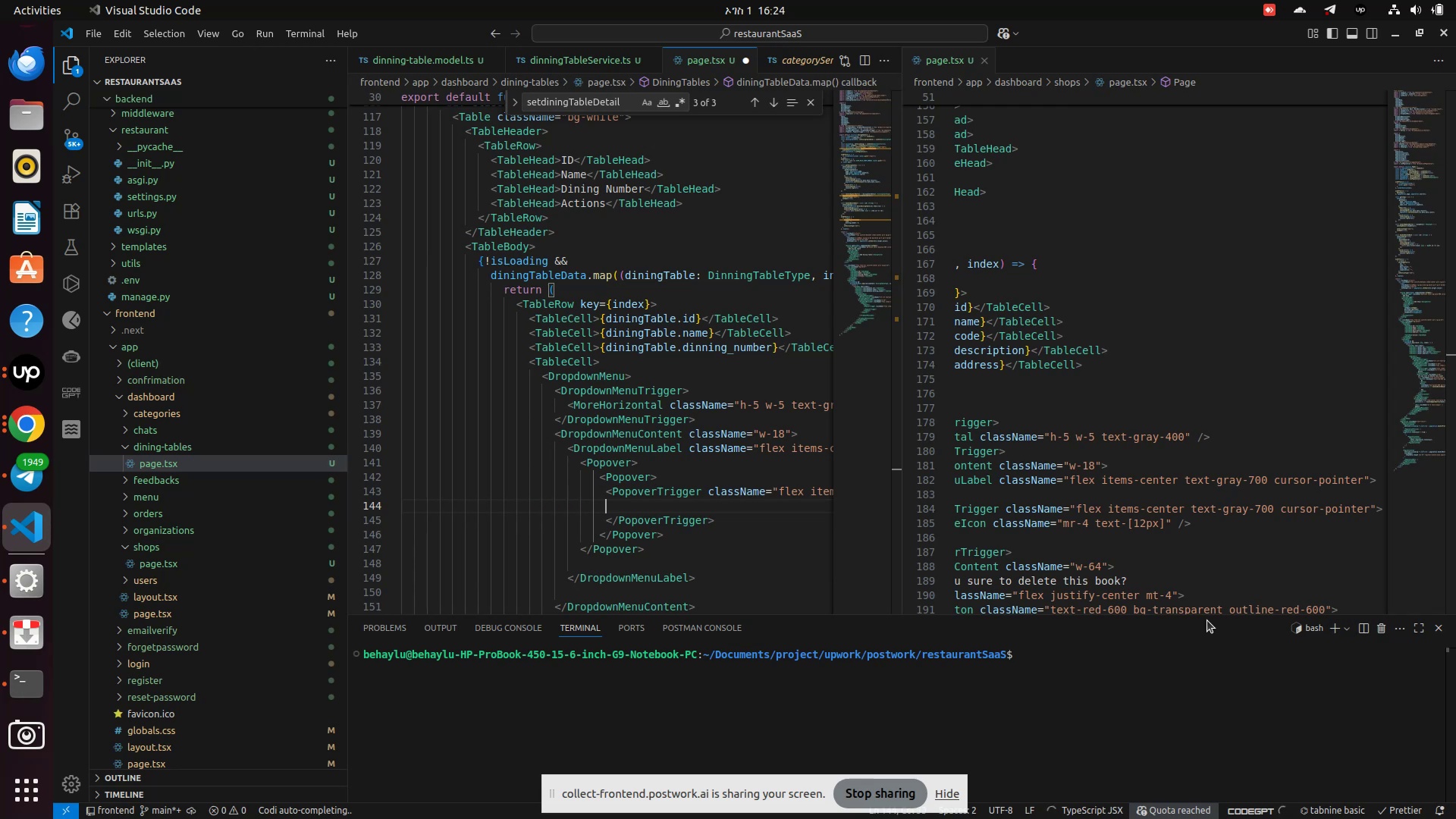 
key(Space)
 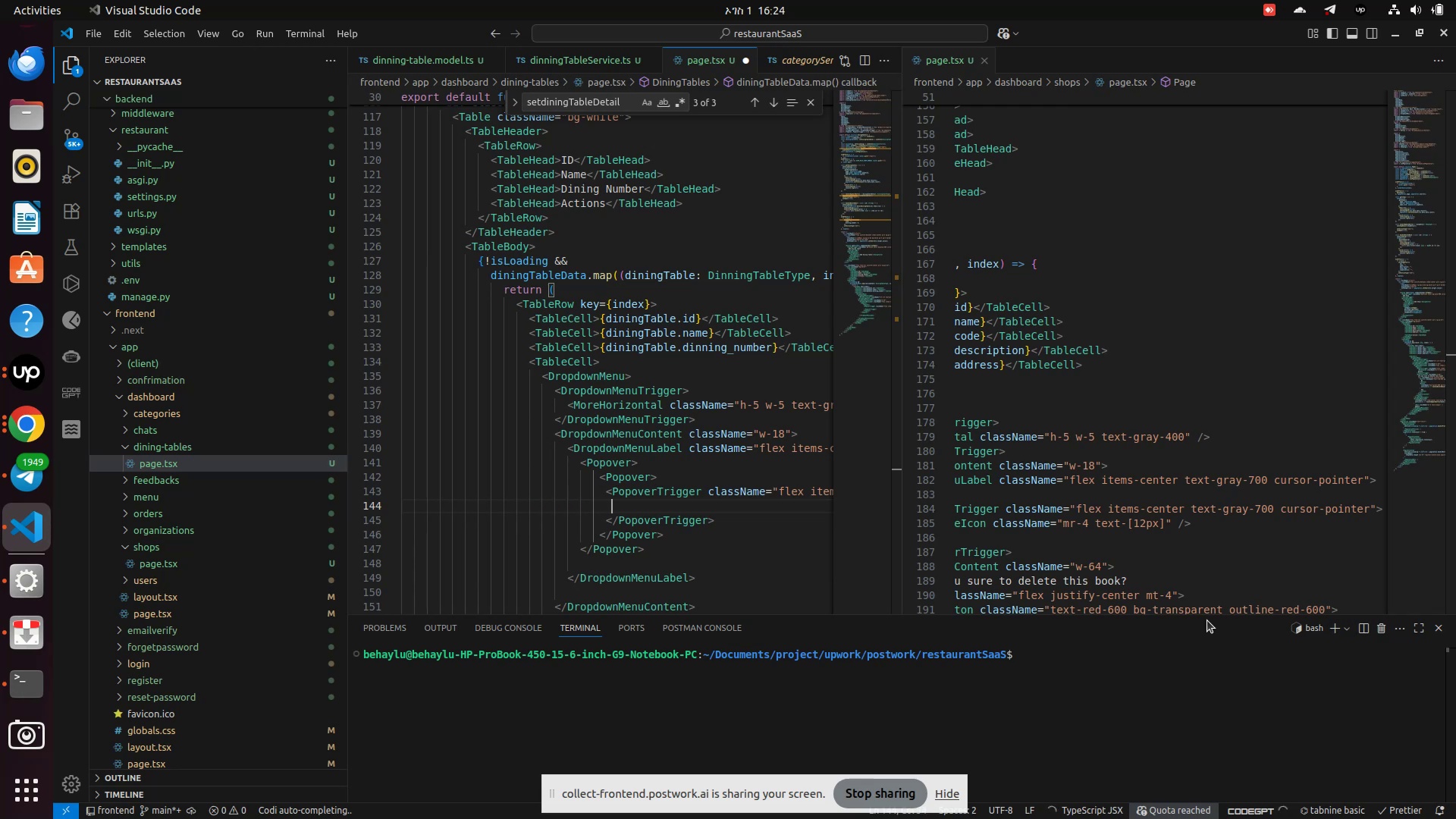 
key(Space)
 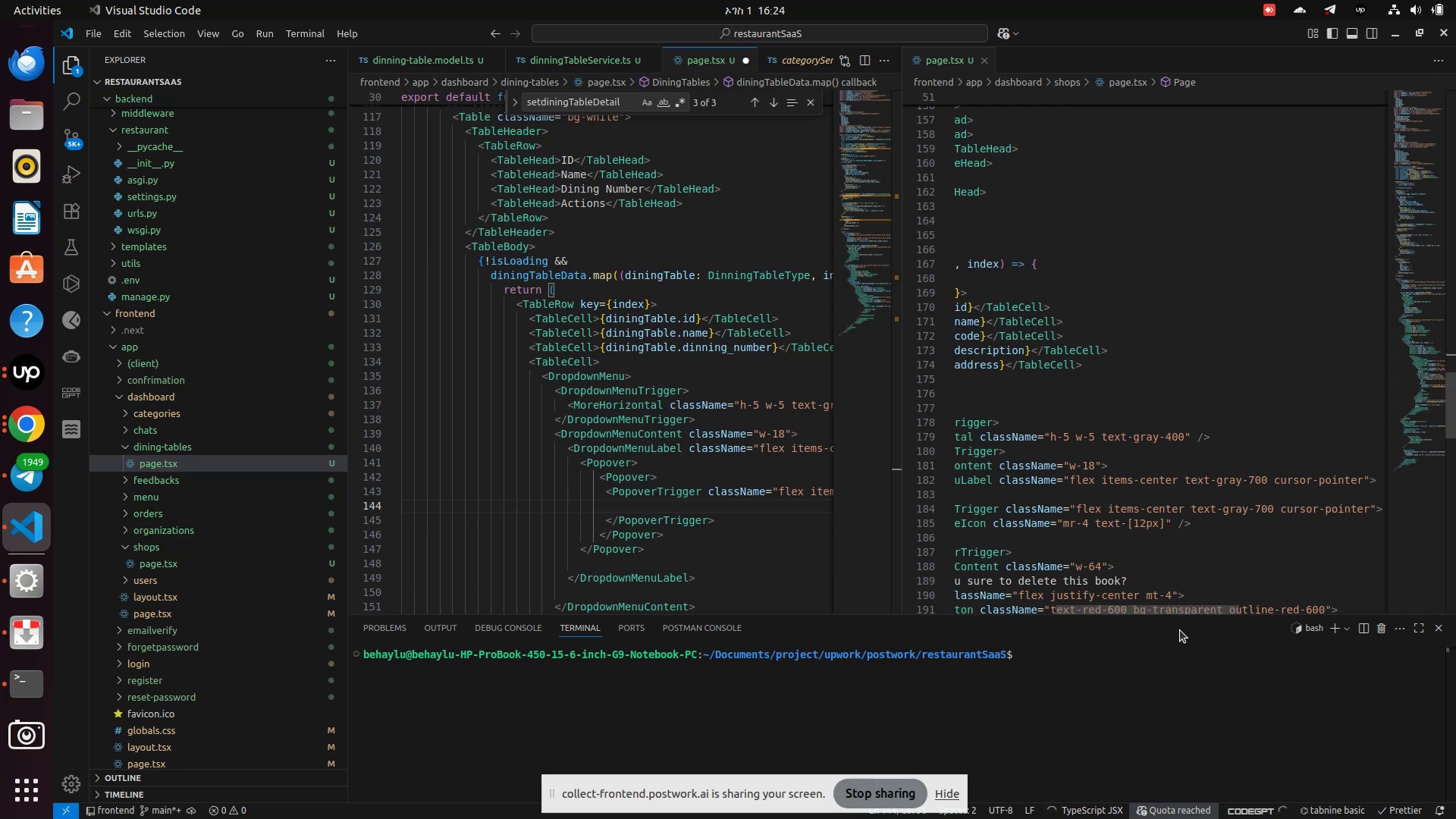 
left_click_drag(start_coordinate=[1187, 609], to_coordinate=[1134, 610])
 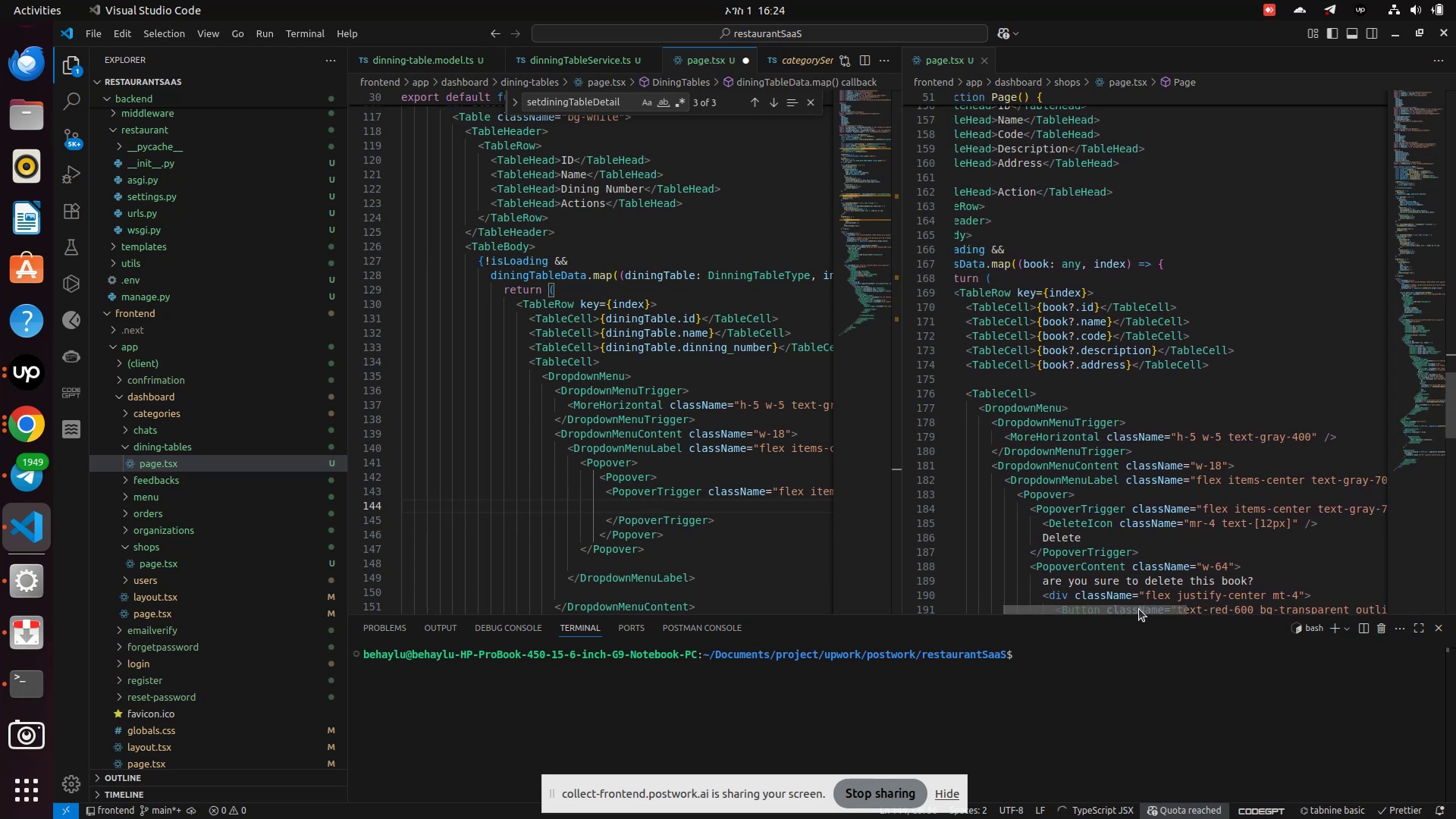 
type(Delete)
key(Backspace)
key(Backspace)
key(Backspace)
key(Backspace)
key(Backspace)
key(Backspace)
type(<DeleteIcon/>)
 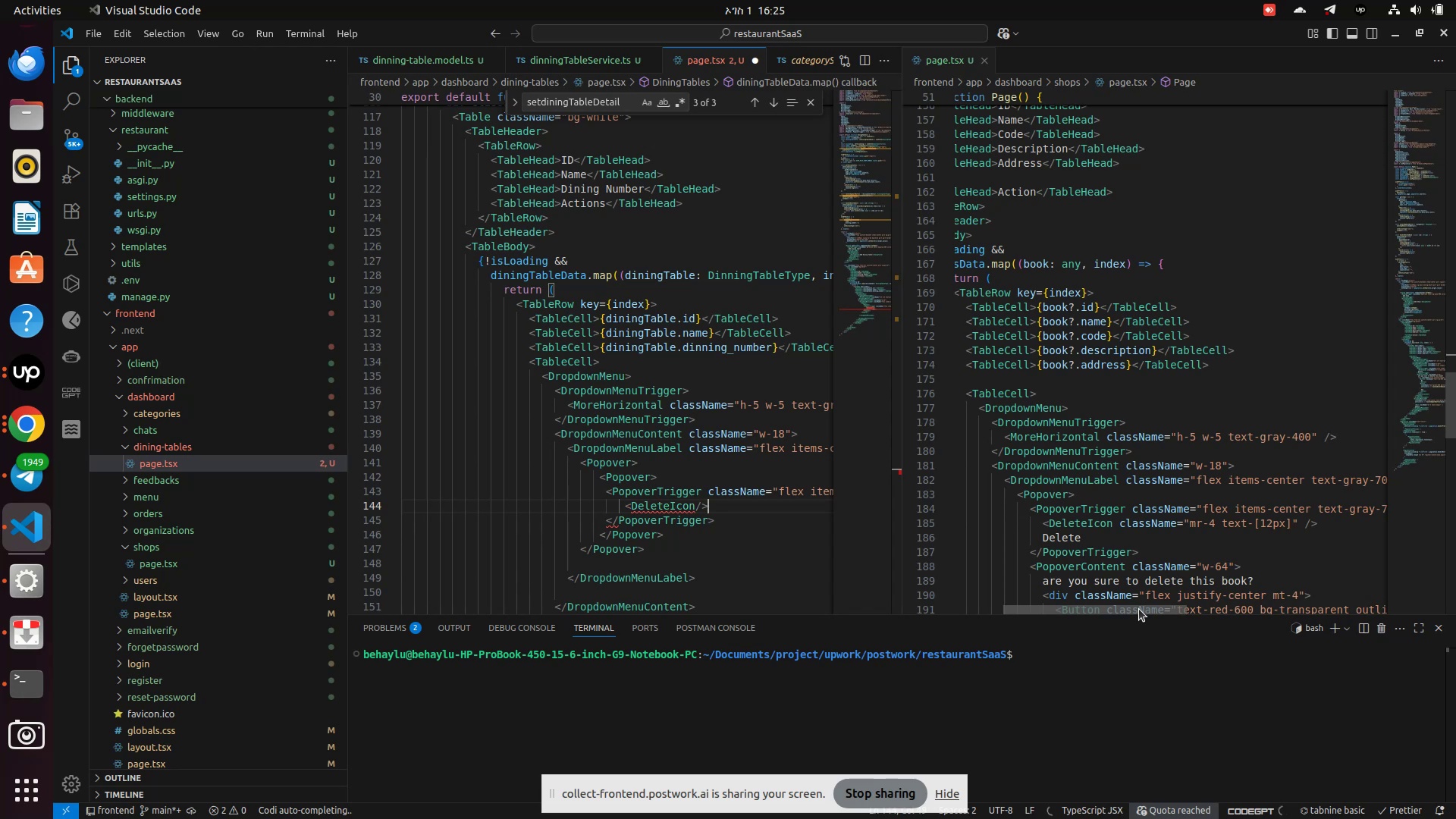 
wait(10.44)
 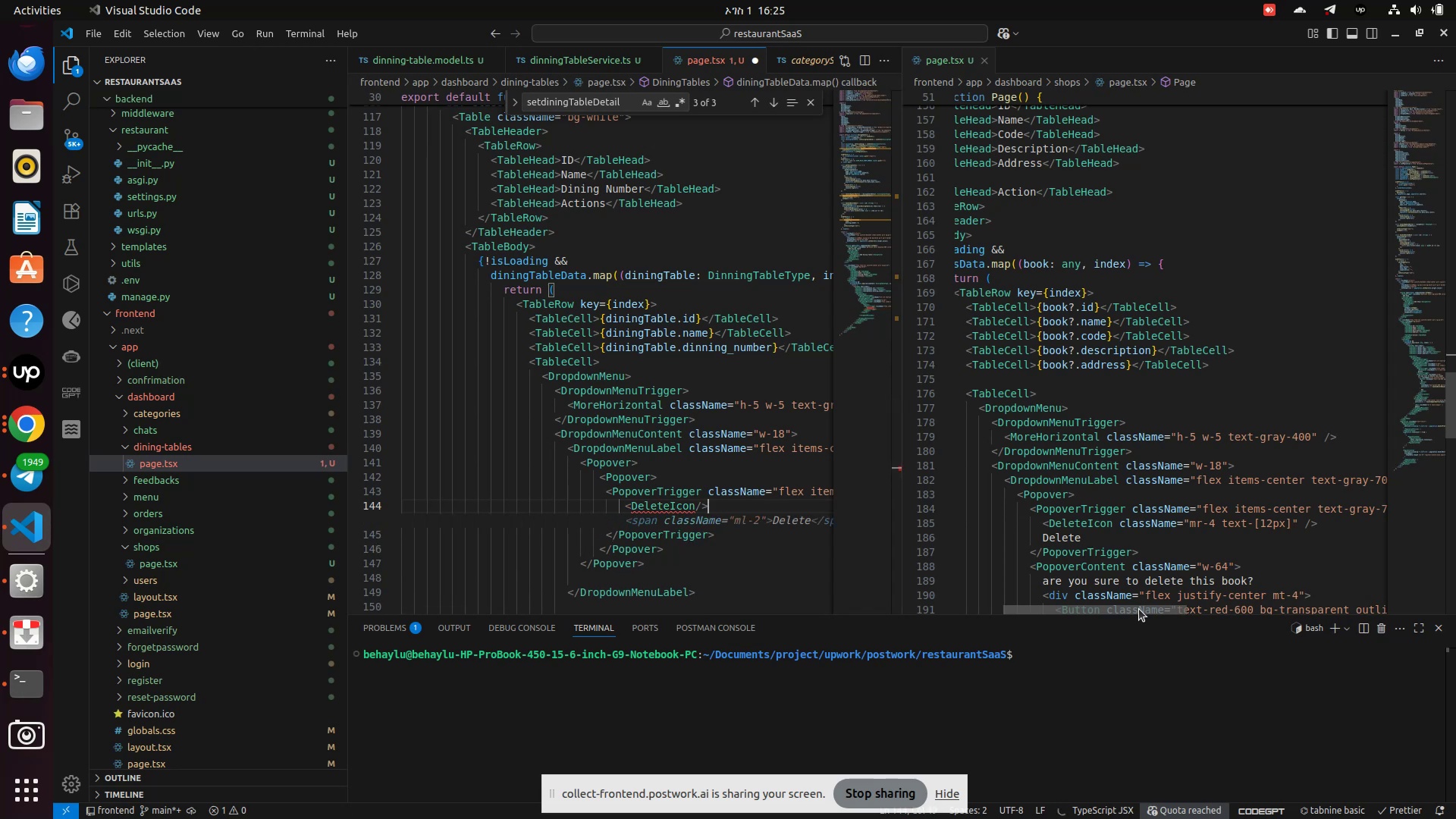 
key(Enter)
 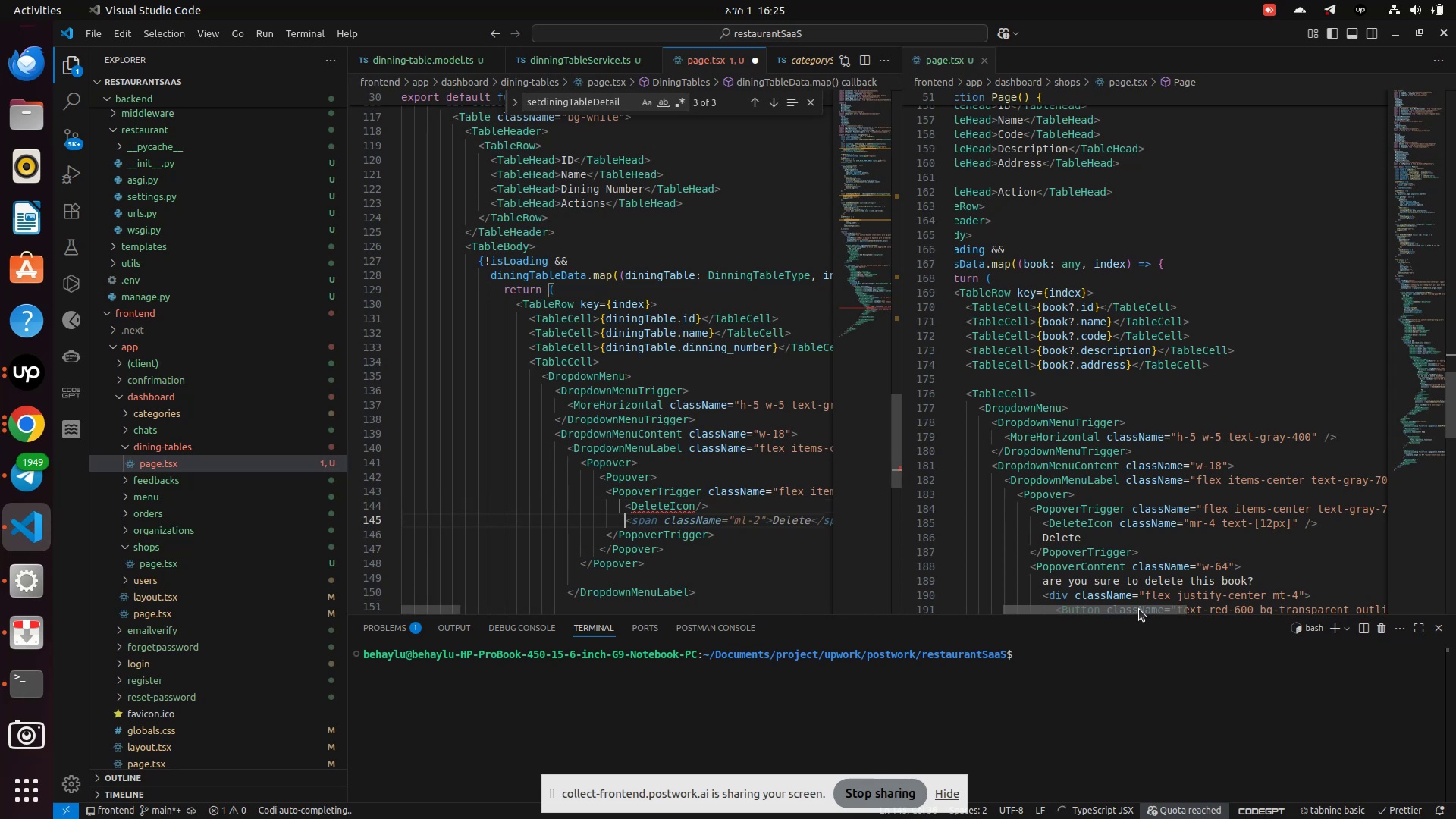 
hold_key(key=ShiftLeft, duration=0.51)
 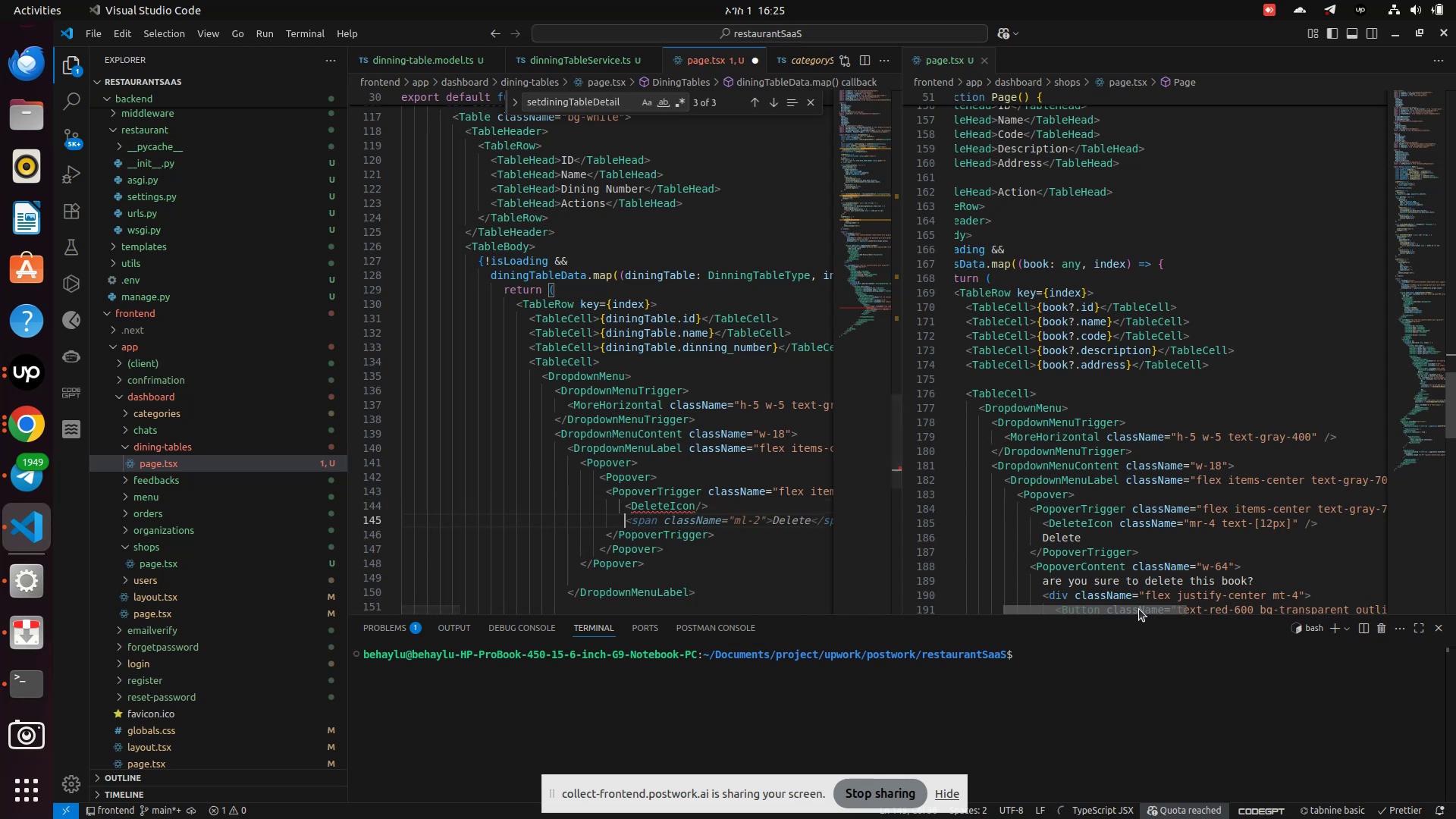 
type(<span class)
 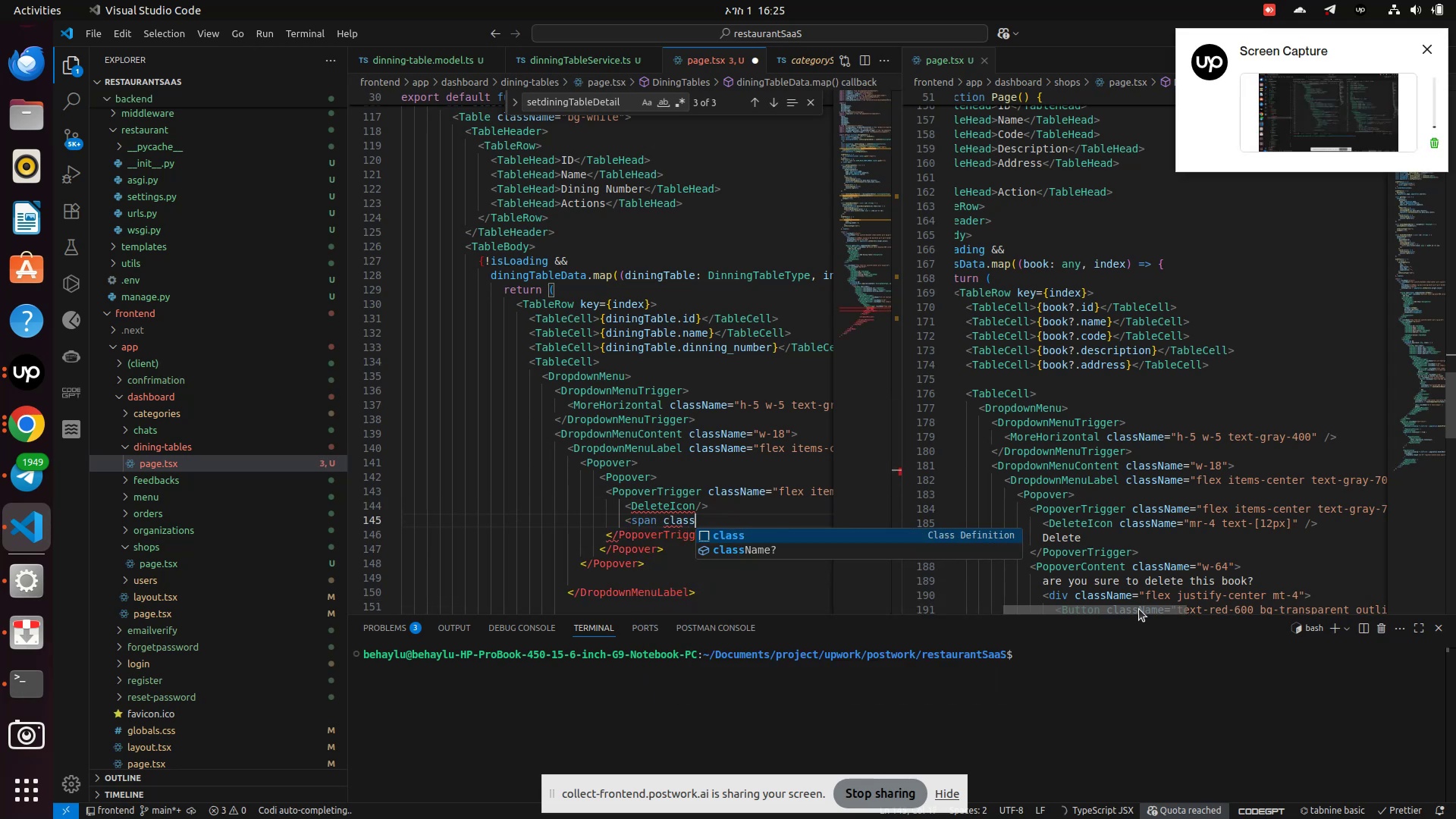 
key(Enter)
 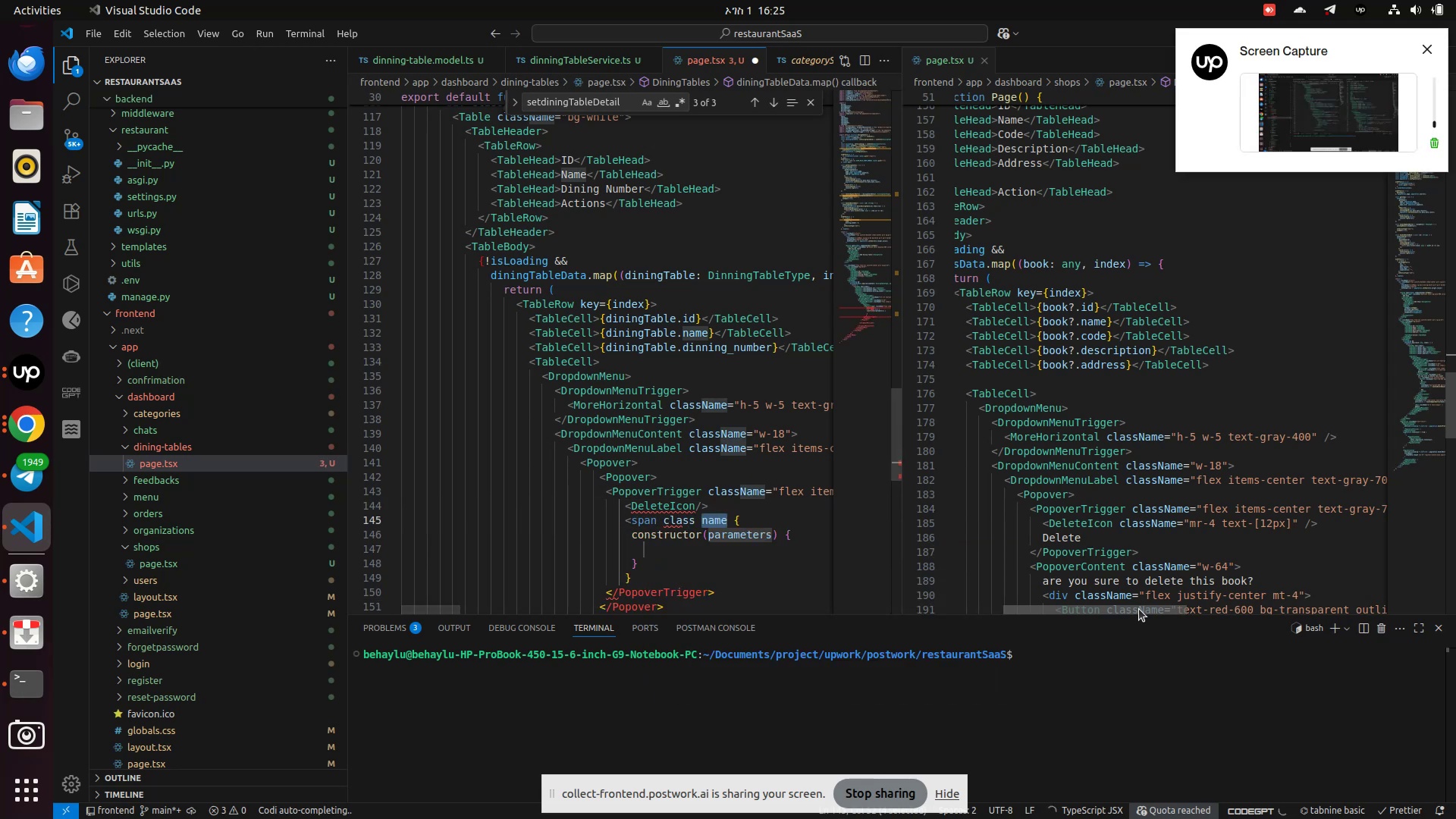 
key(Control+Z)
 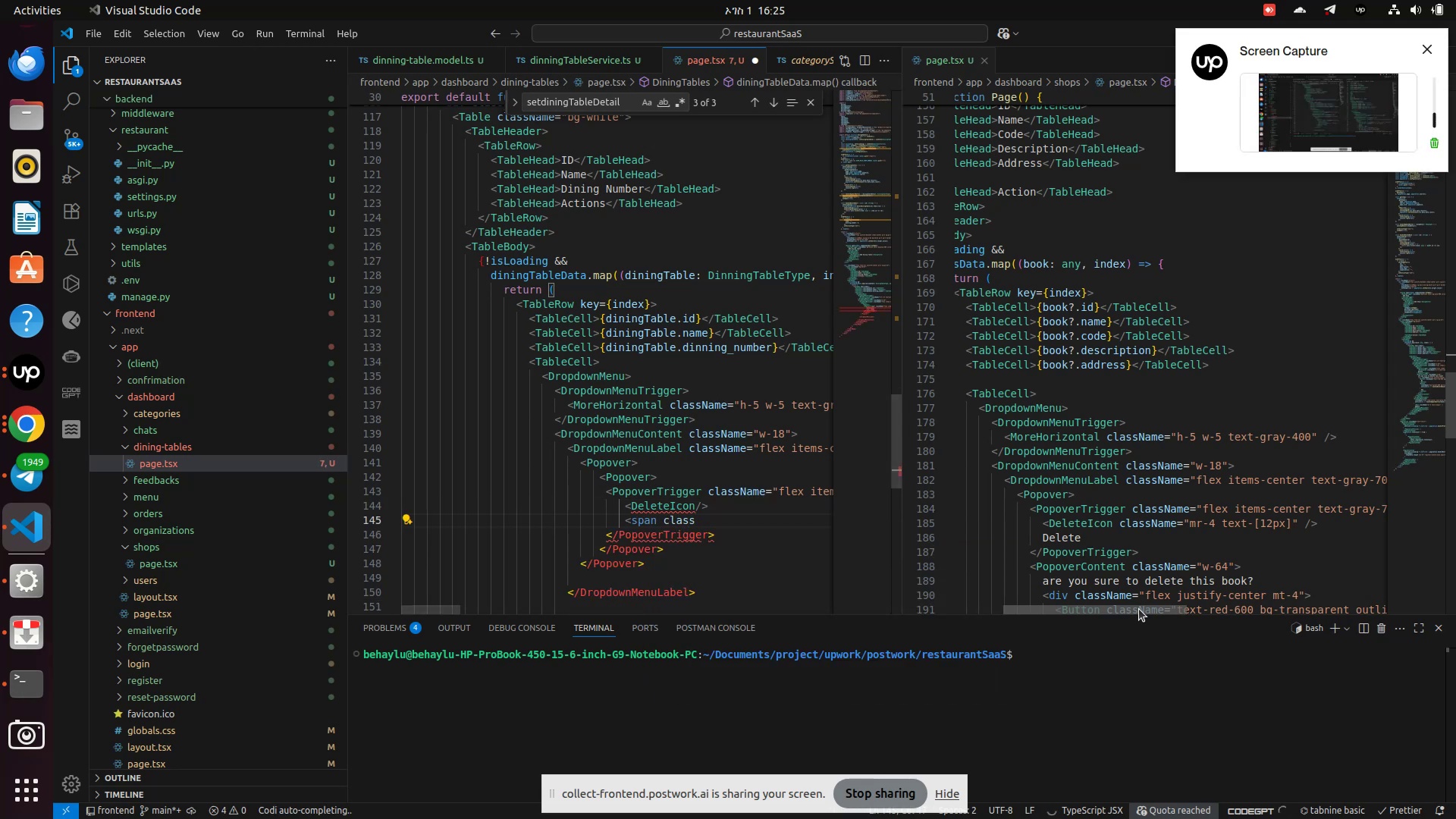 
key(Backspace)
key(Backspace)
key(Backspace)
key(Backspace)
key(Backspace)
type(cla)
 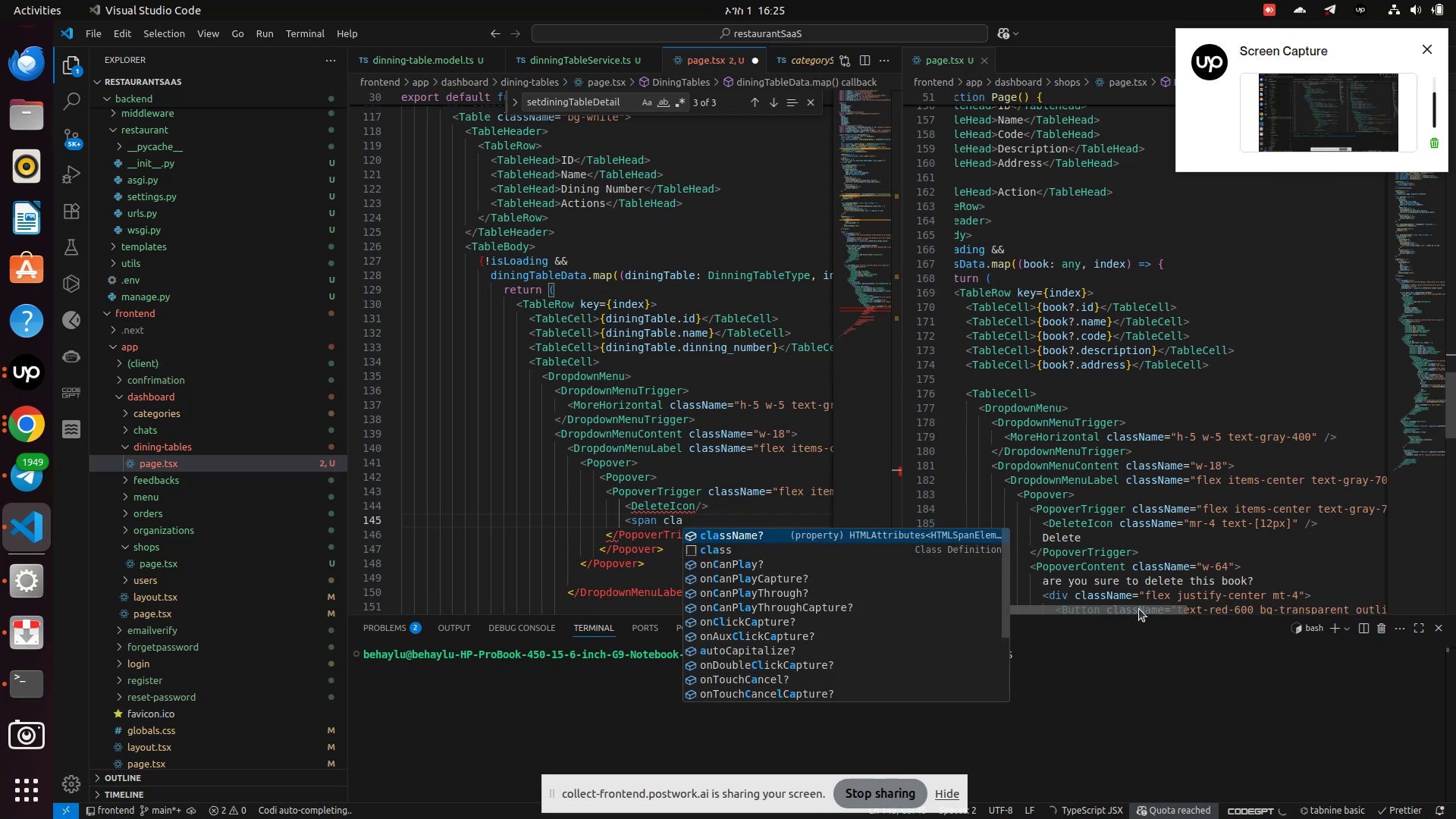 
key(Enter)
 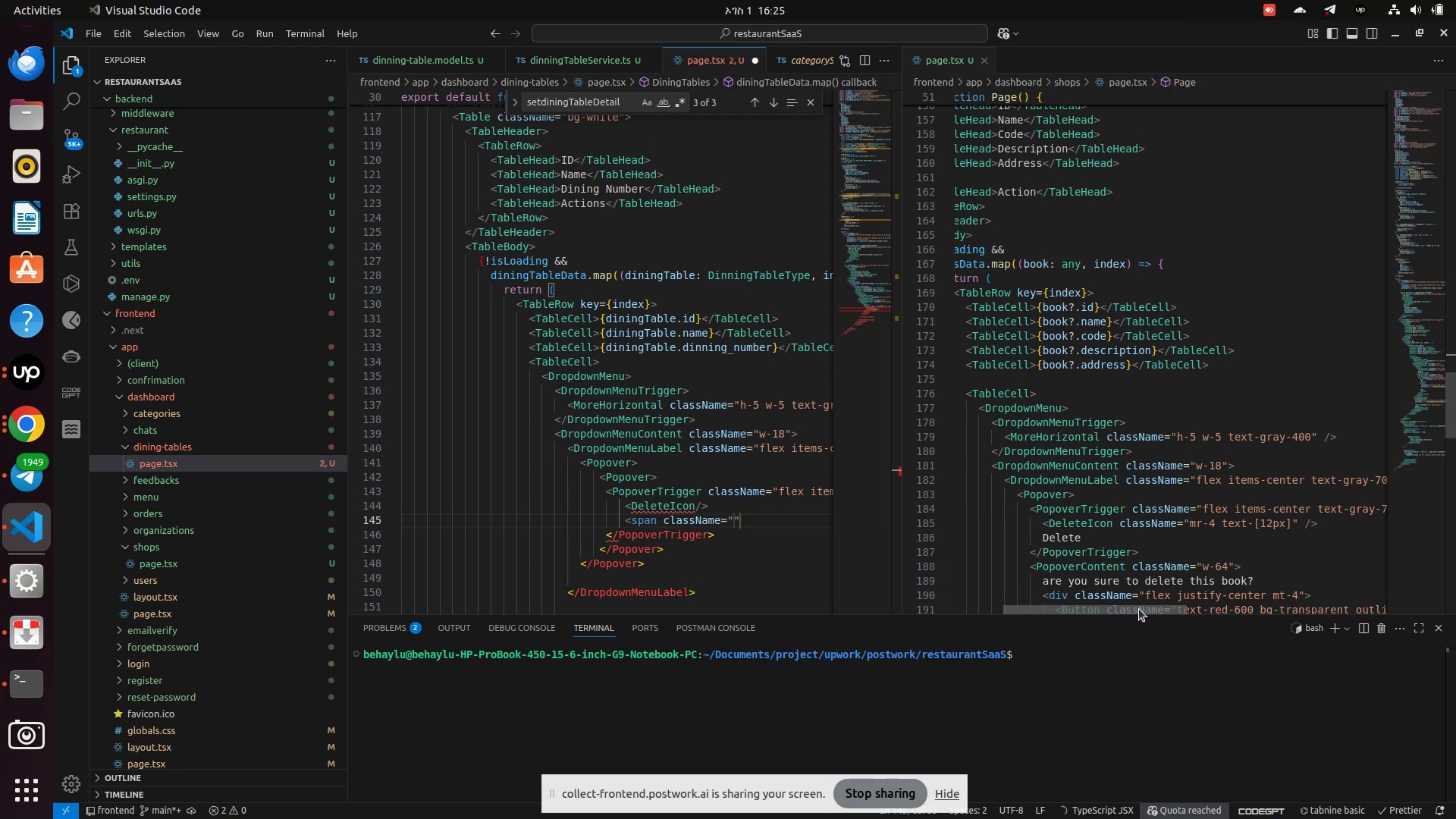 
wait(5.02)
 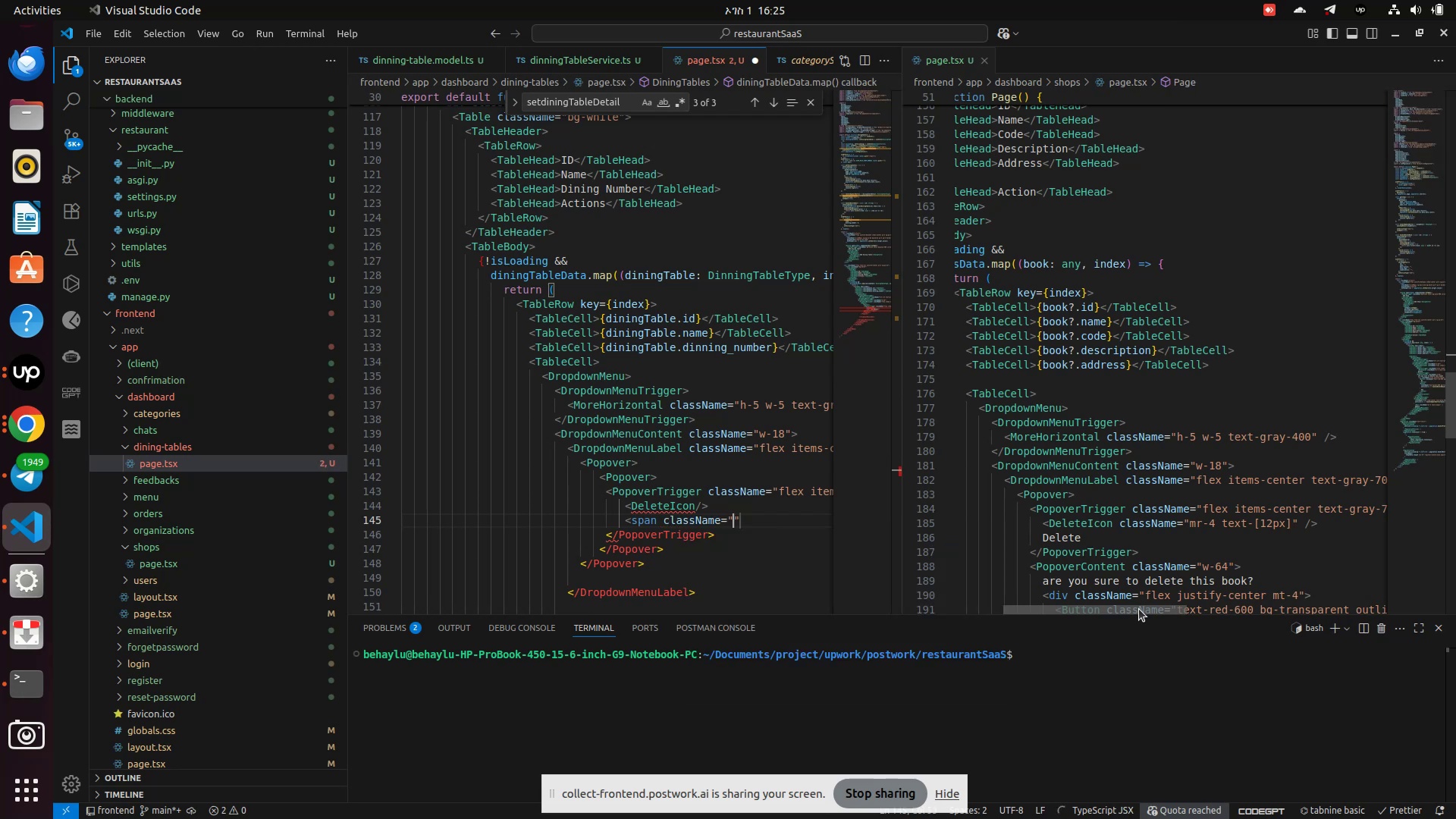 
hold_key(key=Backspace, duration=0.75)
 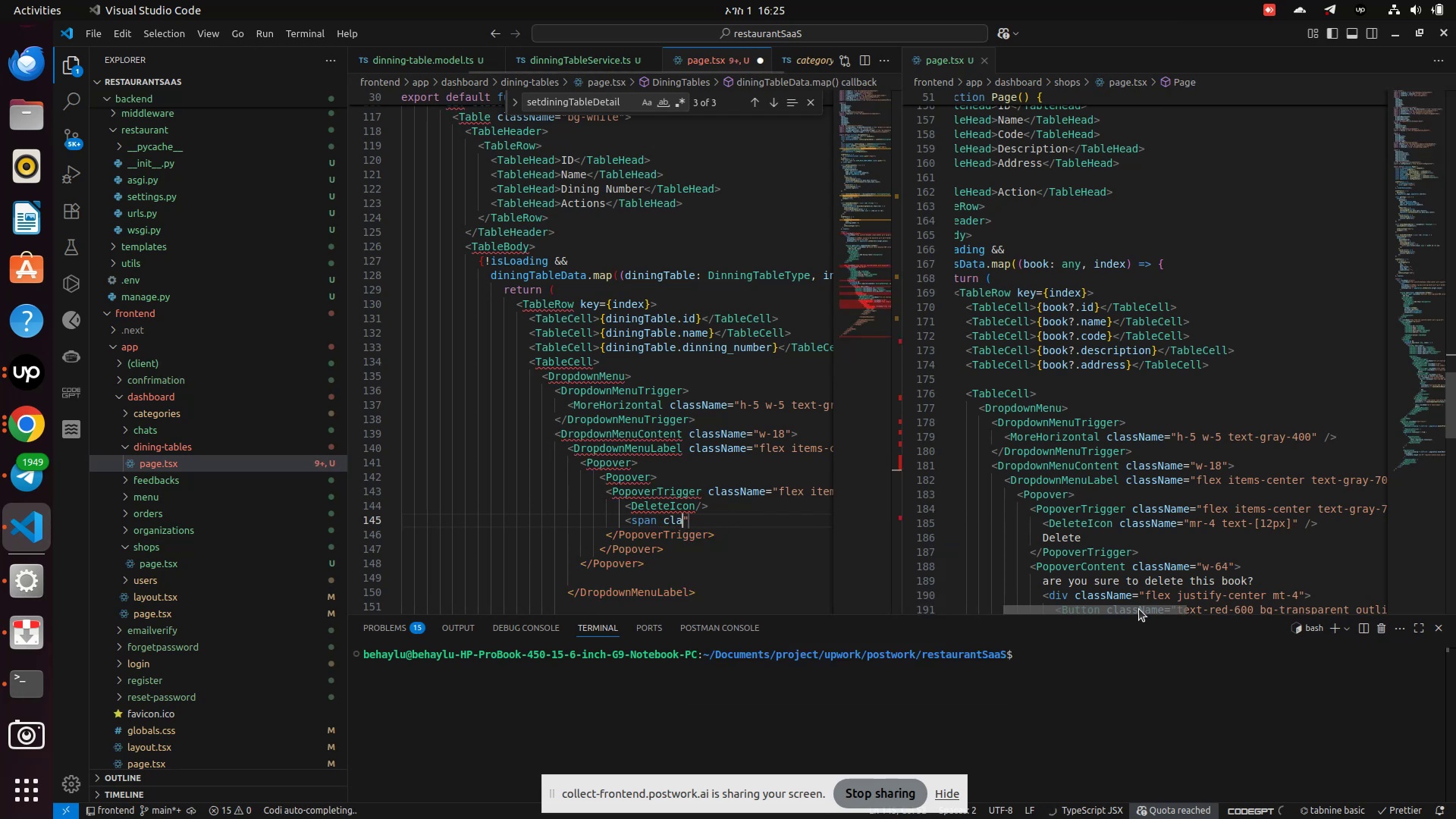 
hold_key(key=Backspace, duration=0.59)
 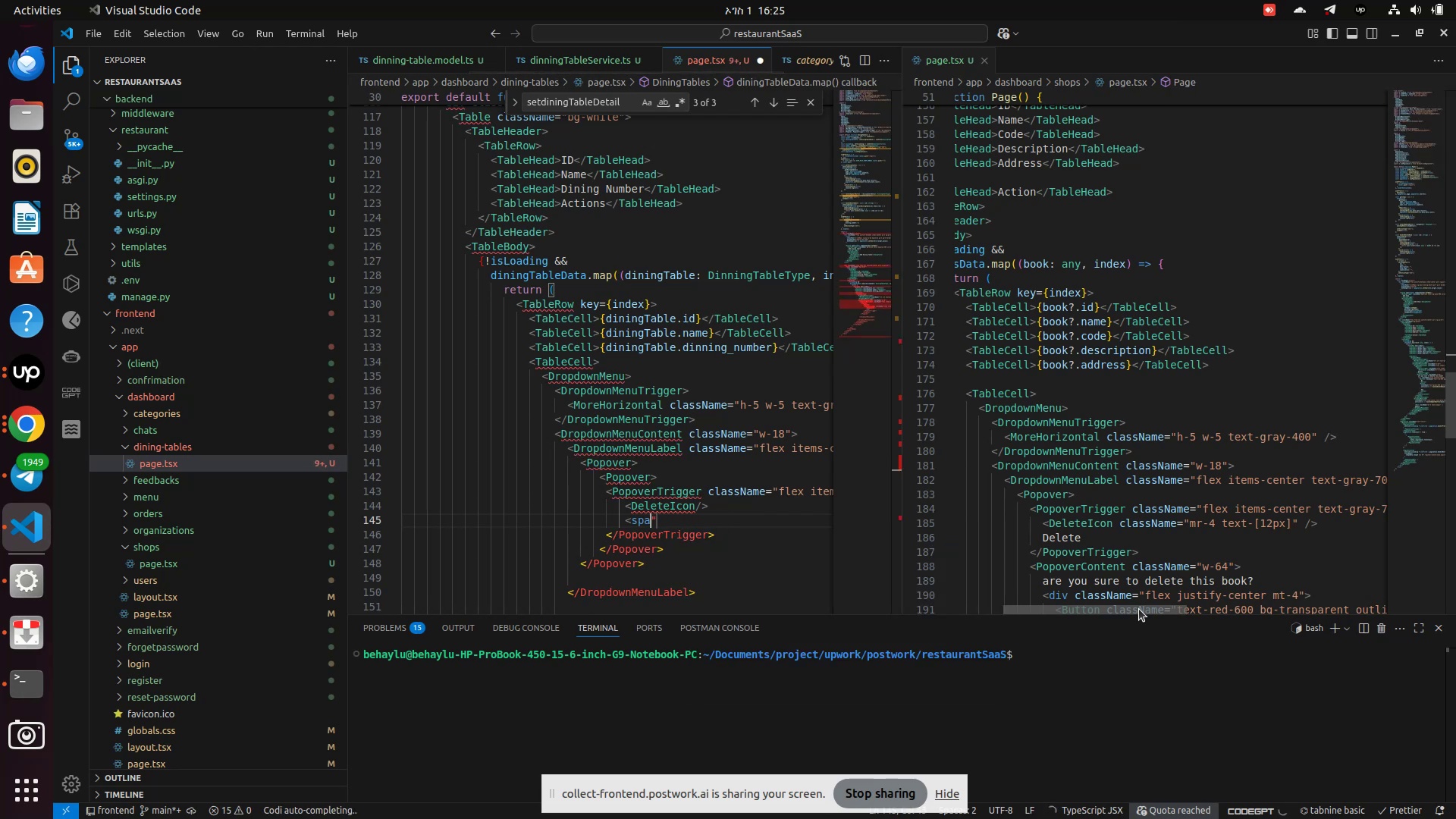 
key(Backspace)
 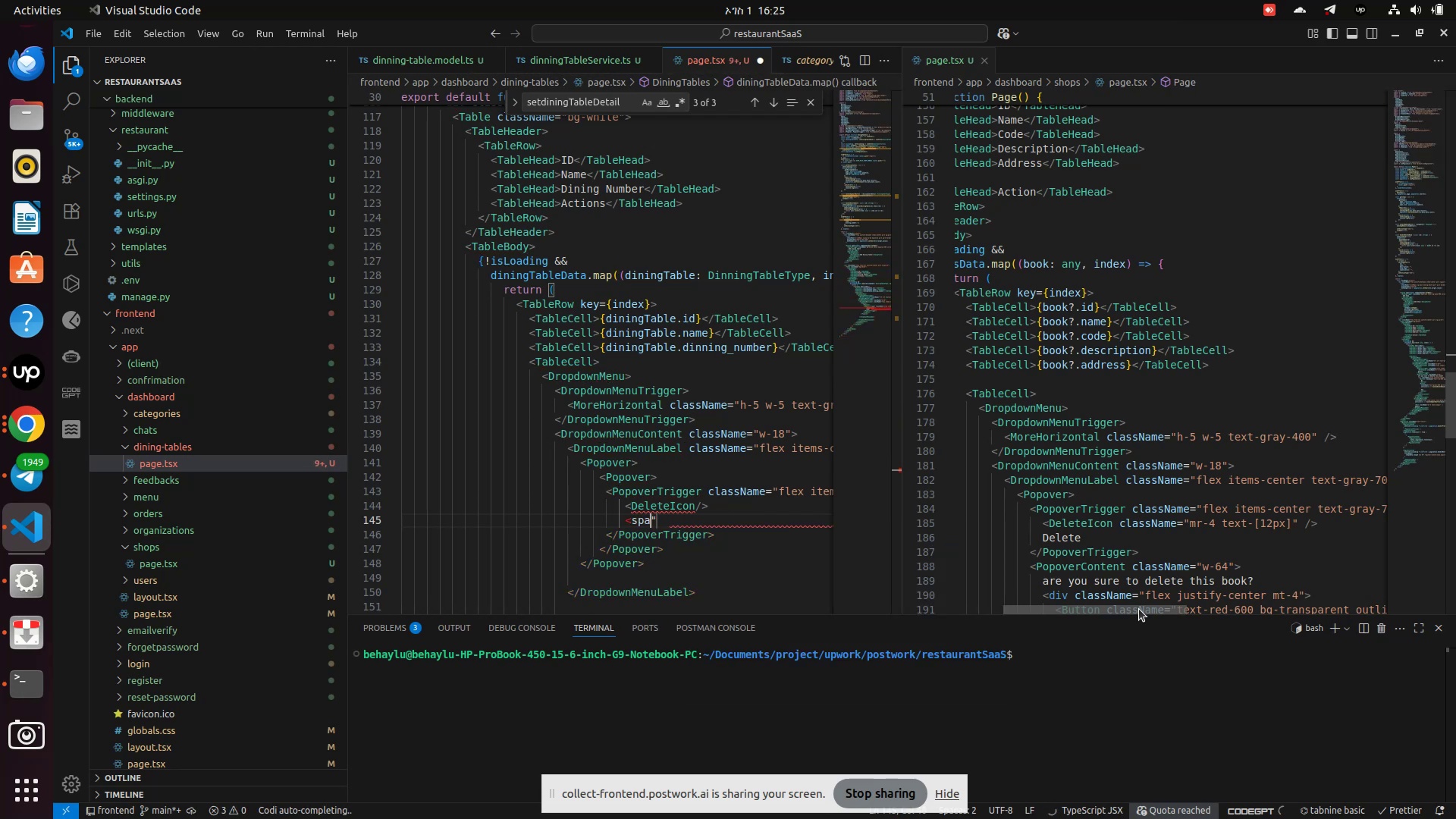 
key(Backspace)
 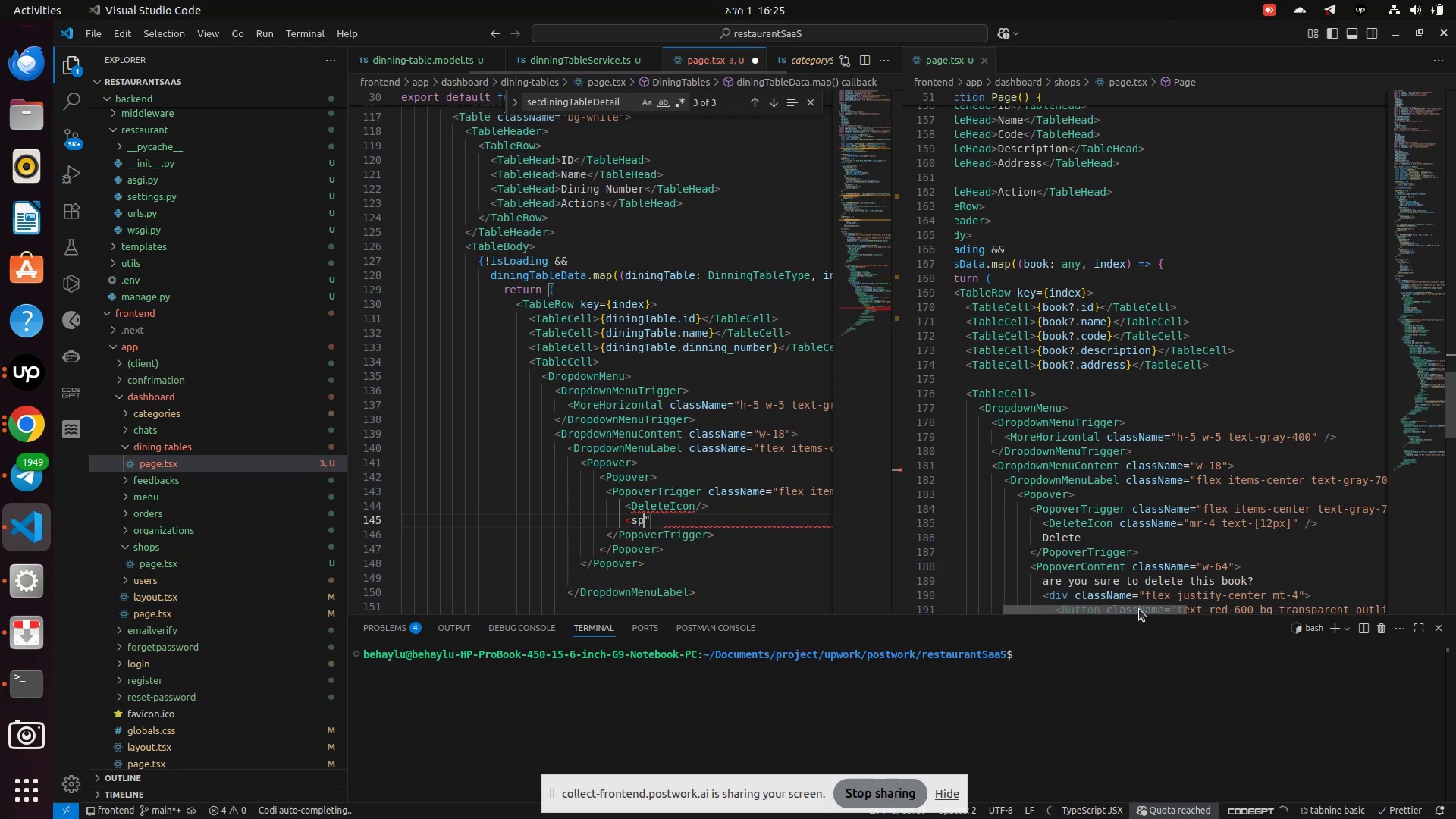 
key(Backspace)
 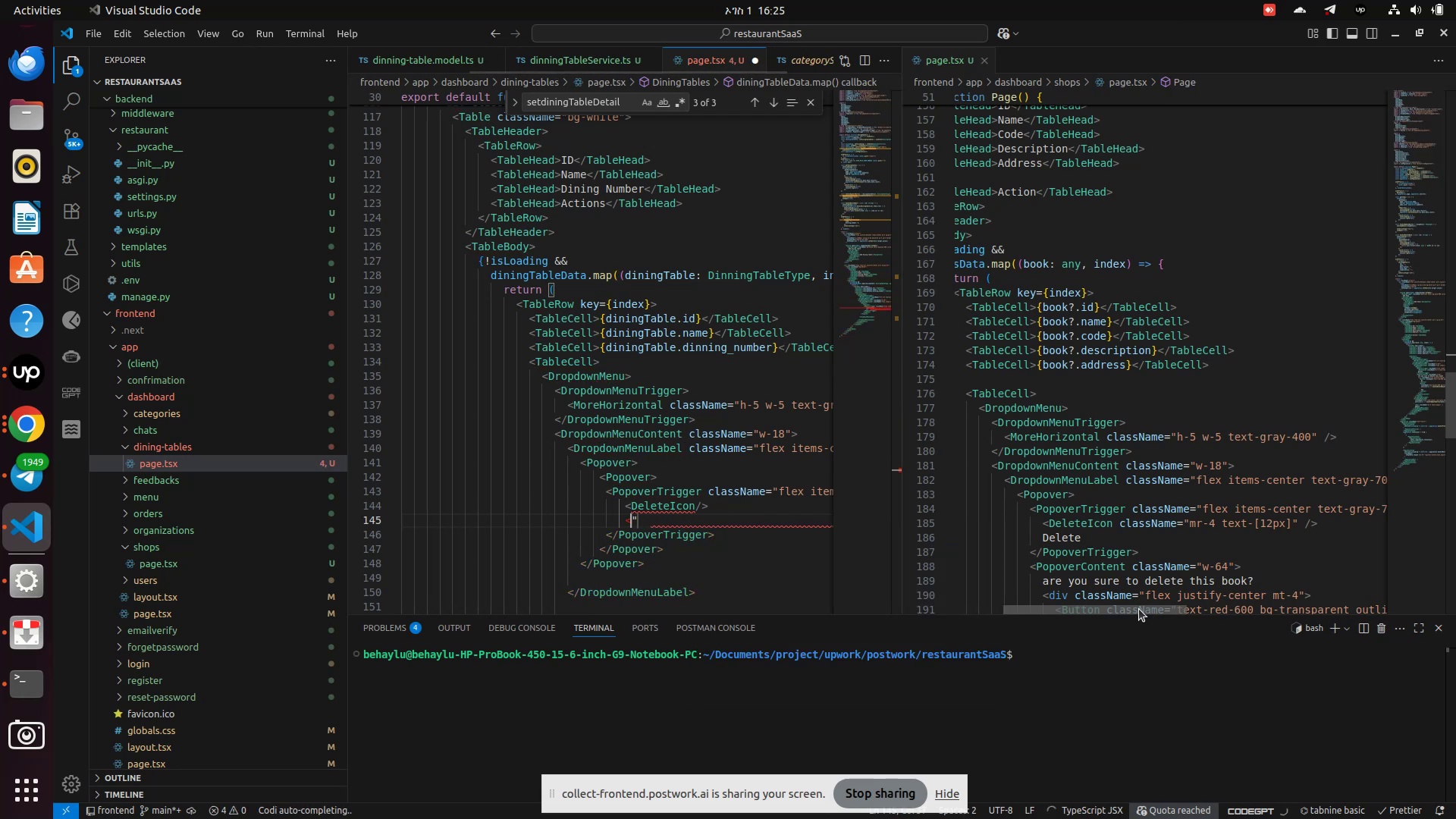 
key(Backspace)
 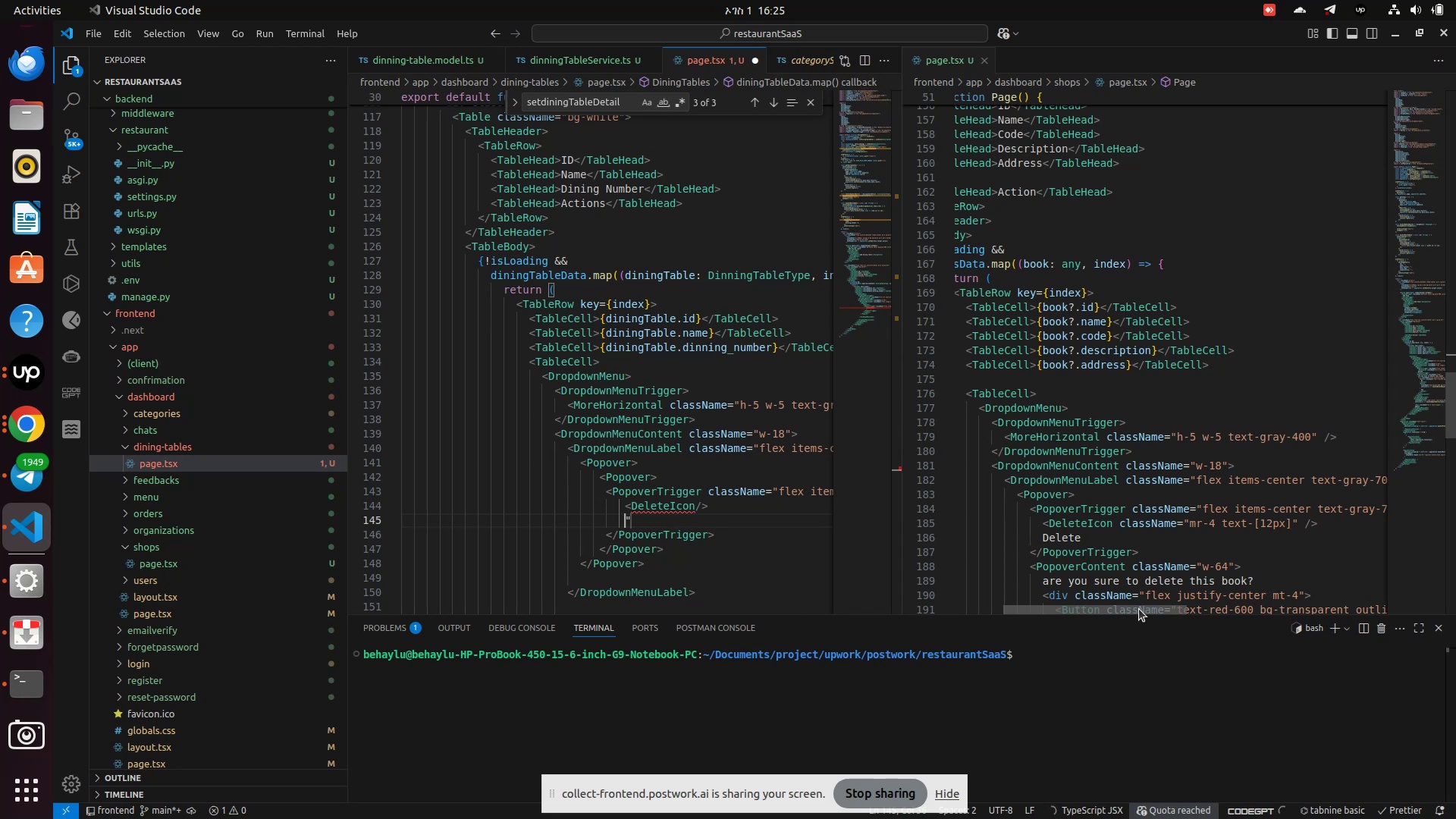 
key(ArrowRight)
 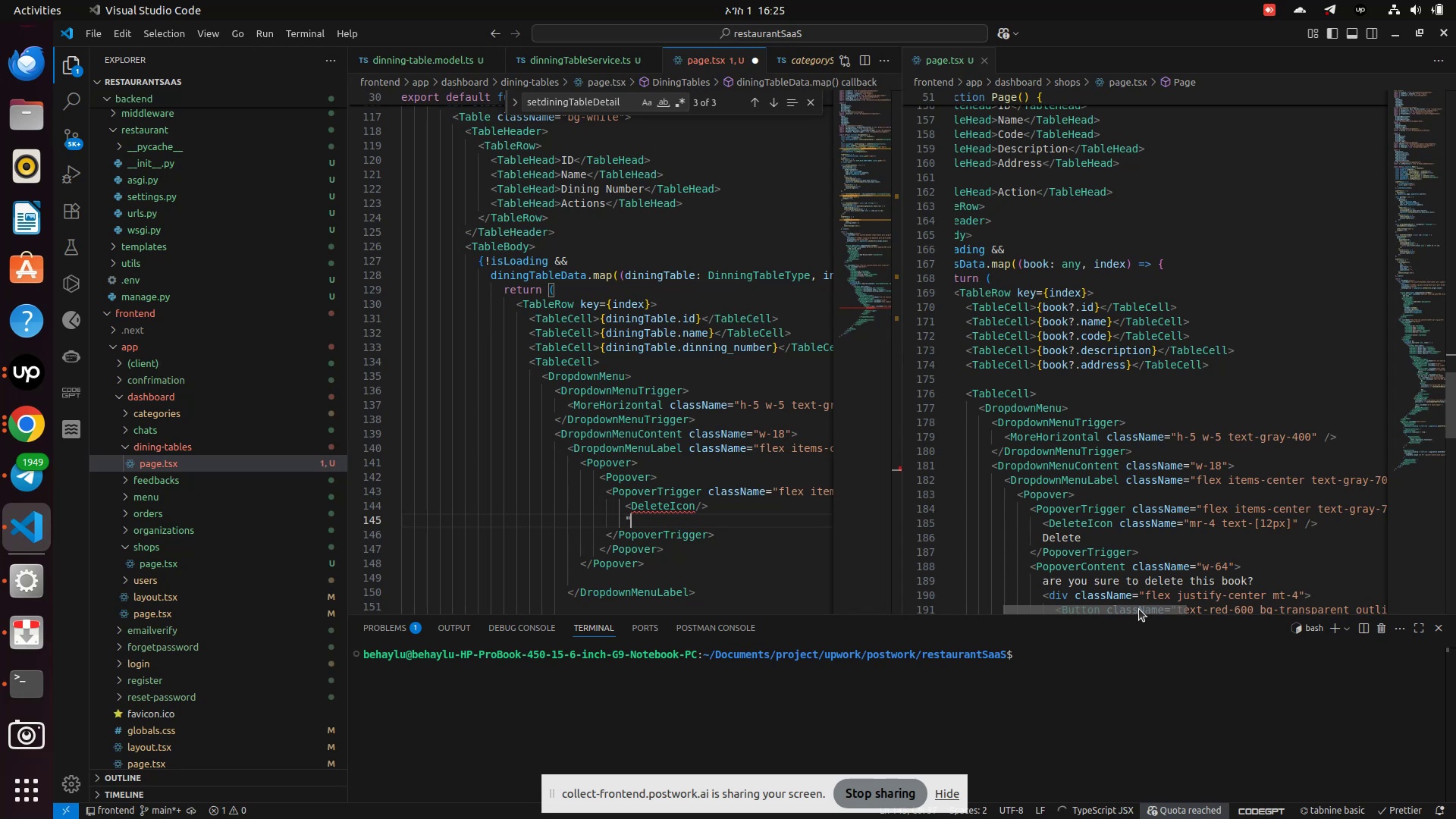 
key(Backspace)
type( Delete)
 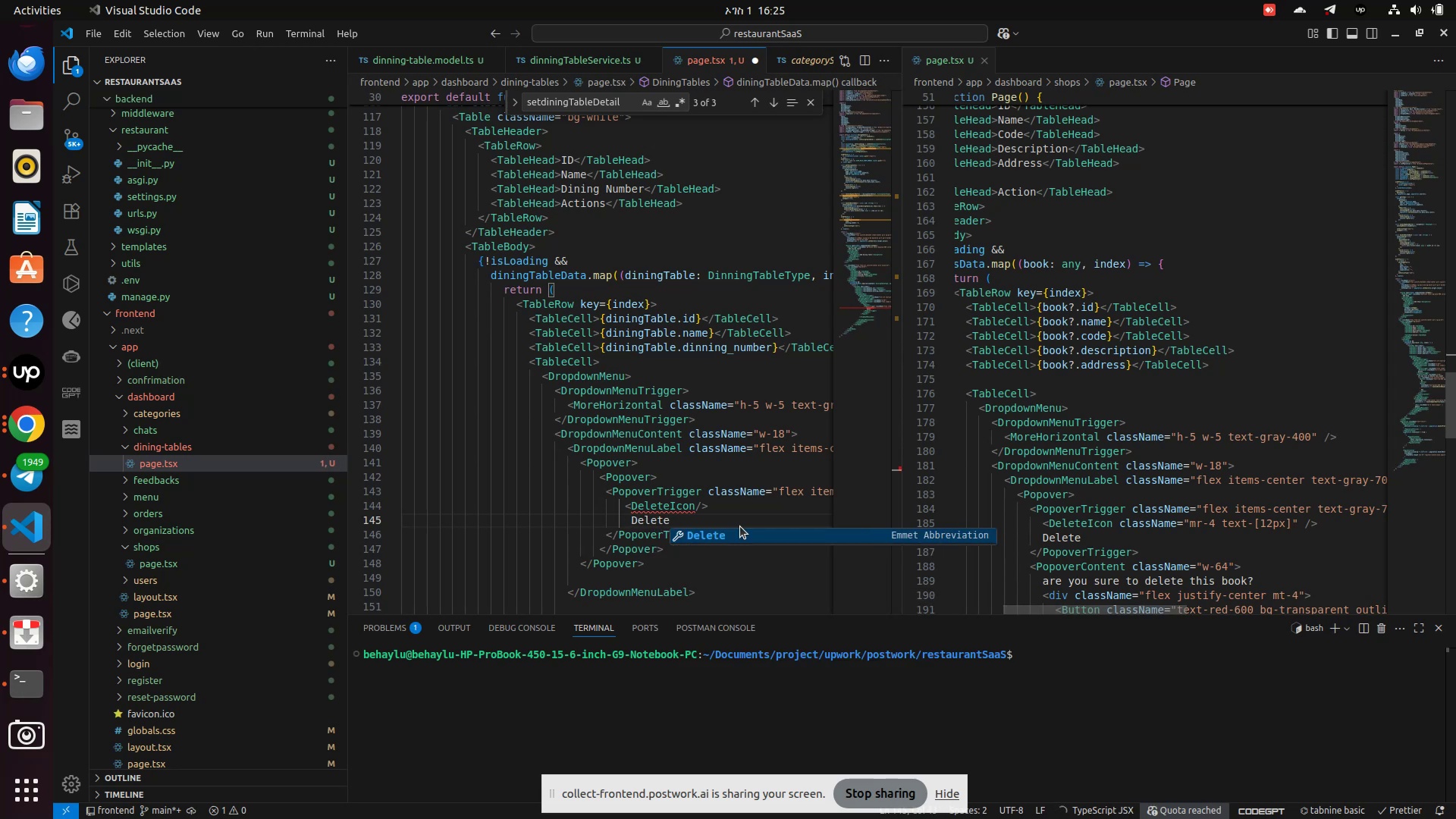 
left_click([709, 516])
 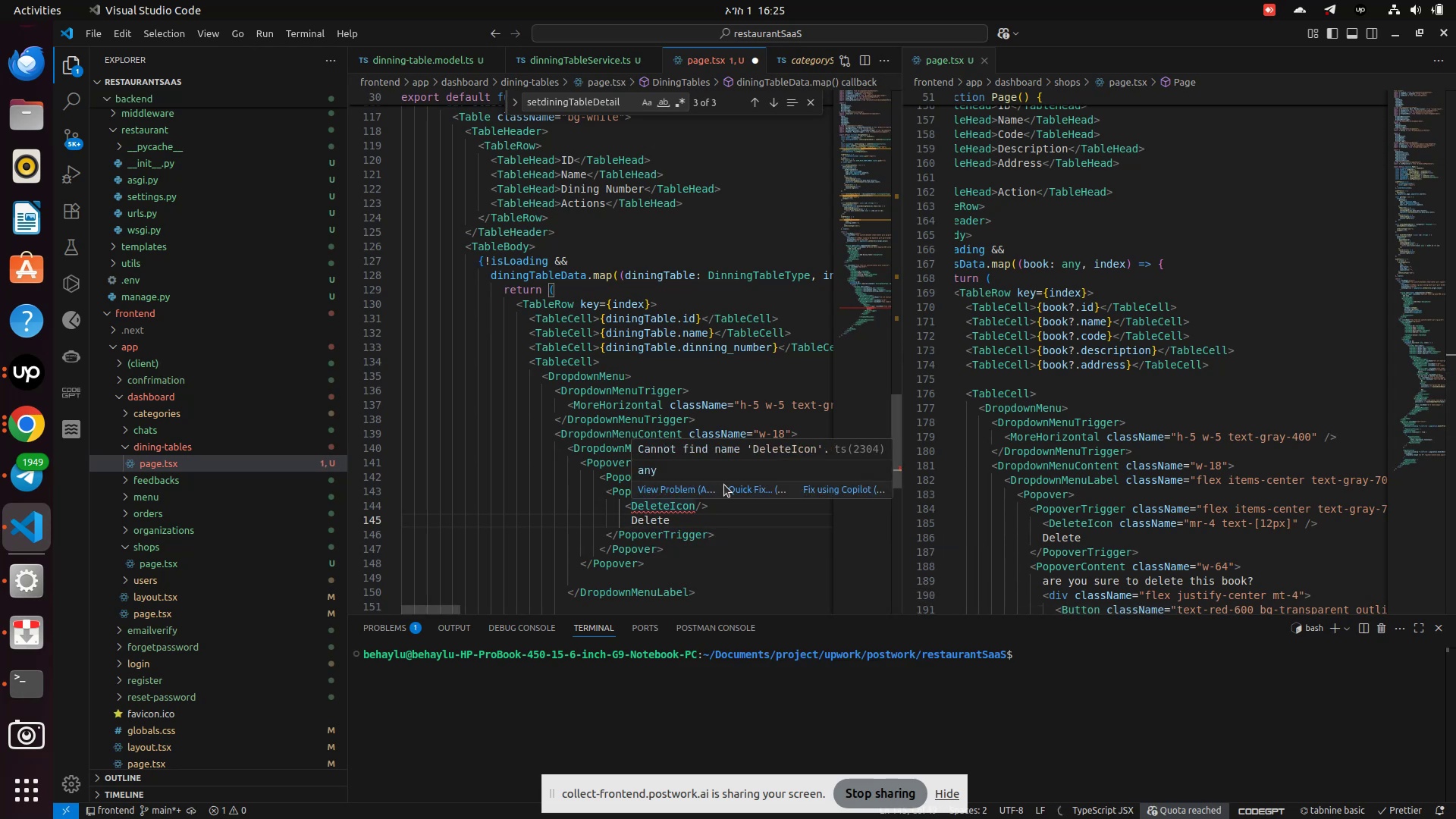 
left_click([736, 485])
 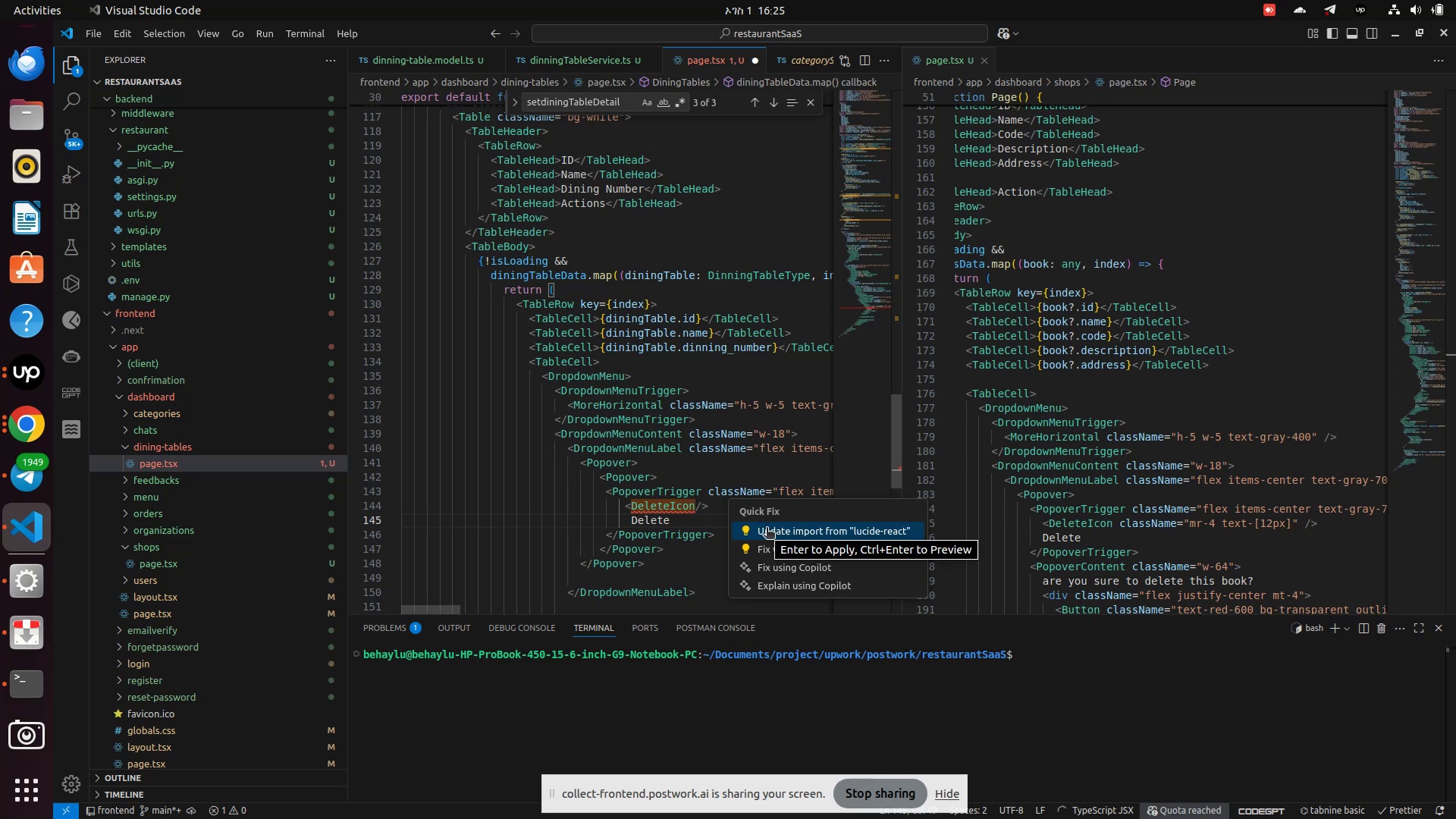 
left_click([767, 529])
 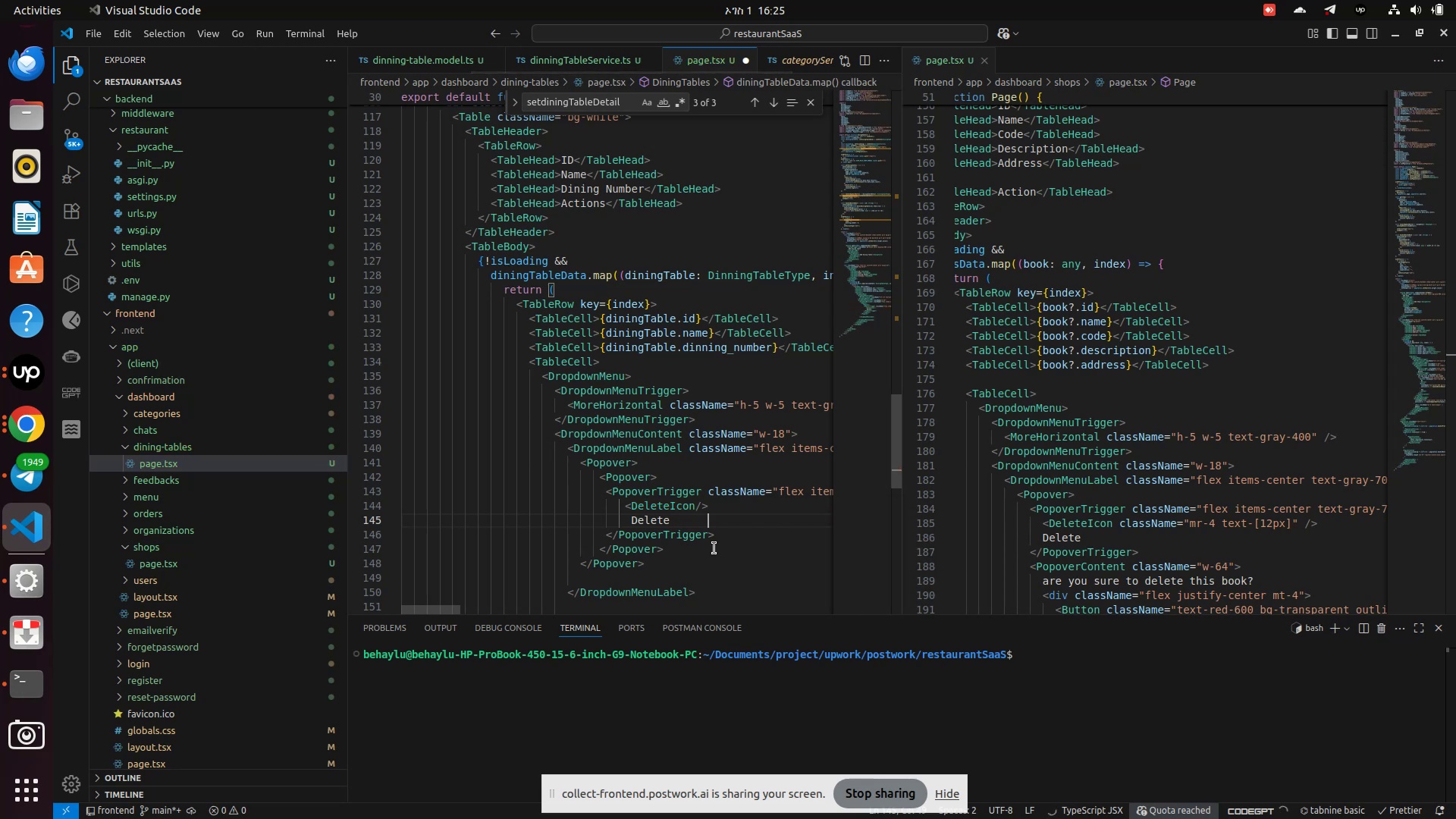 
key(ArrowUp)
 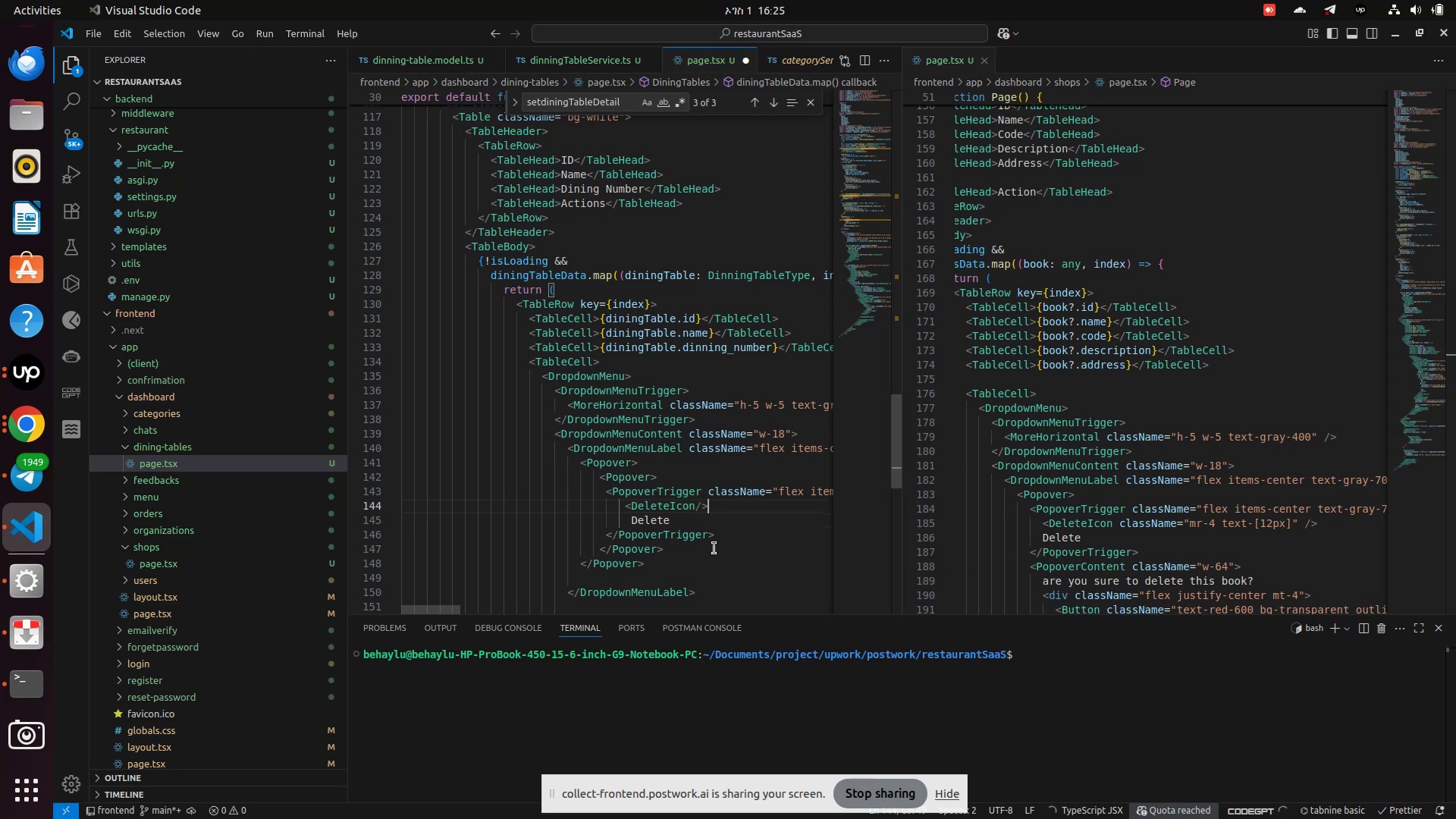 
key(ArrowDown)
 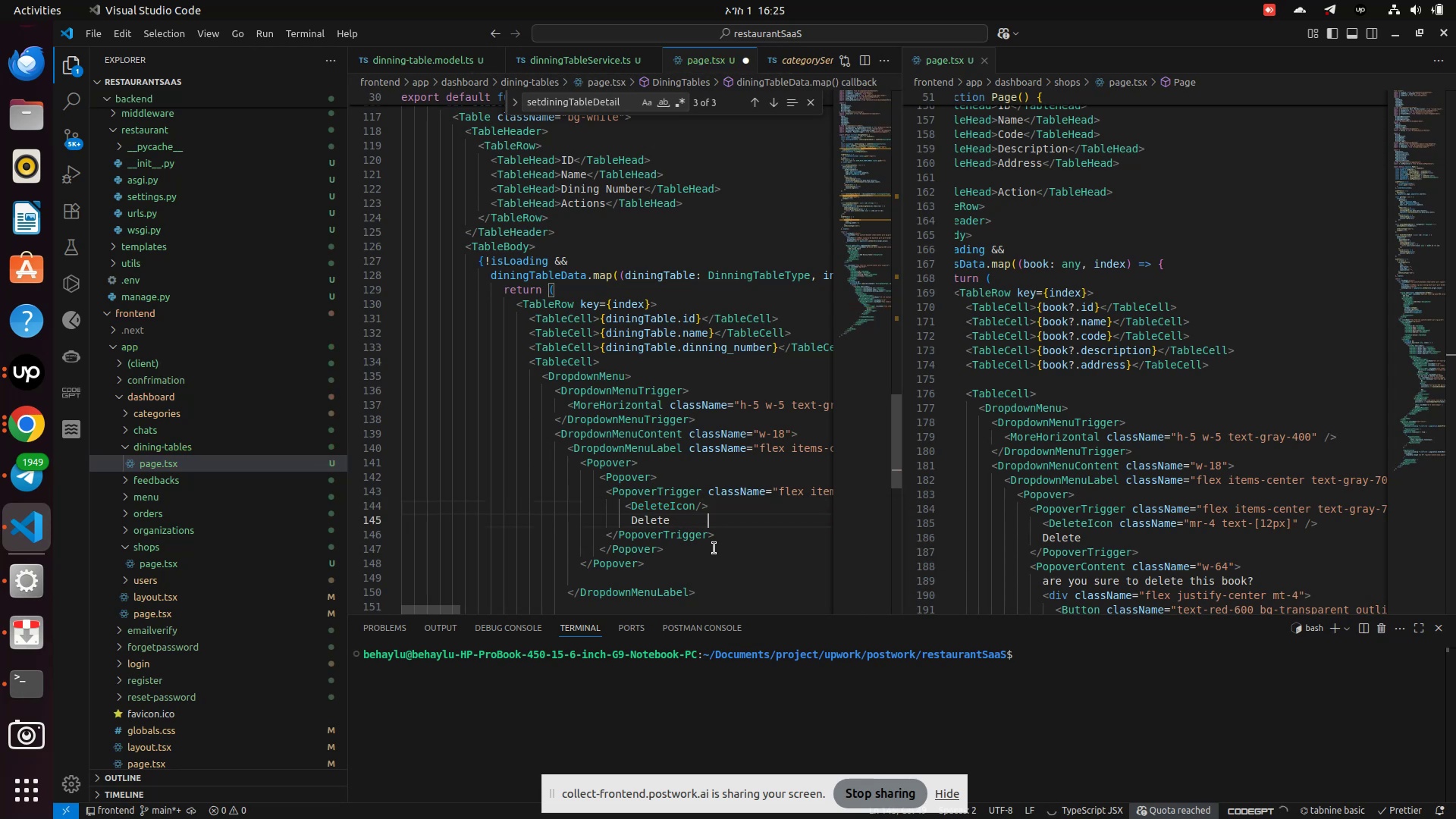 
key(ArrowDown)
 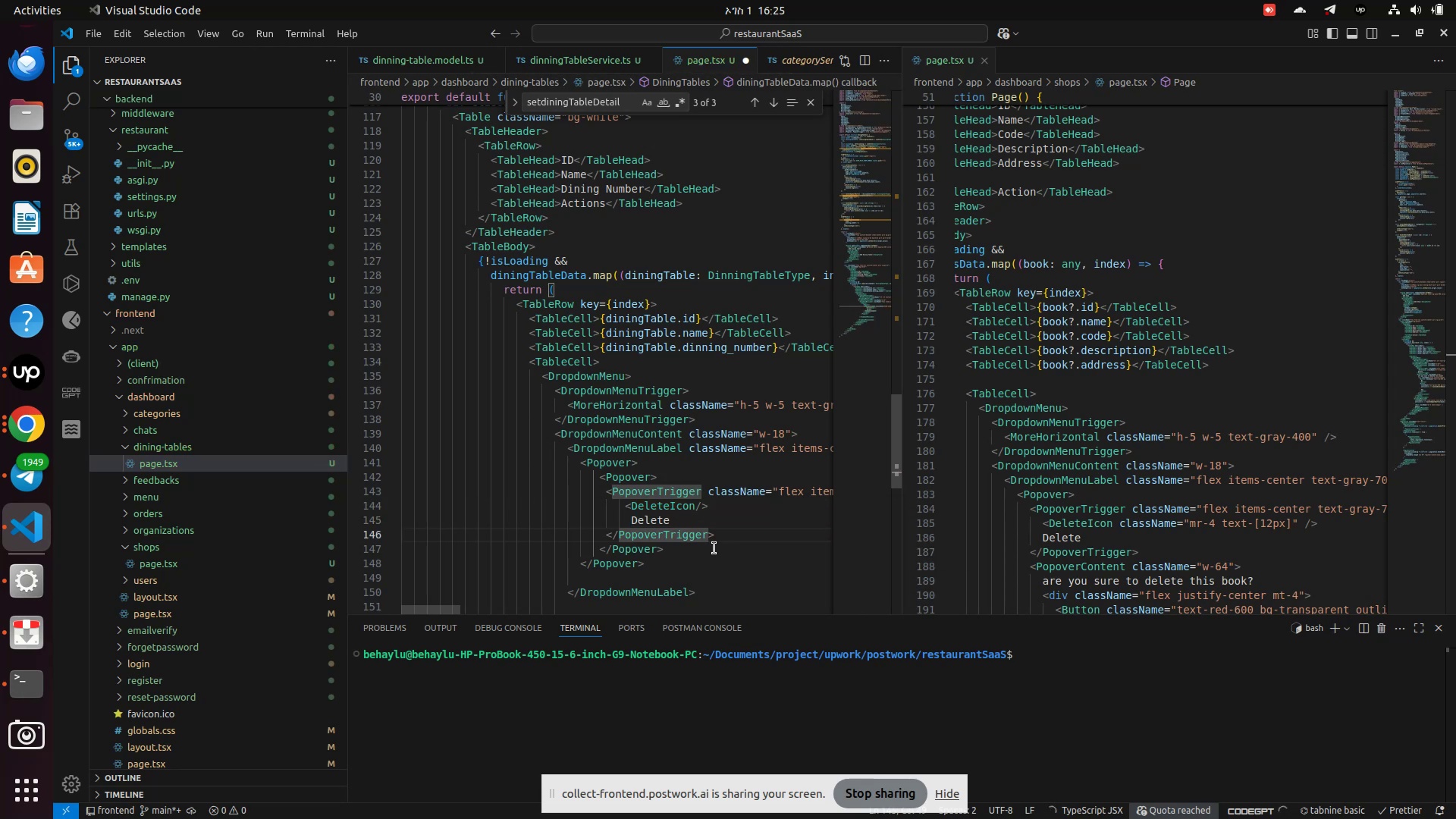 
key(ArrowDown)
 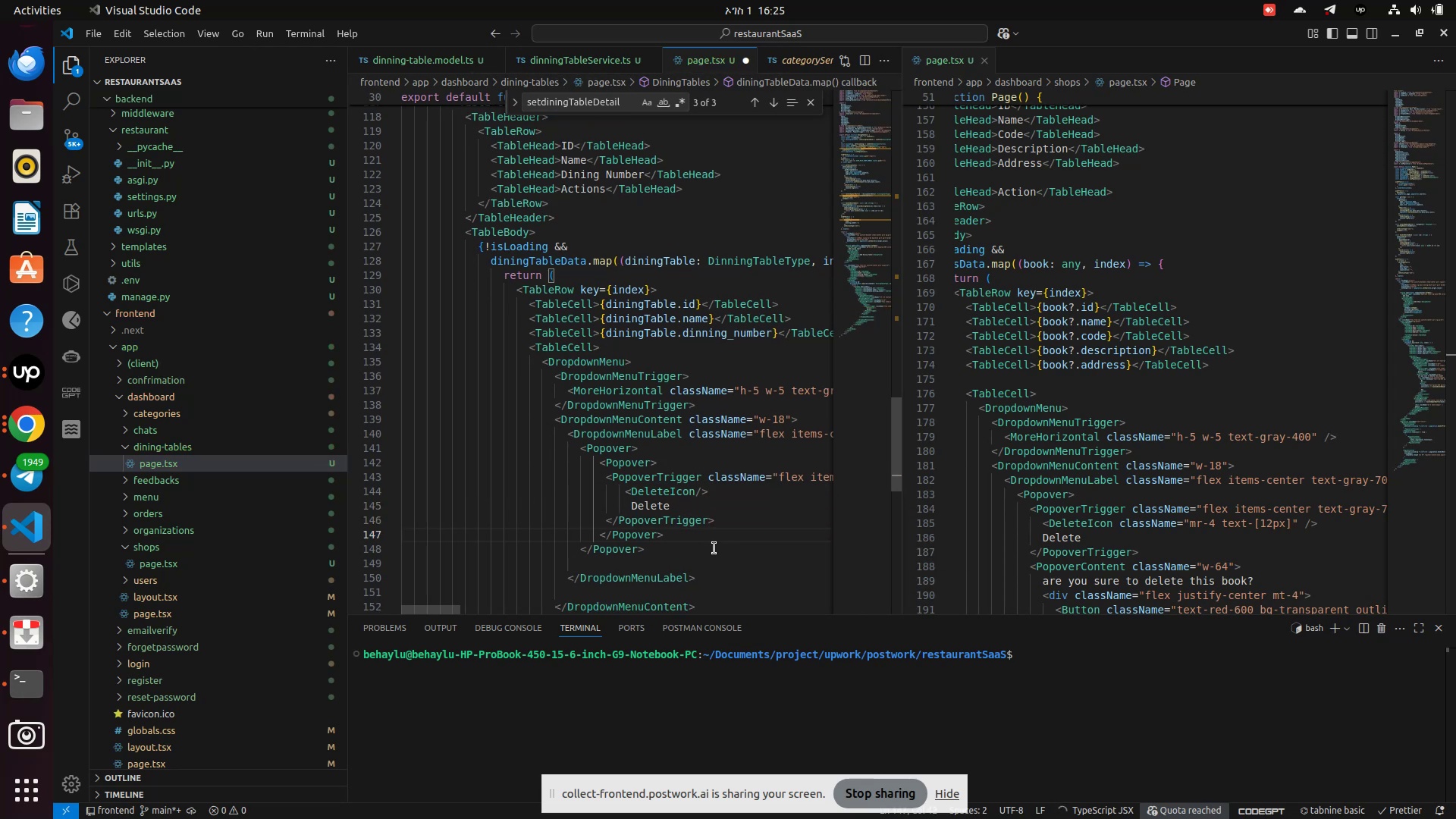 
key(ArrowLeft)
 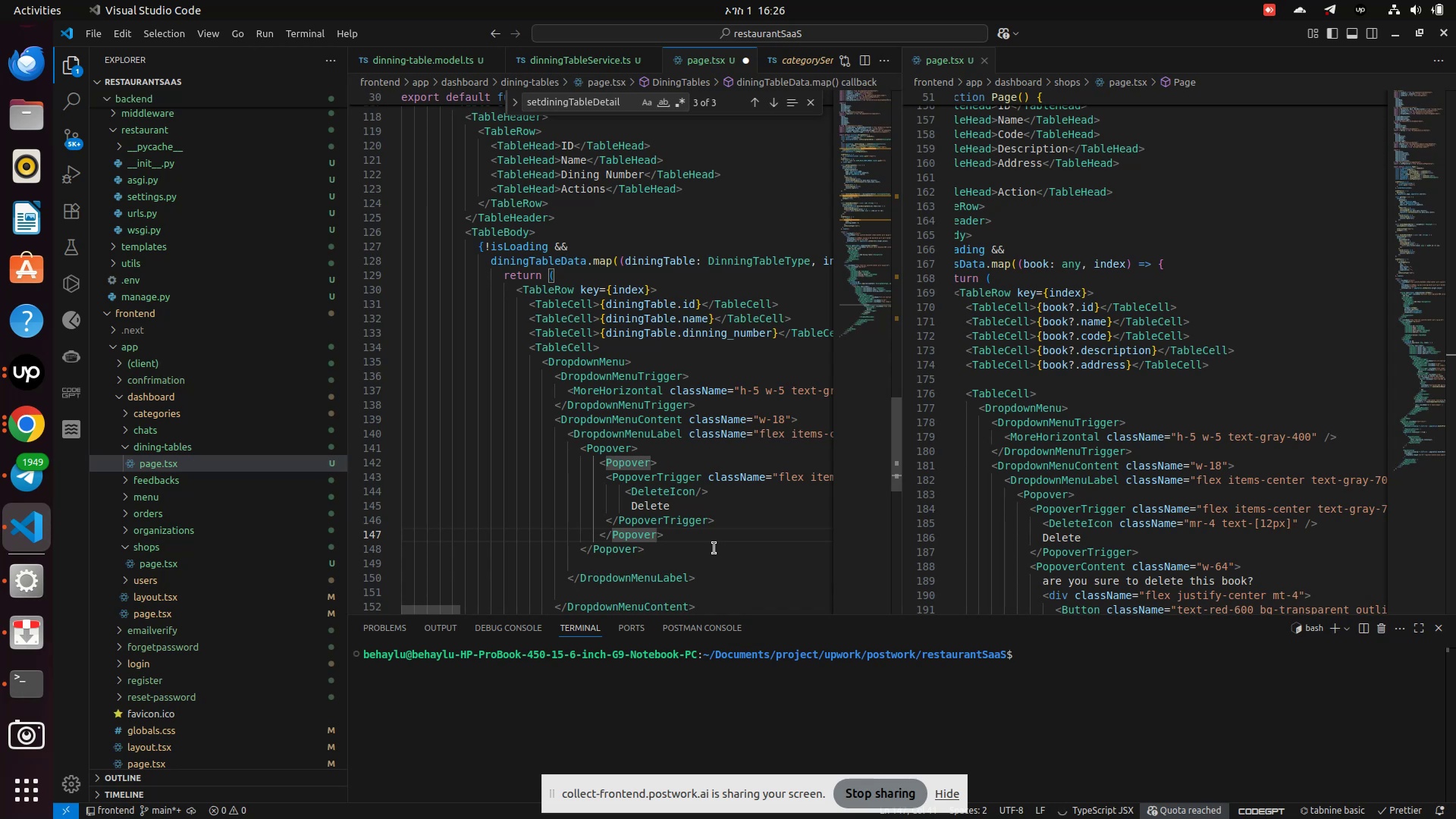 
key(ArrowUp)
 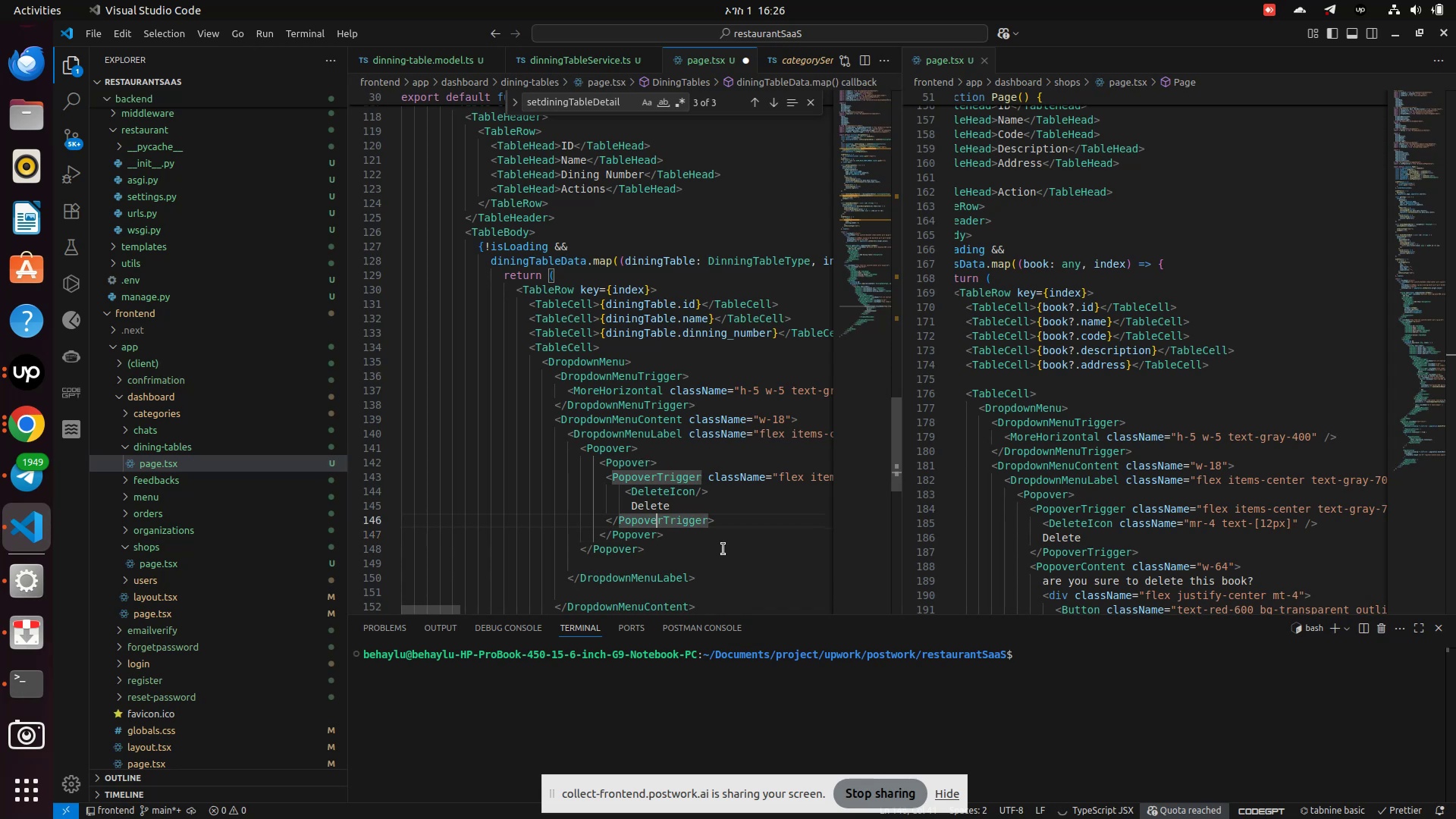 
scroll: coordinate [1033, 526], scroll_direction: down, amount: 5.0
 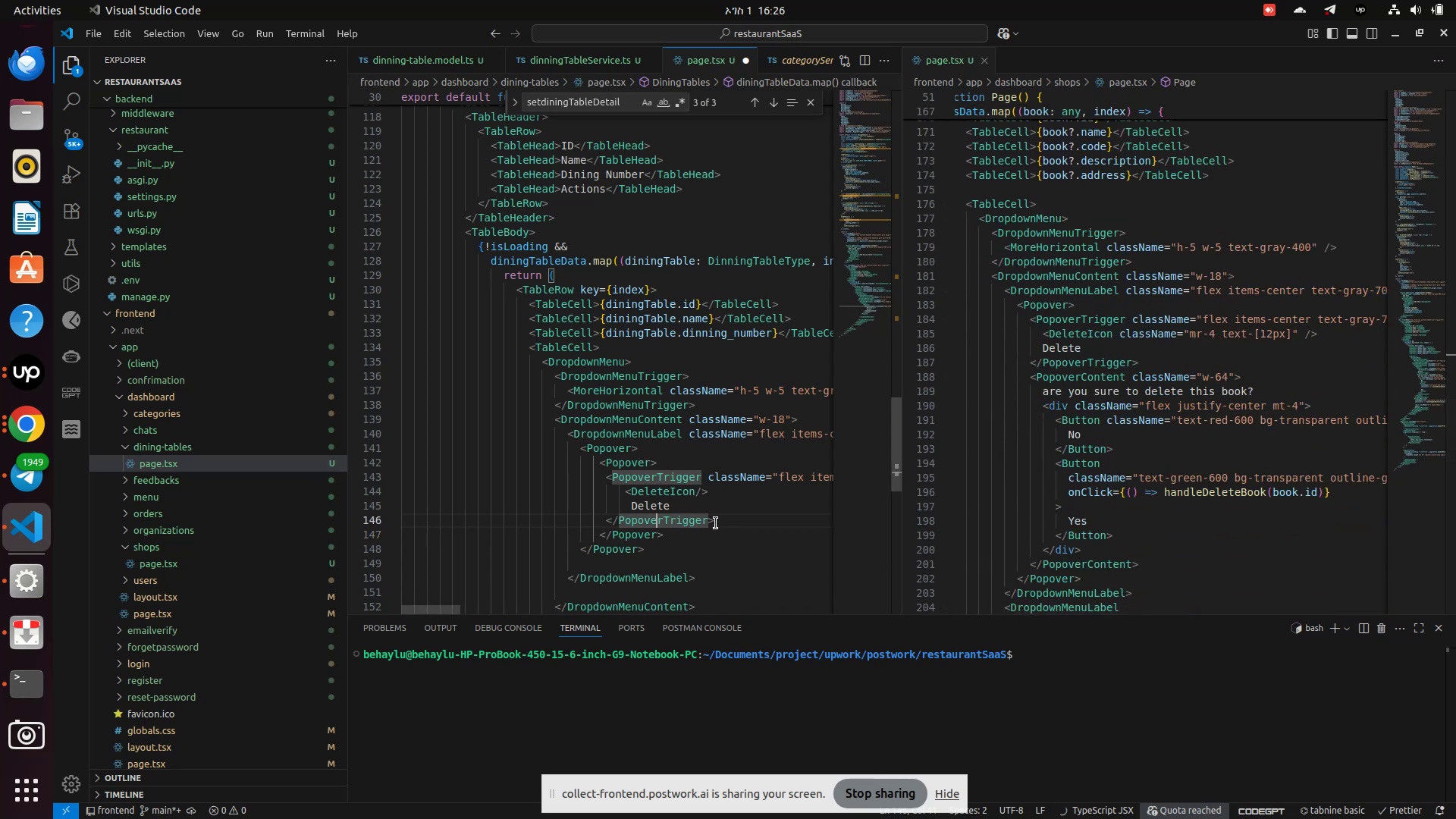 
left_click([733, 518])
 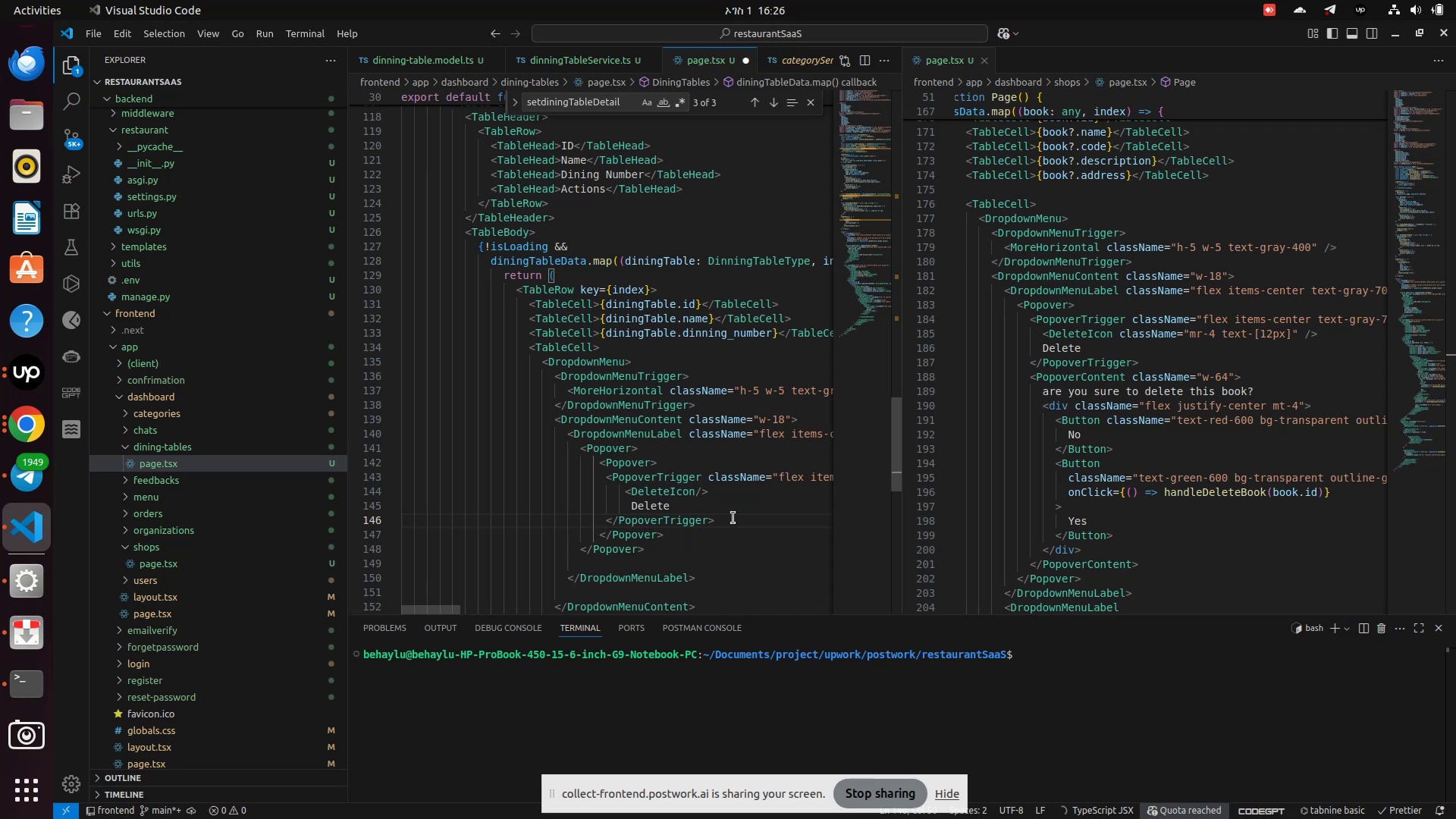 
key(Enter)
 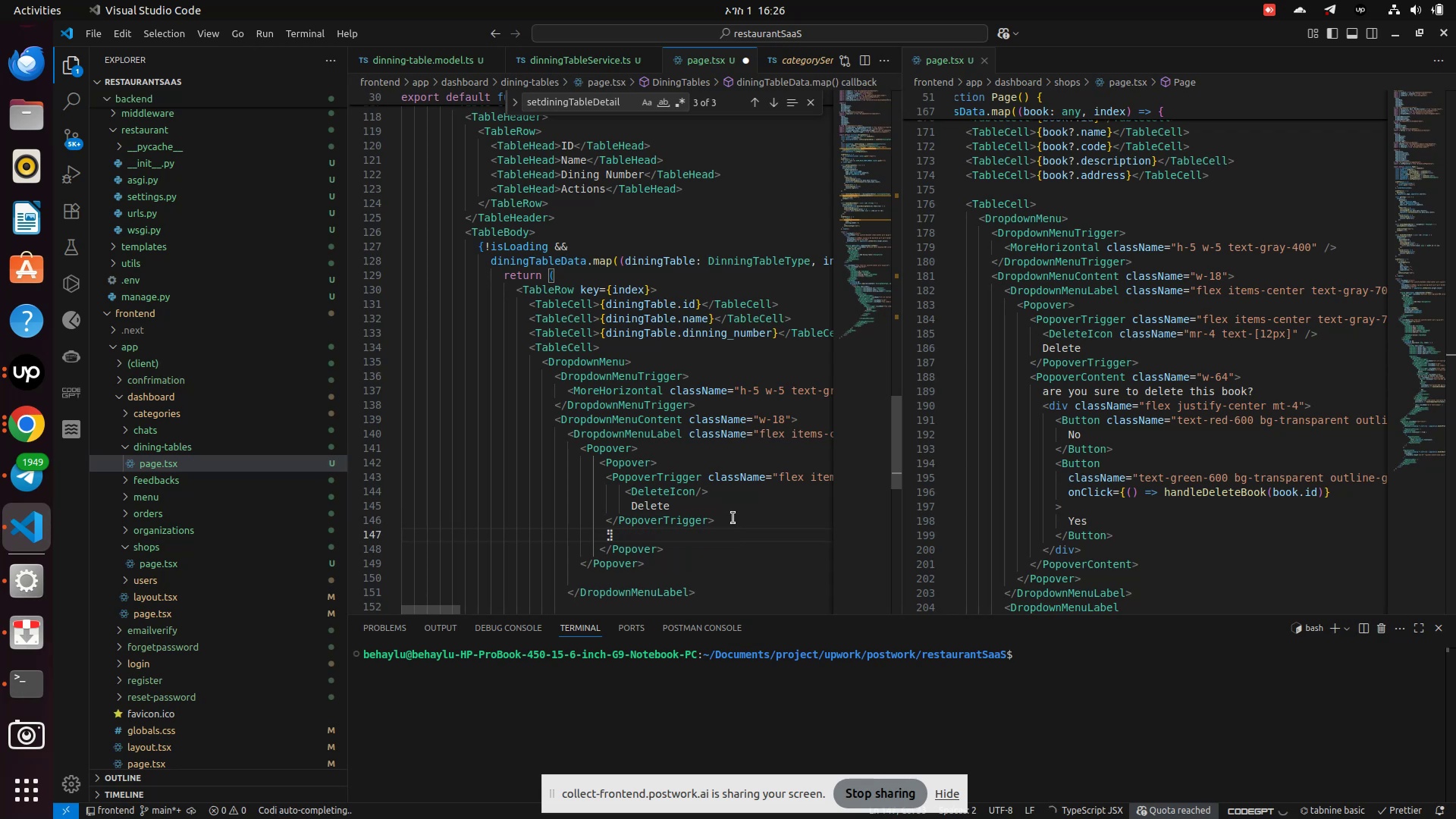 
key(Shift+Comma)
 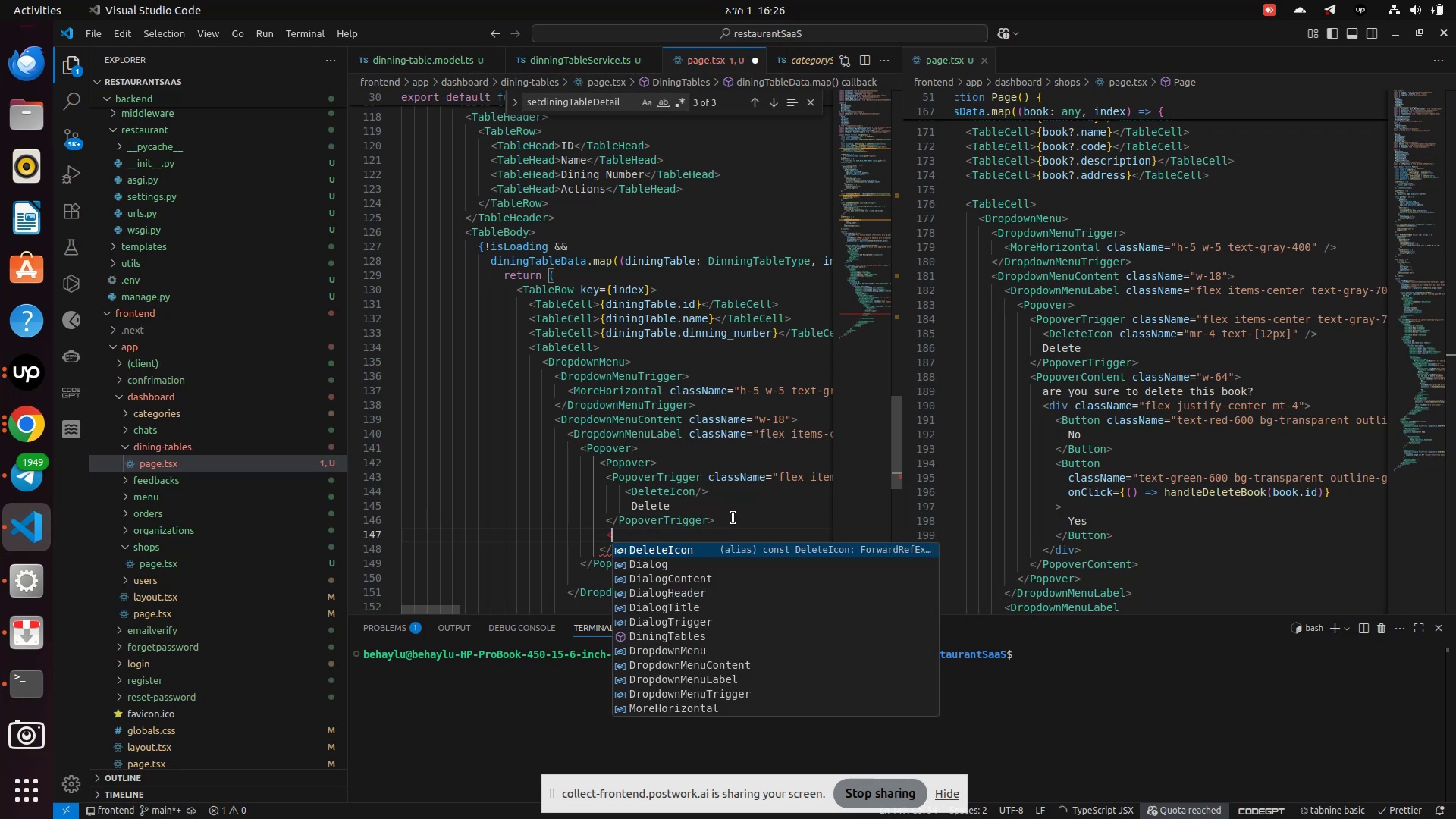 
type(PopO)
key(Backspace)
type(over)
 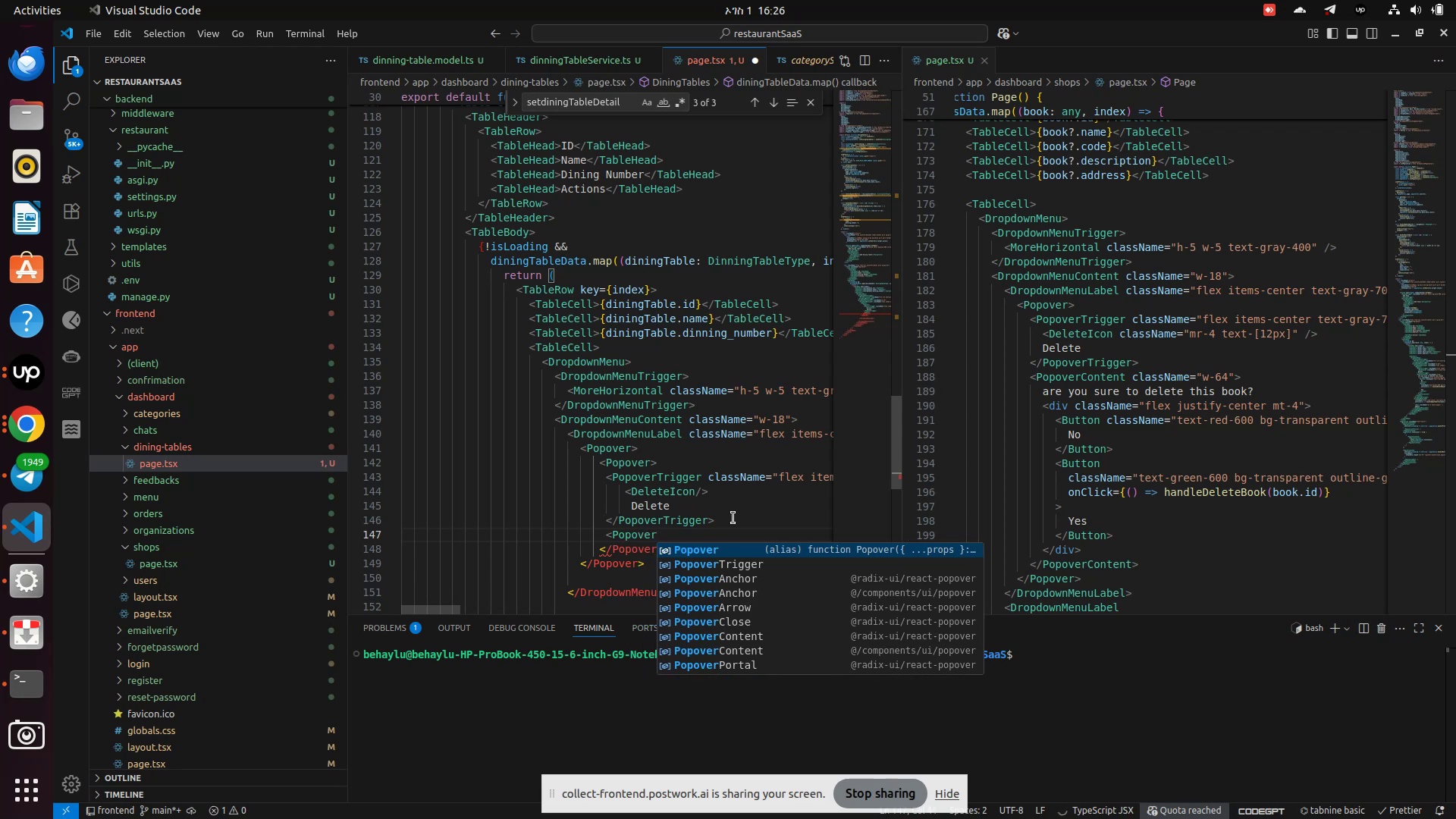 
wait(5.34)
 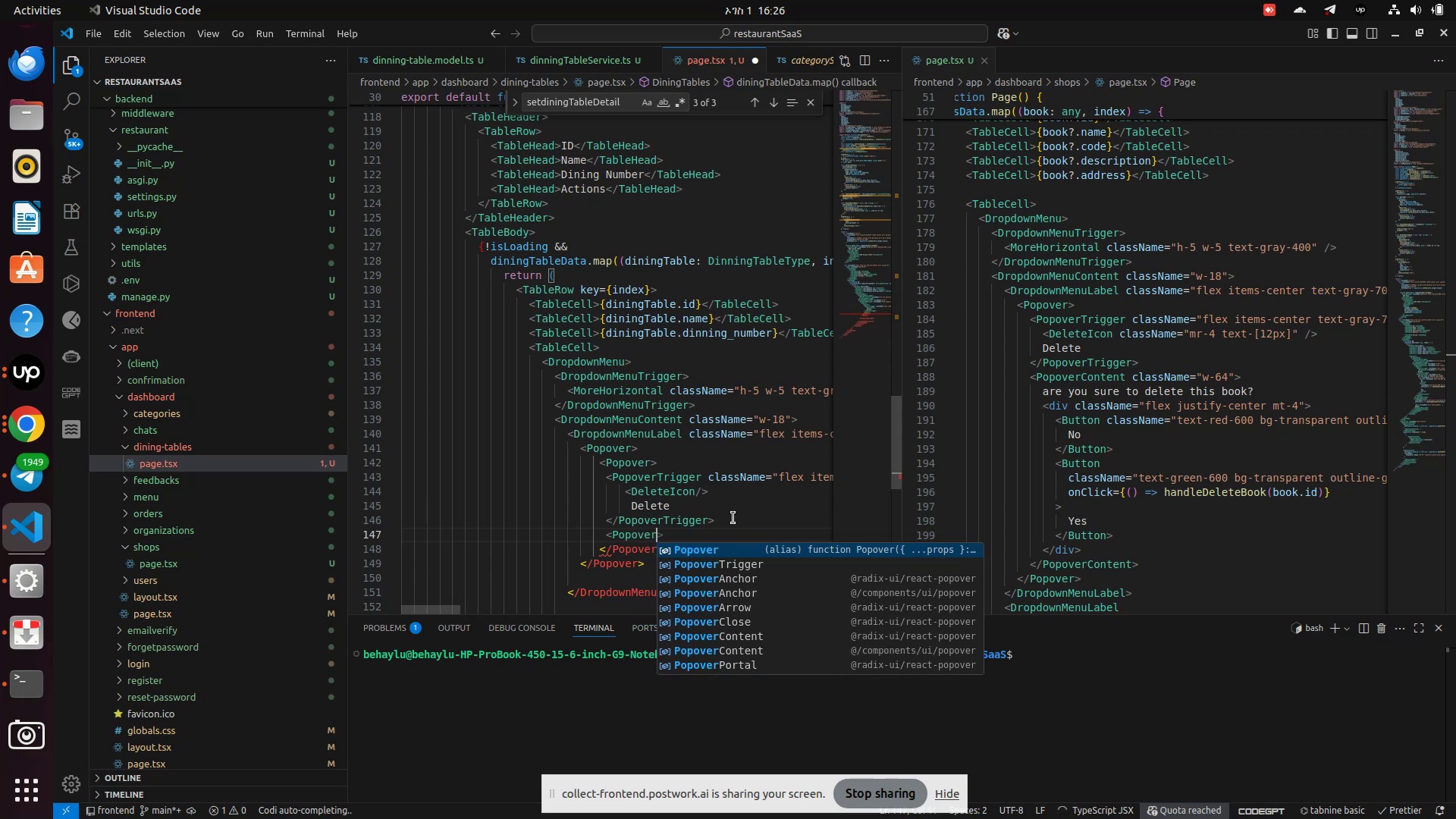 
type(Cont)
 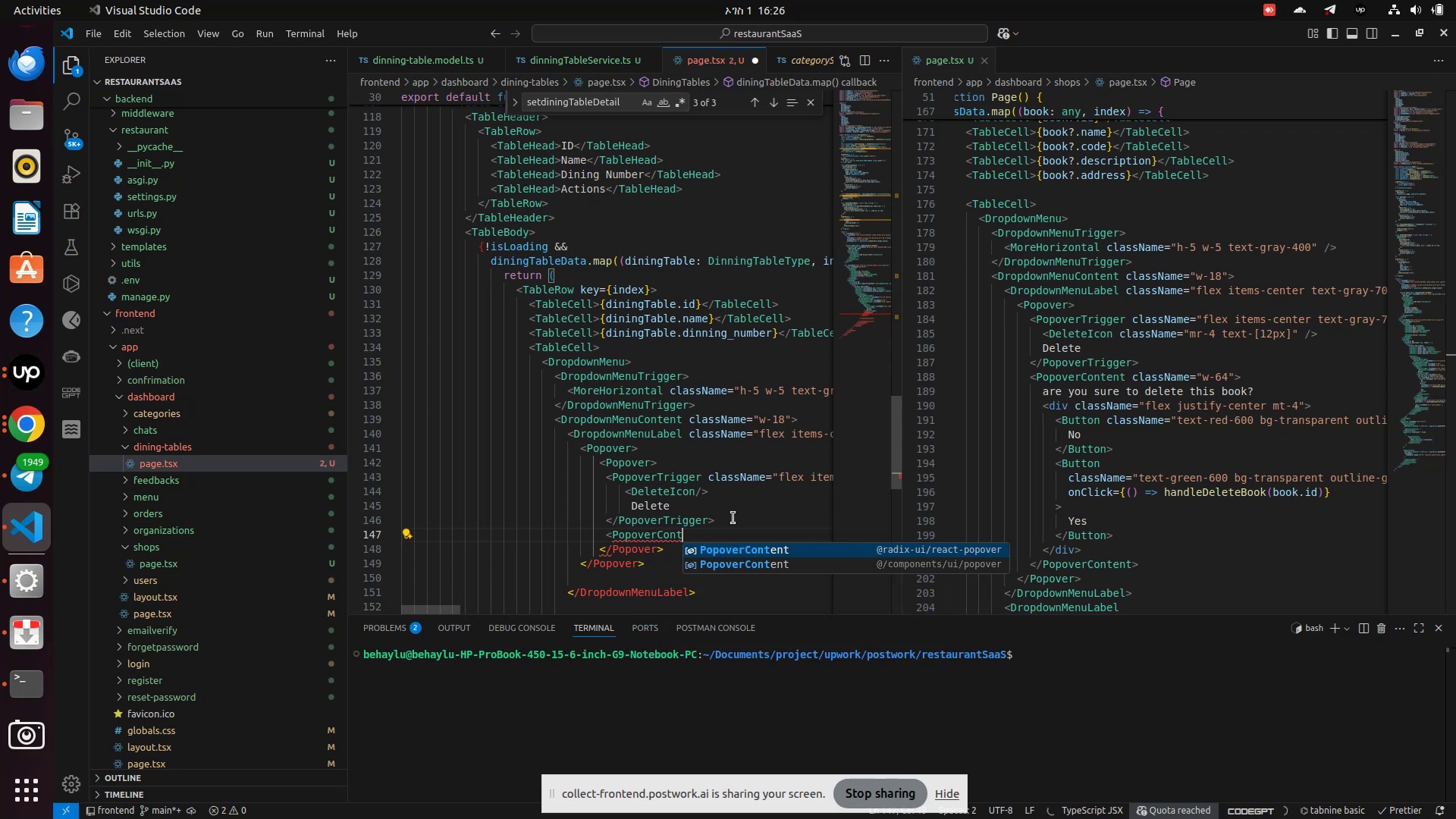 
key(ArrowDown)
 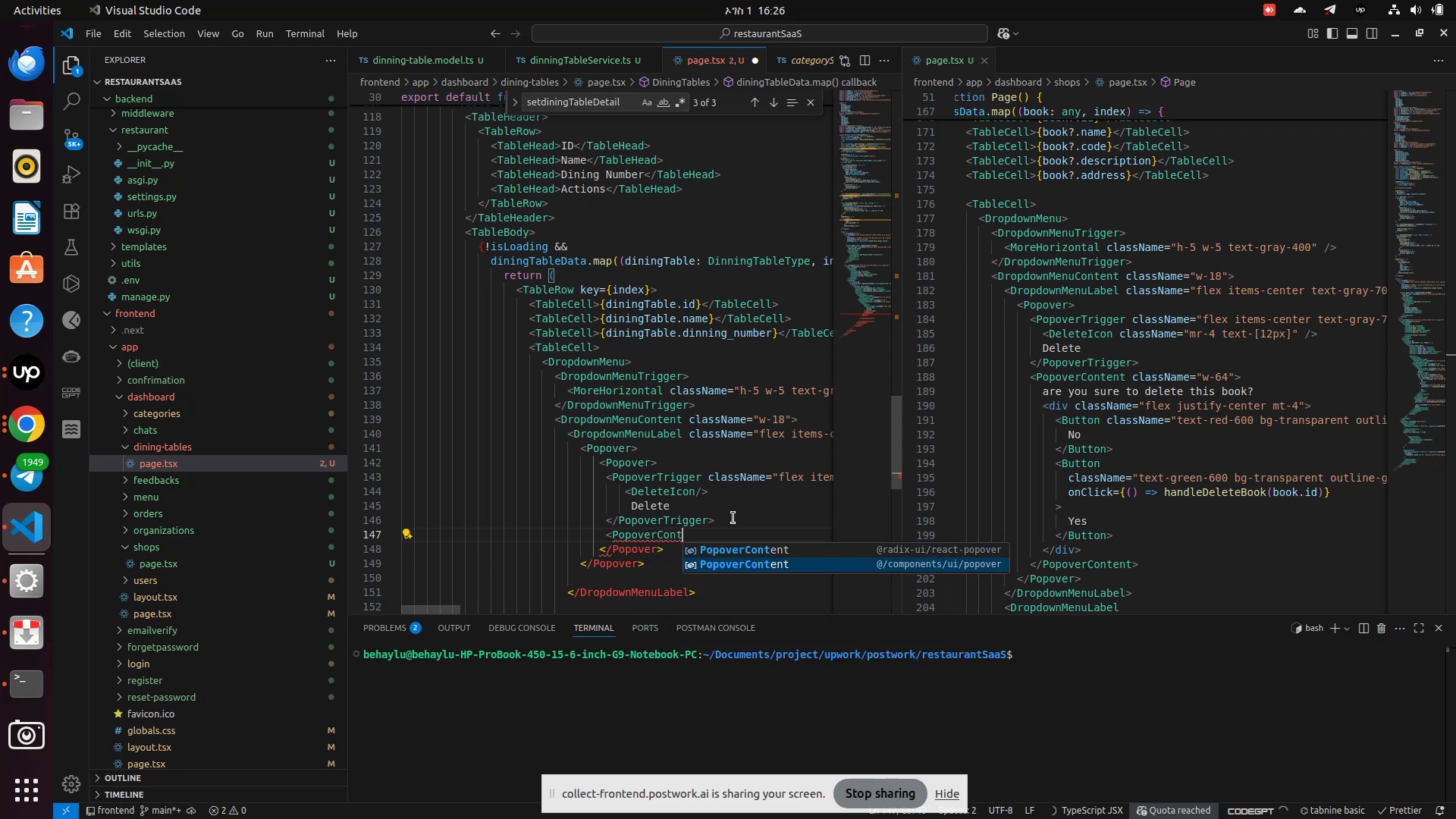 
key(Enter)
 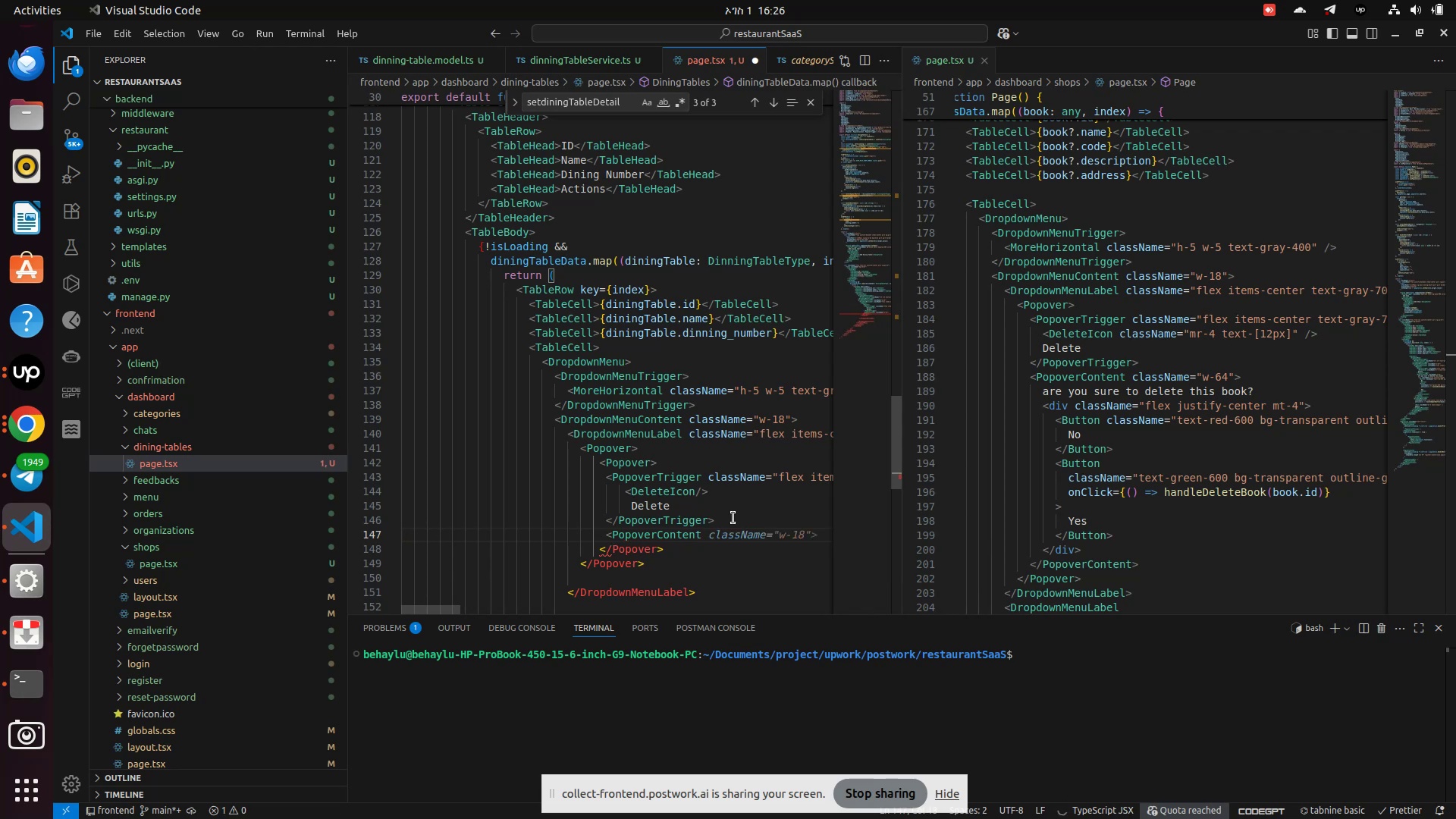 
wait(5.42)
 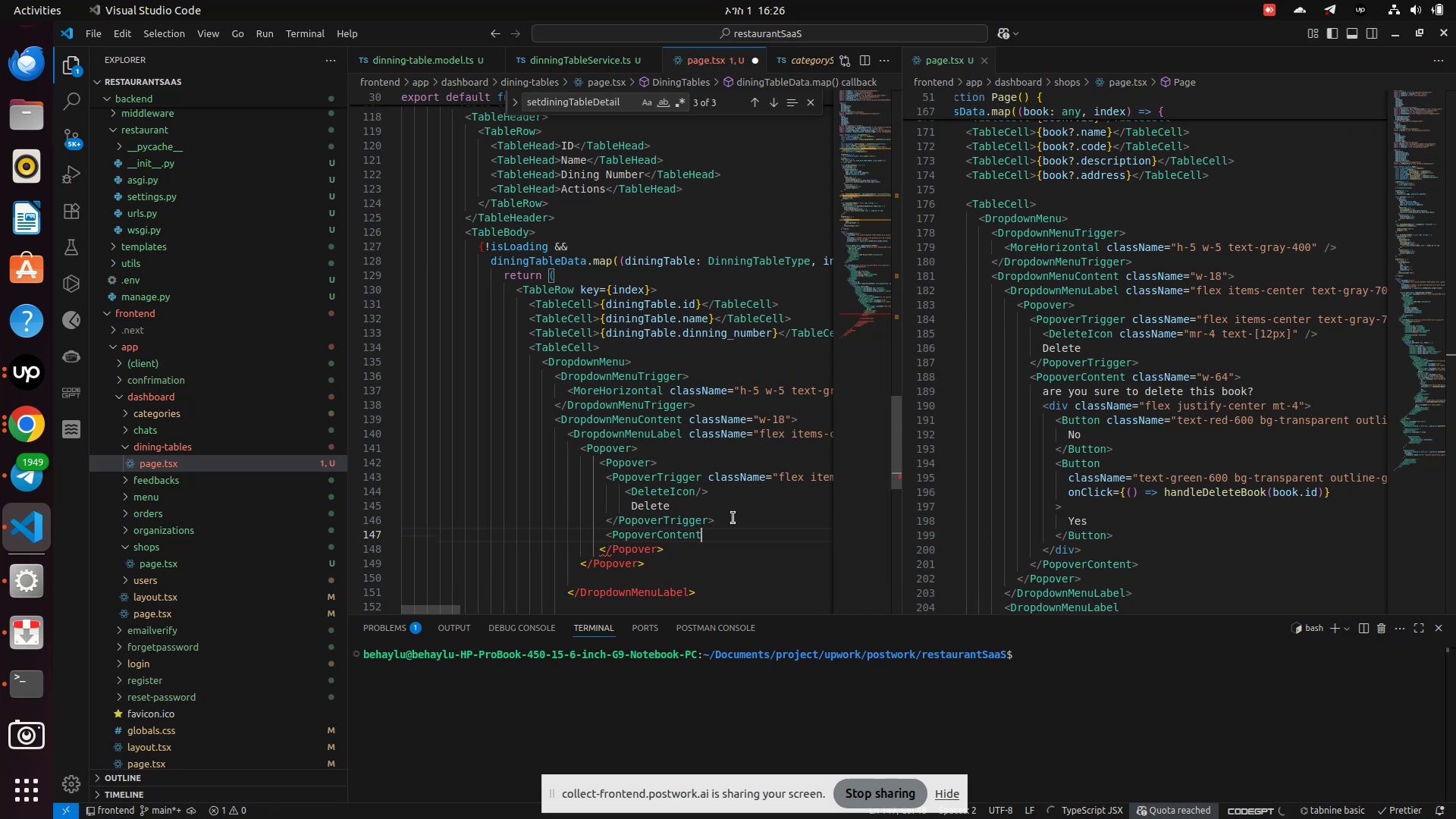 
type(/)
key(Backspace)
type( class)
 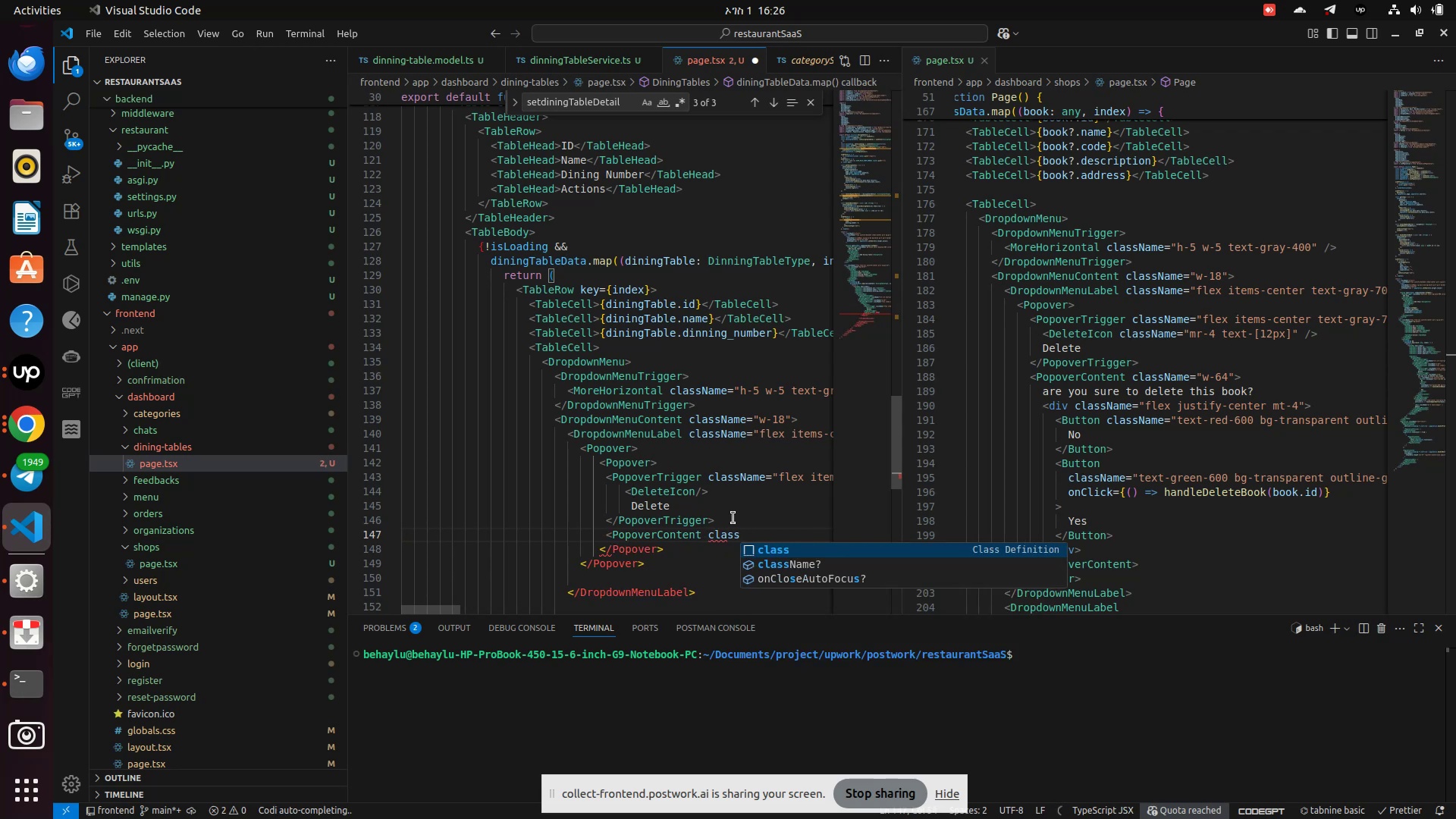 
key(ArrowDown)
 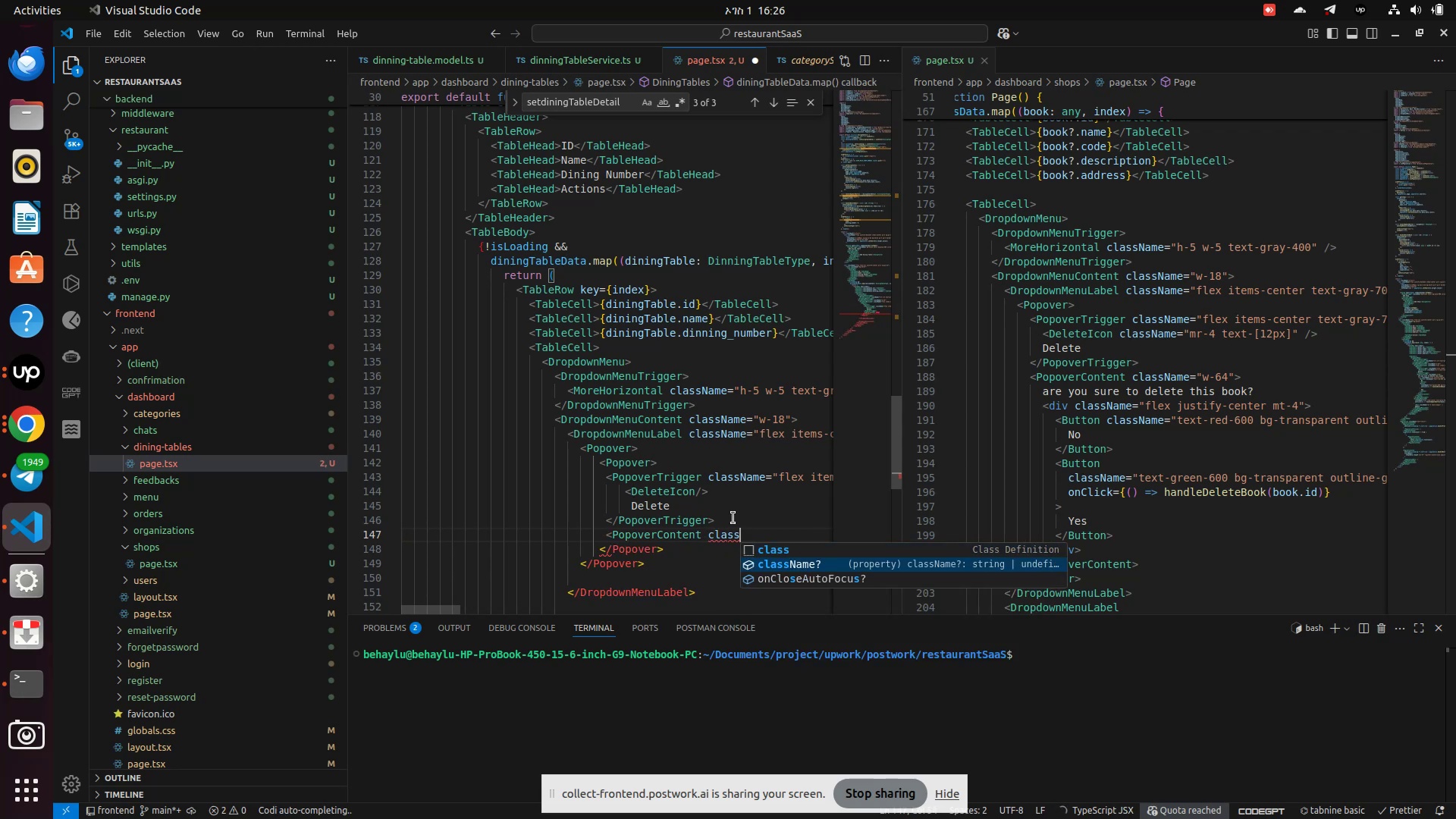 
key(Enter)
 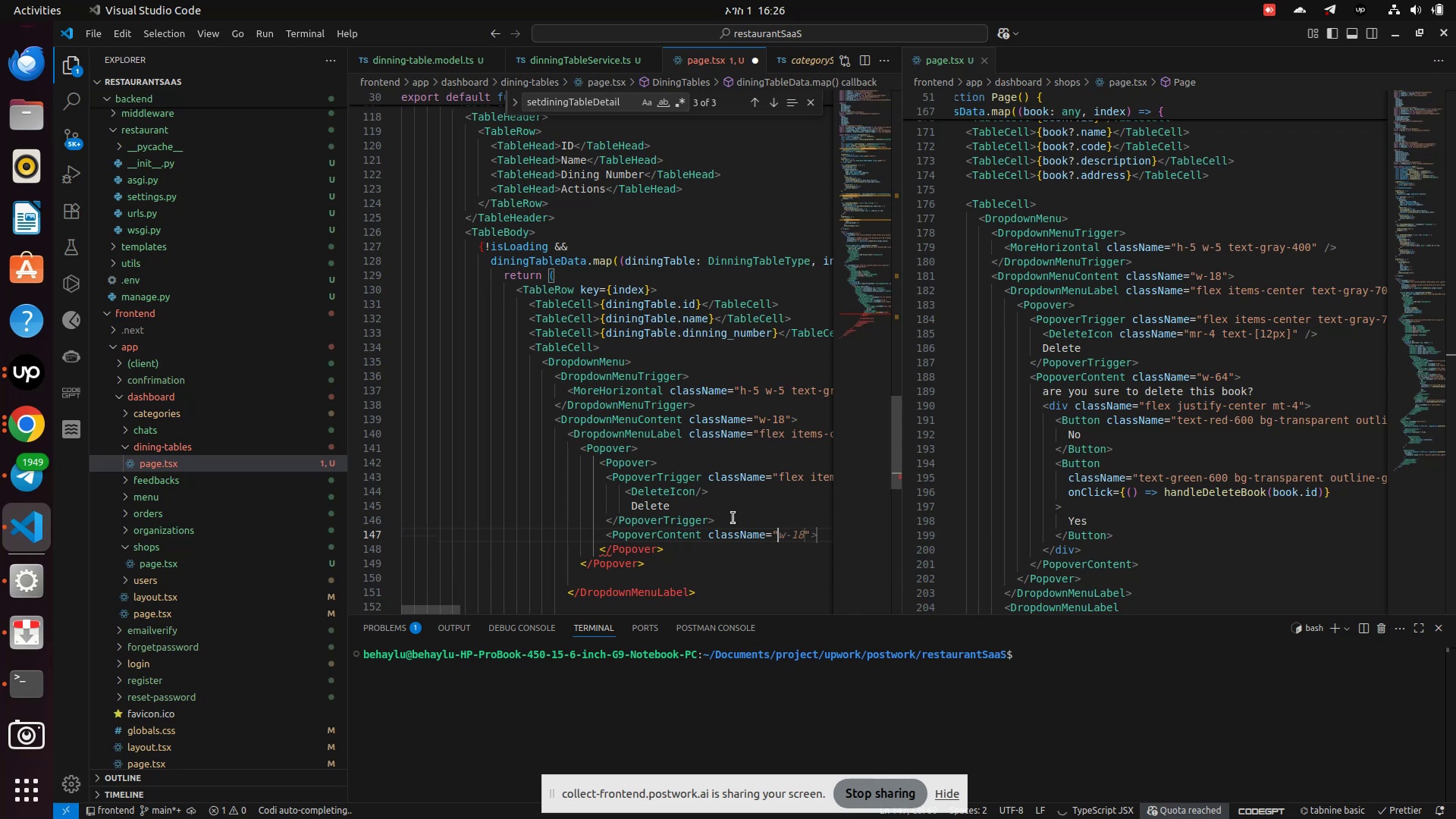 
type(w-64)
 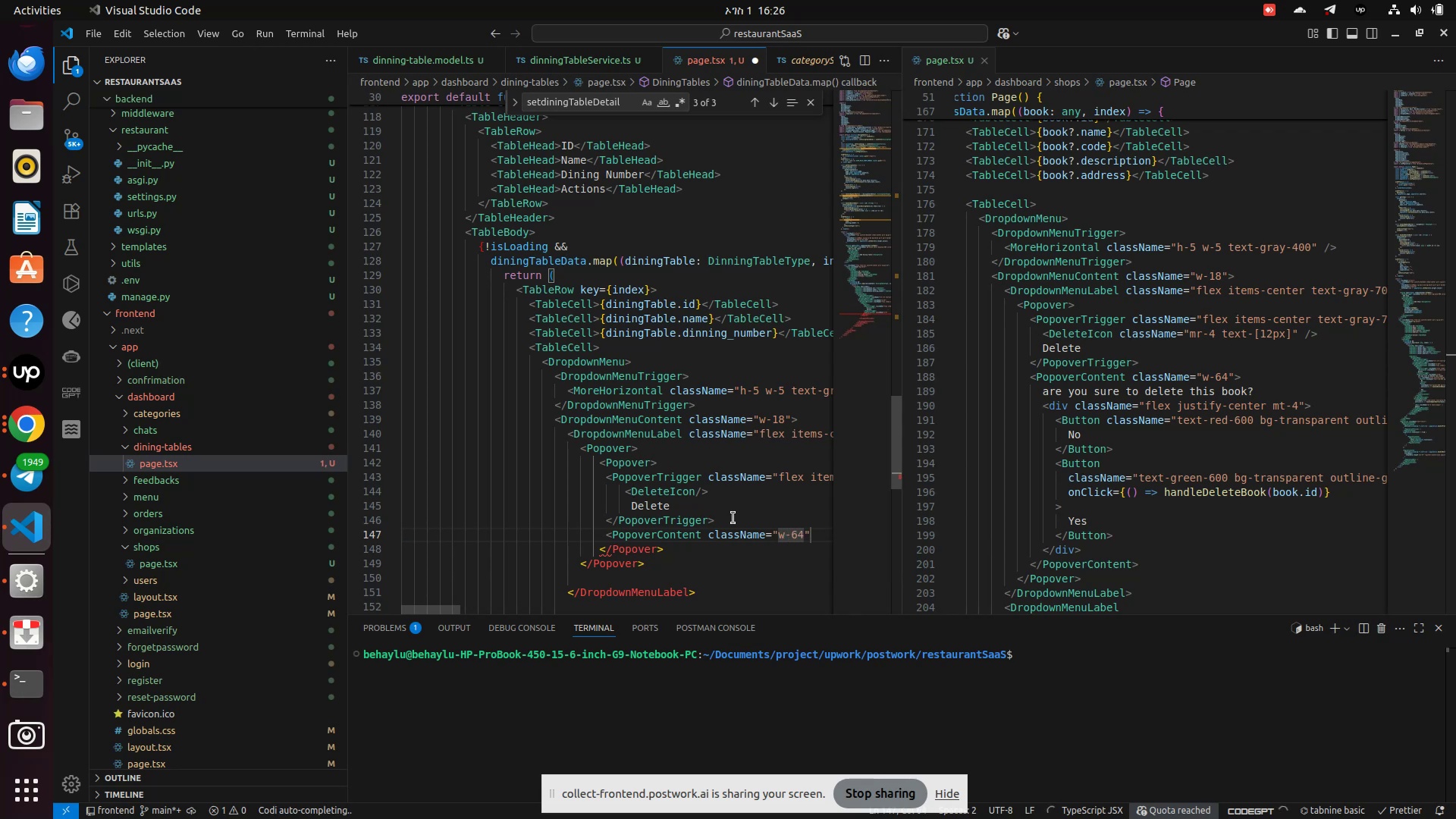 
key(ArrowRight)
 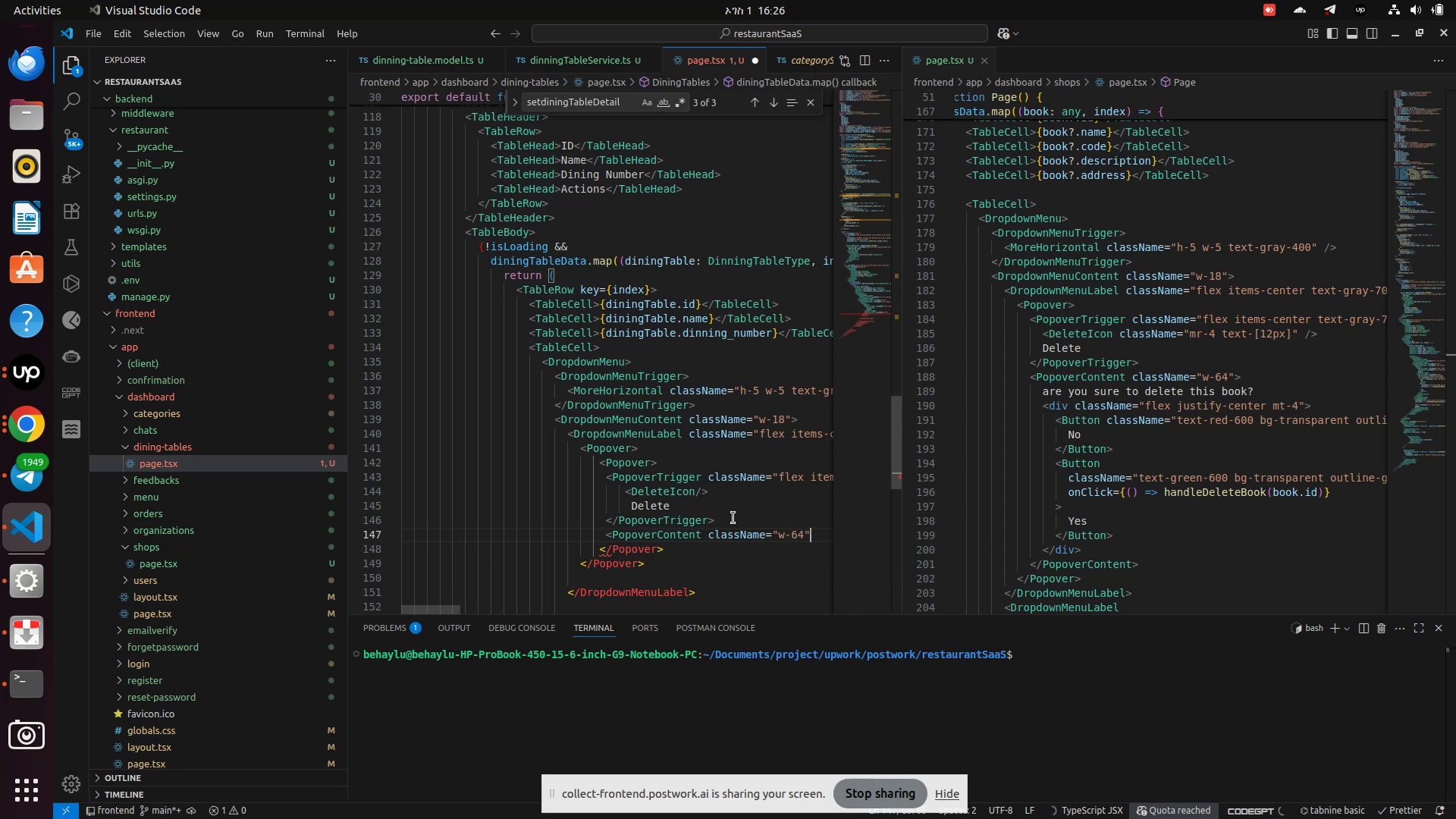 
key(Shift+Period)
 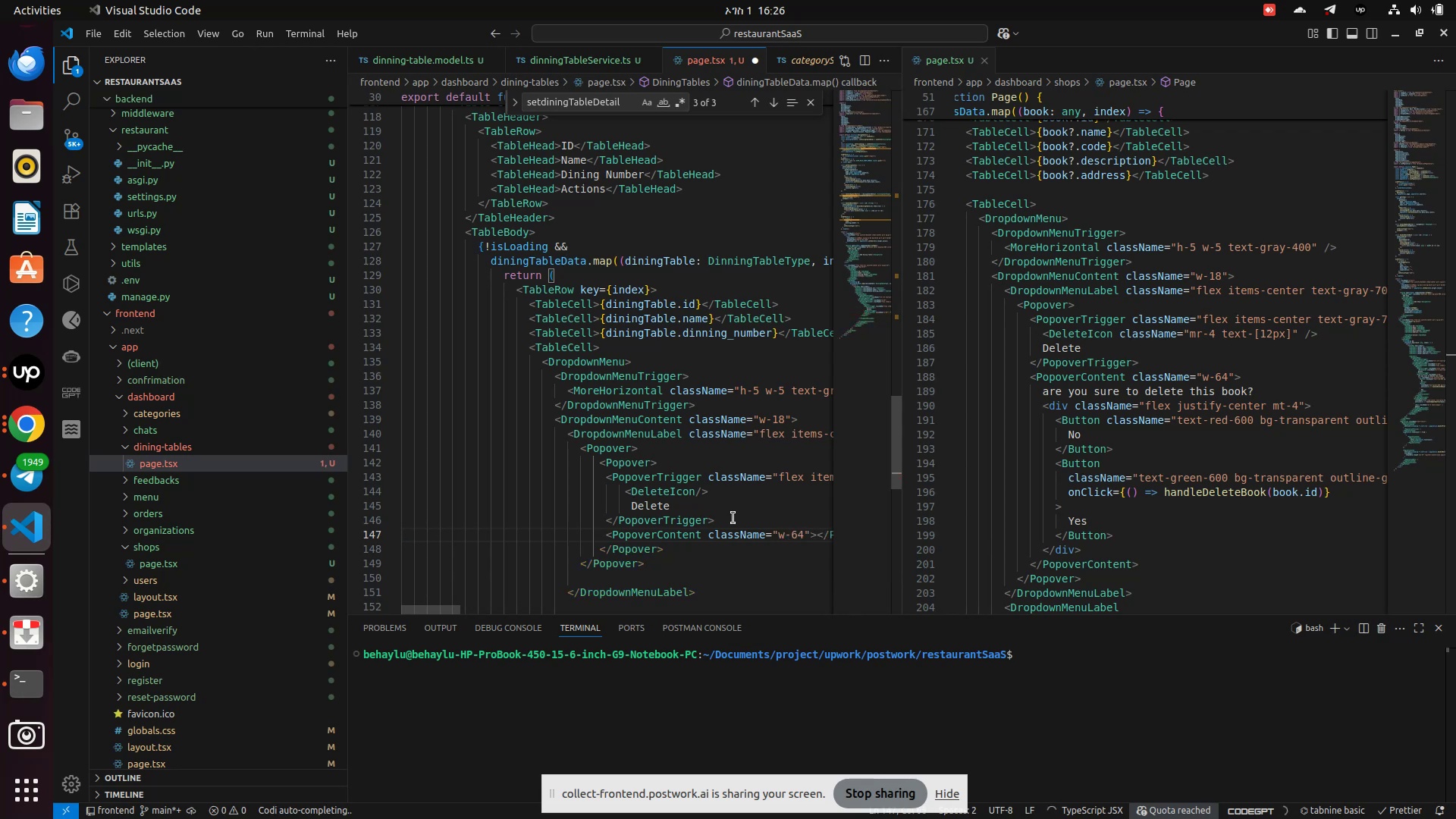 
key(Enter)
 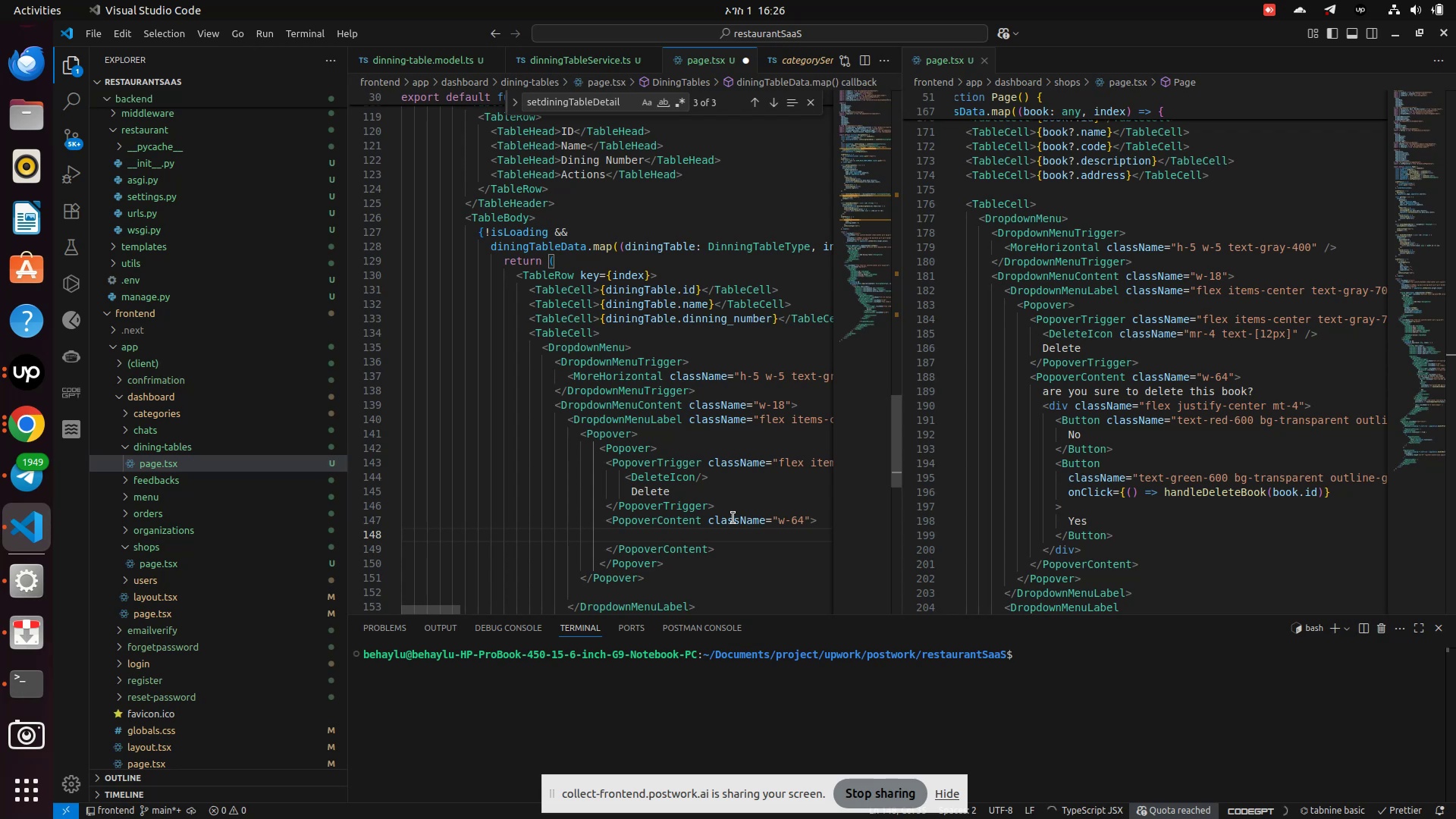 
type(are you sure to delete this )
 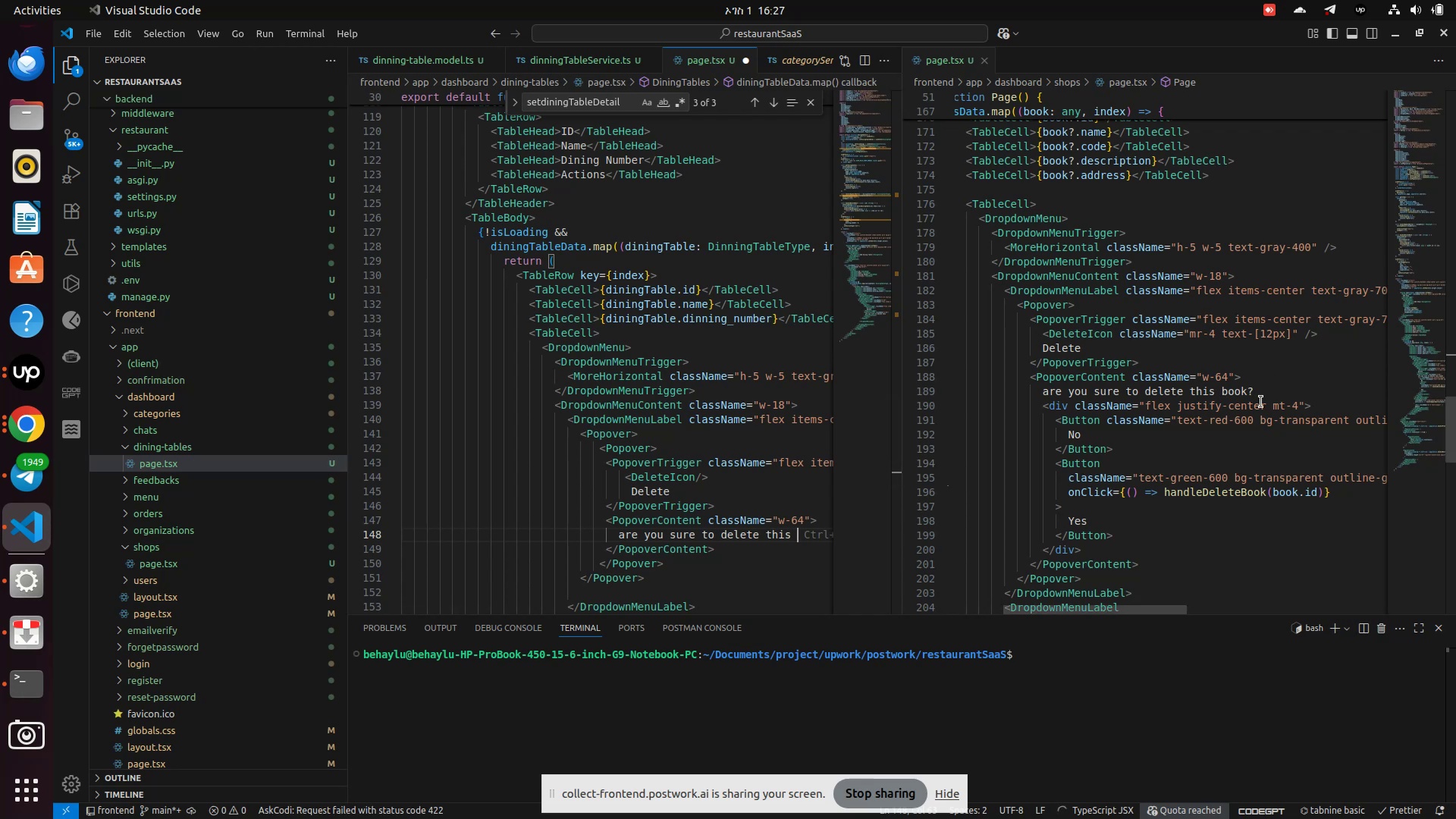 
left_click([1246, 391])
 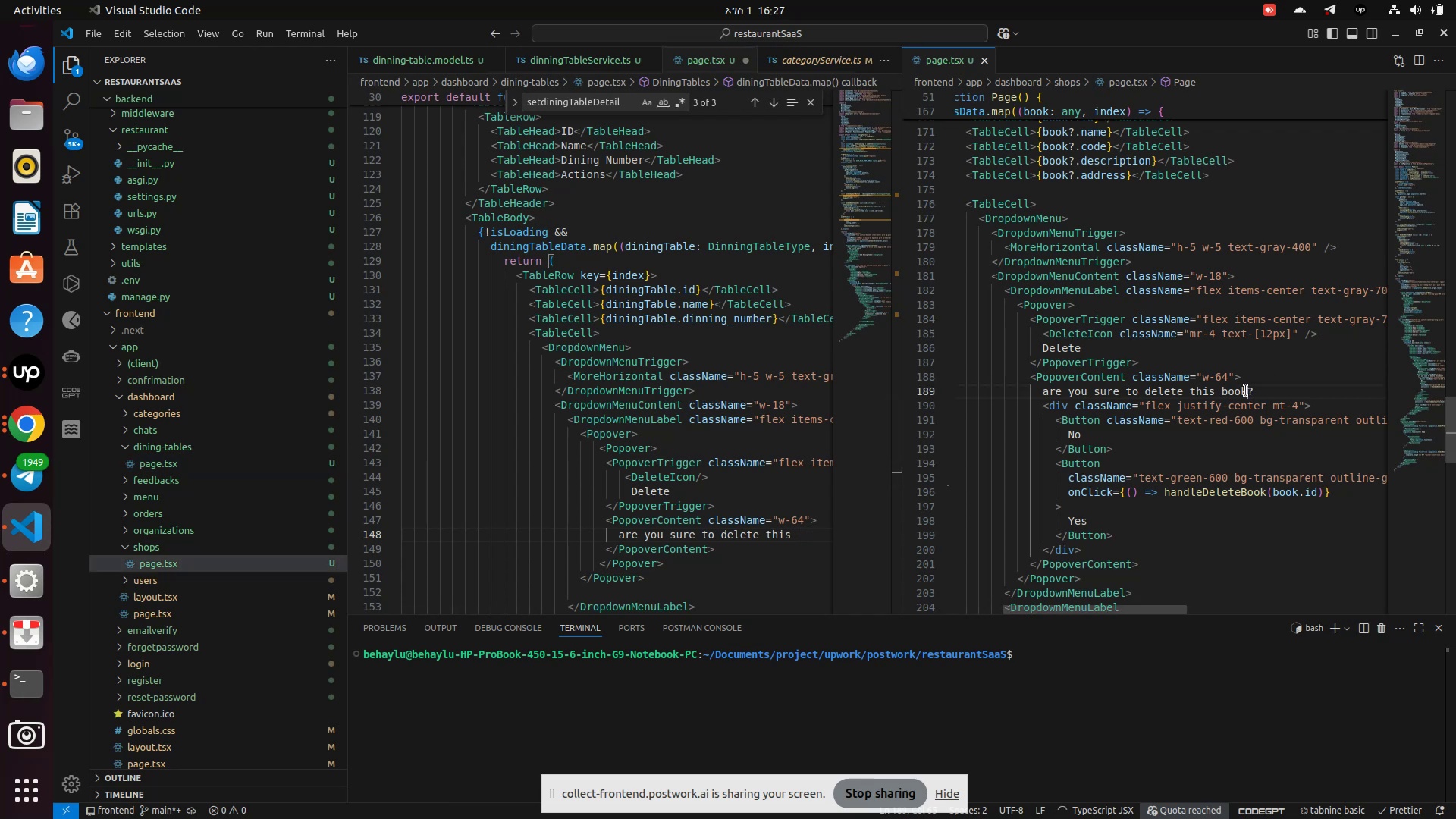 
left_click([1246, 391])
 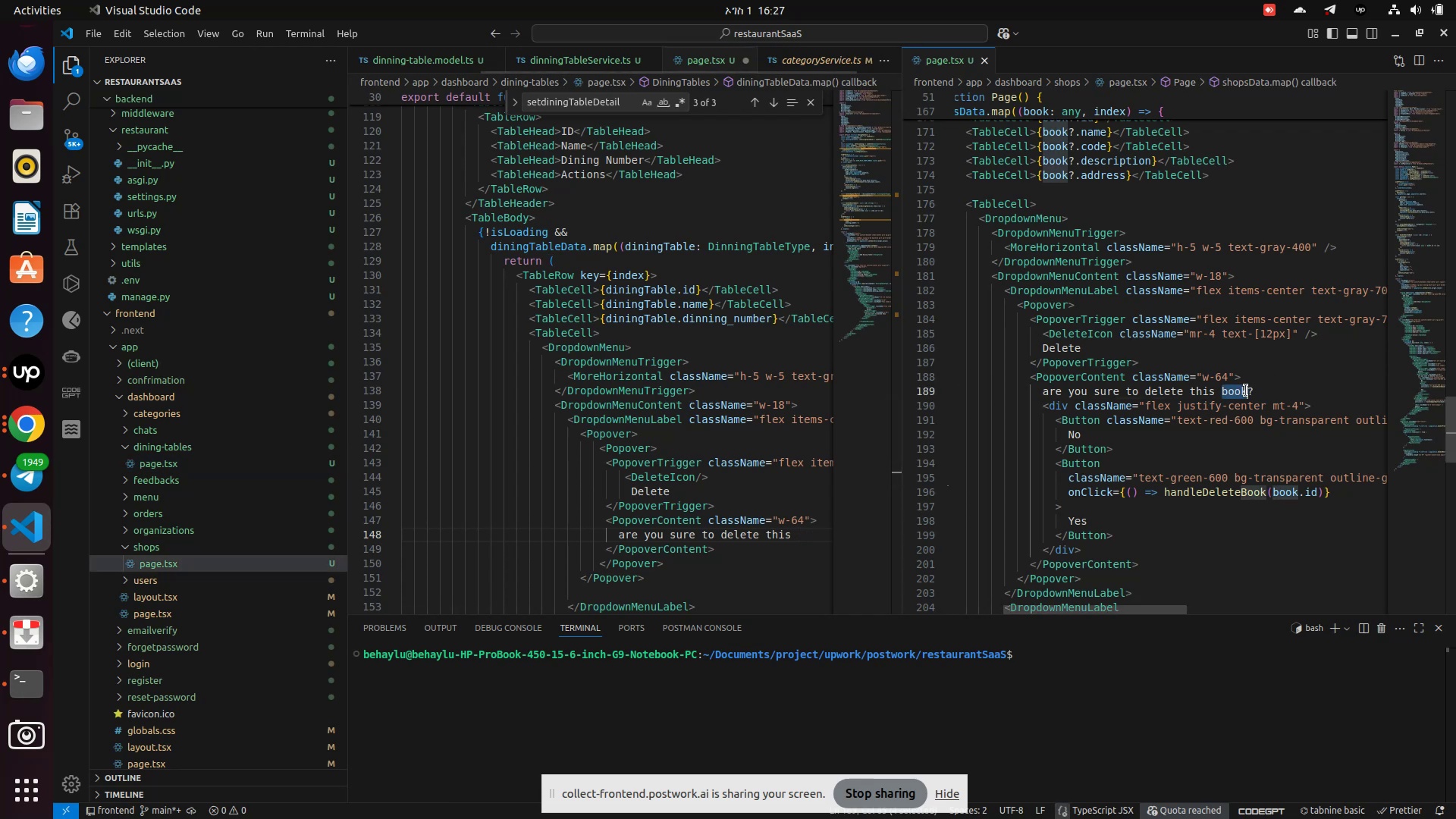 
type(shop)
 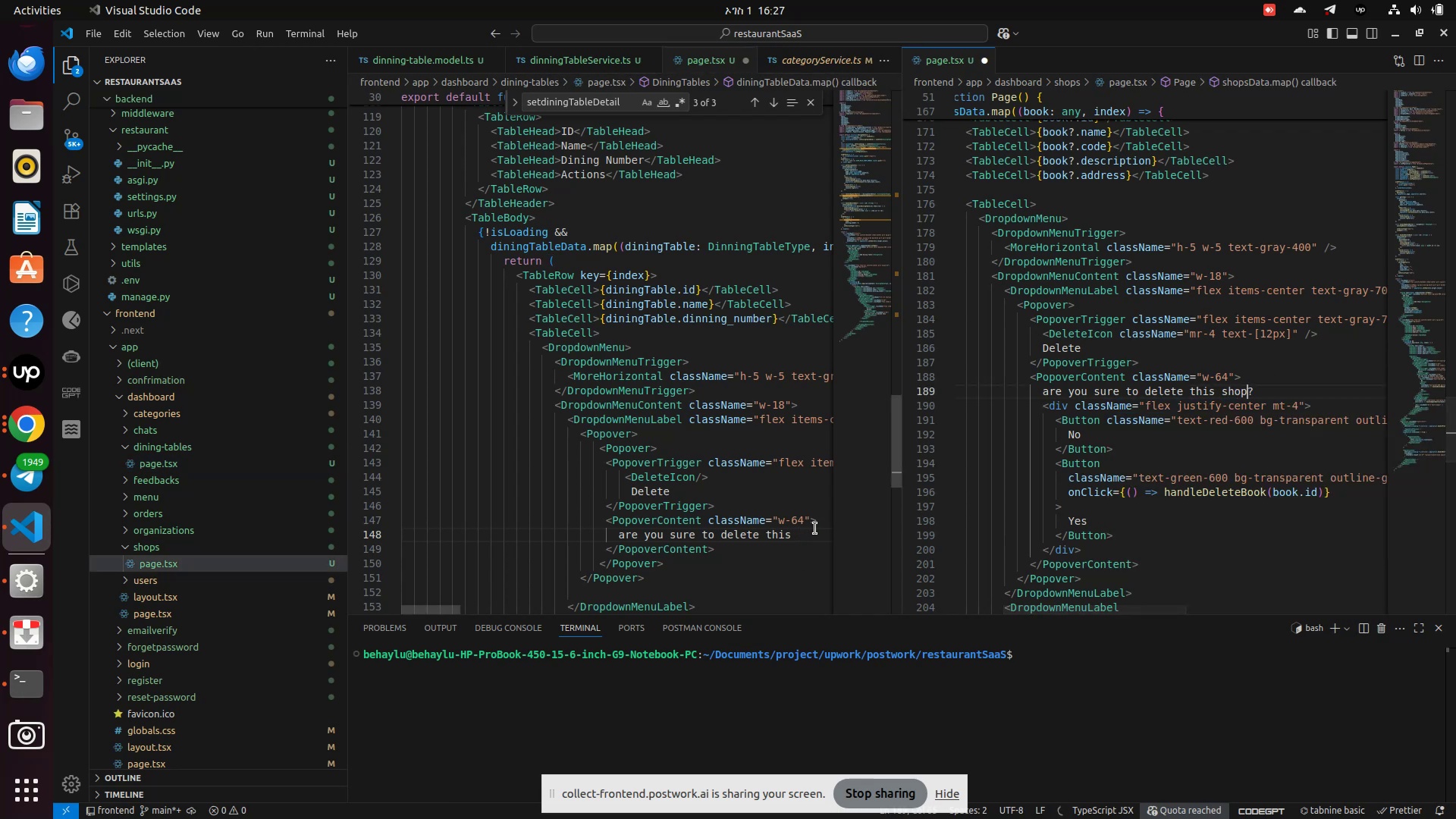 
type(shop)
 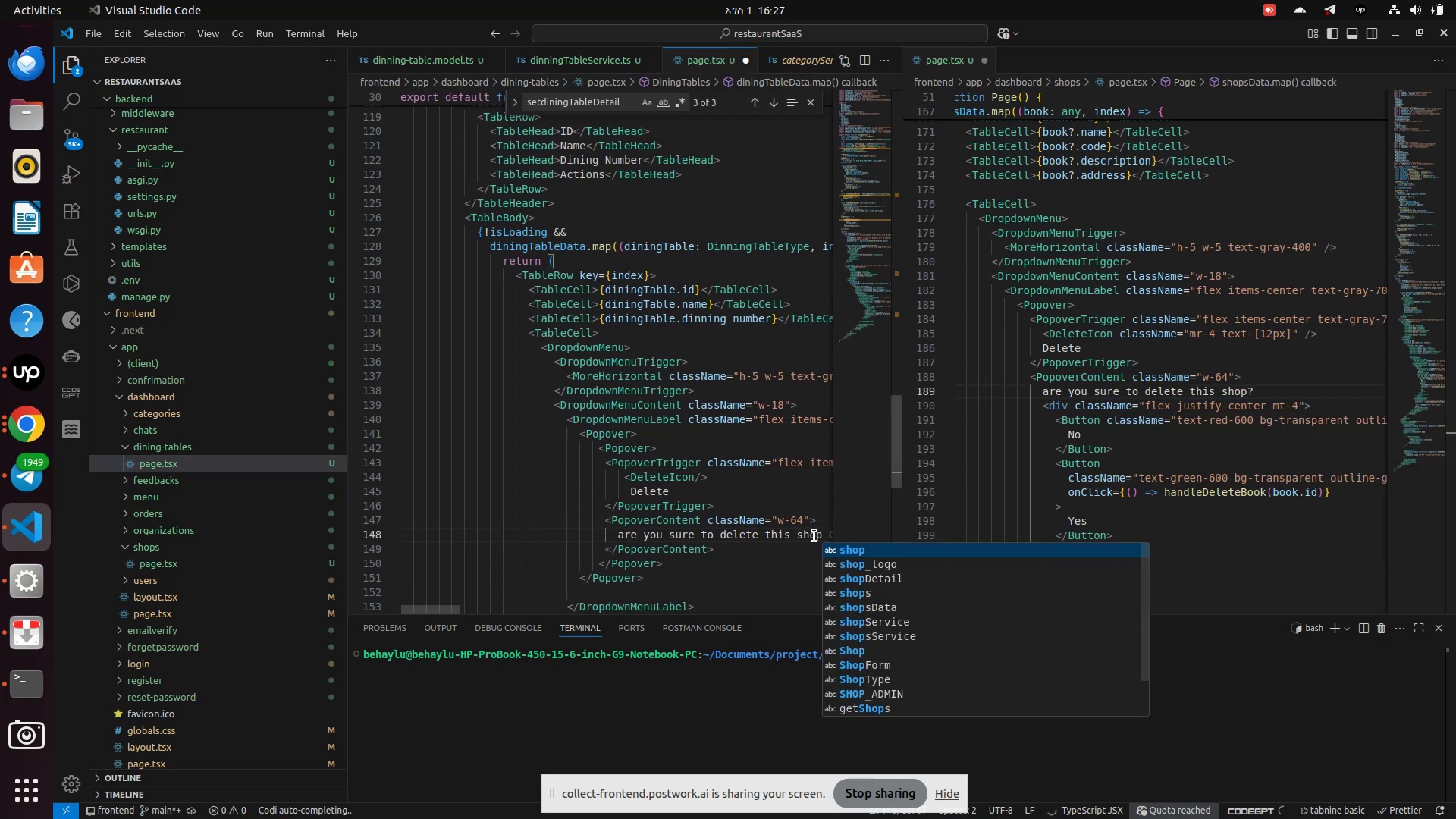 
key(Enter)
 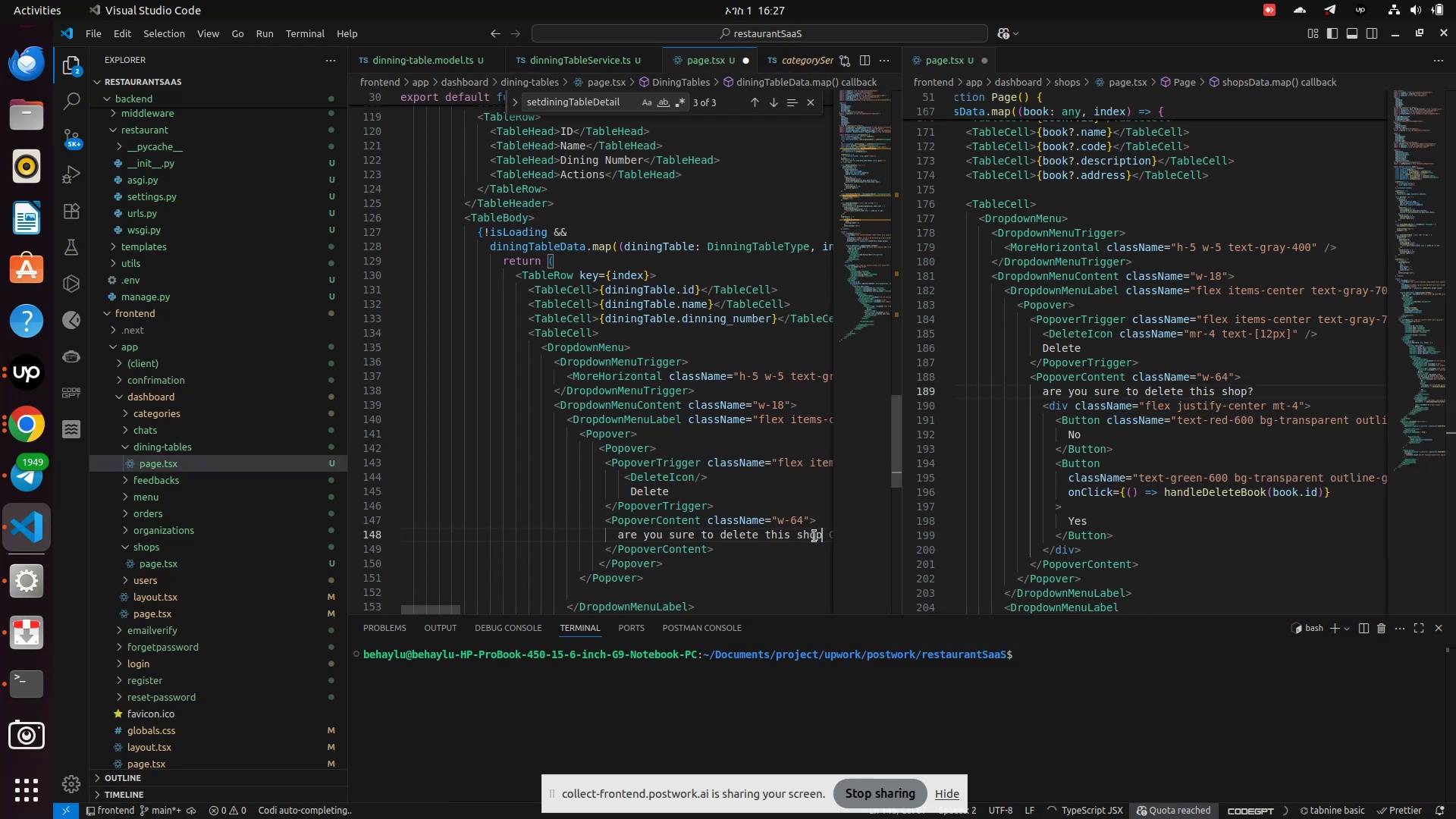 
key(ArrowRight)
 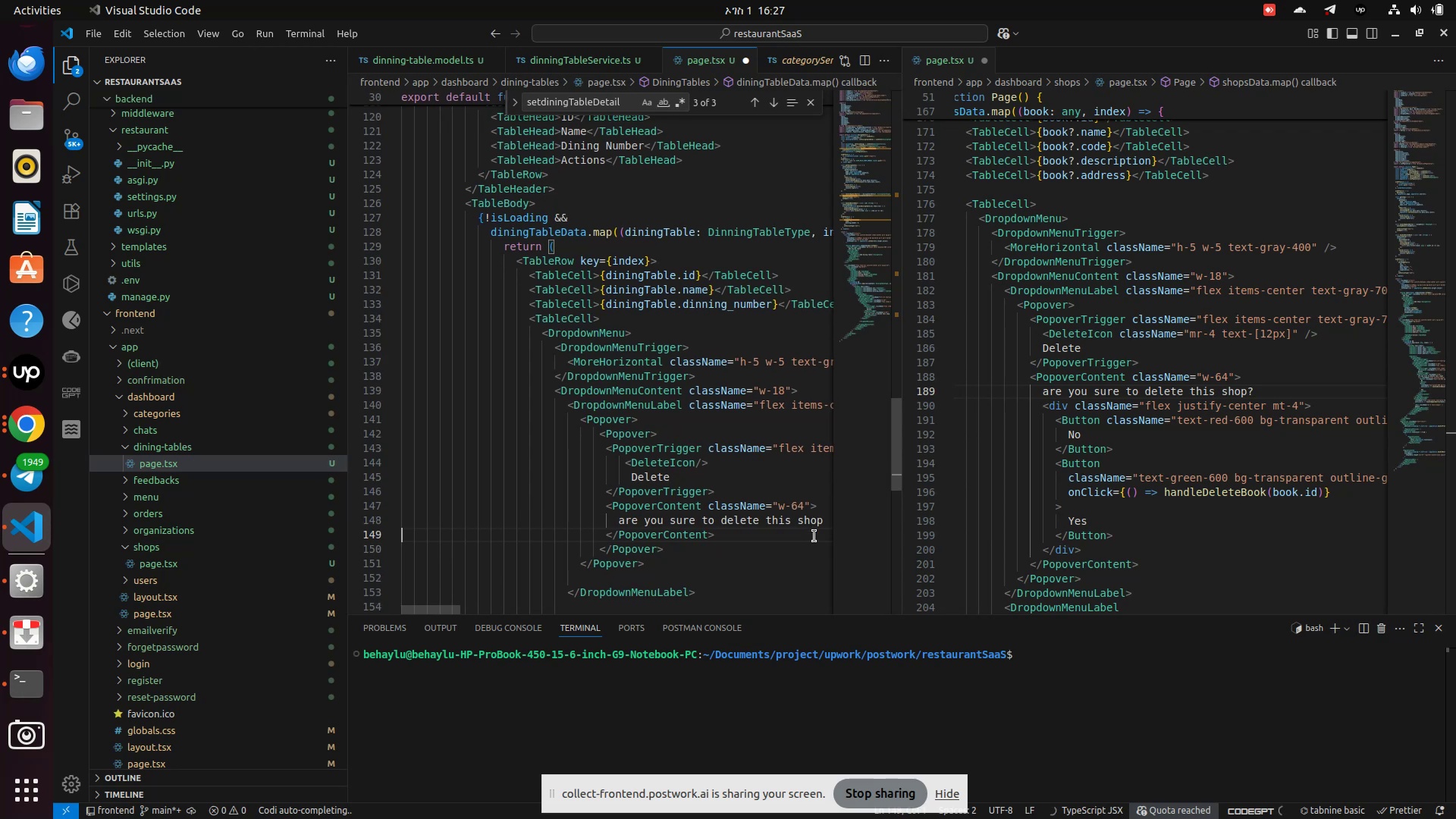 
key(ArrowRight)
 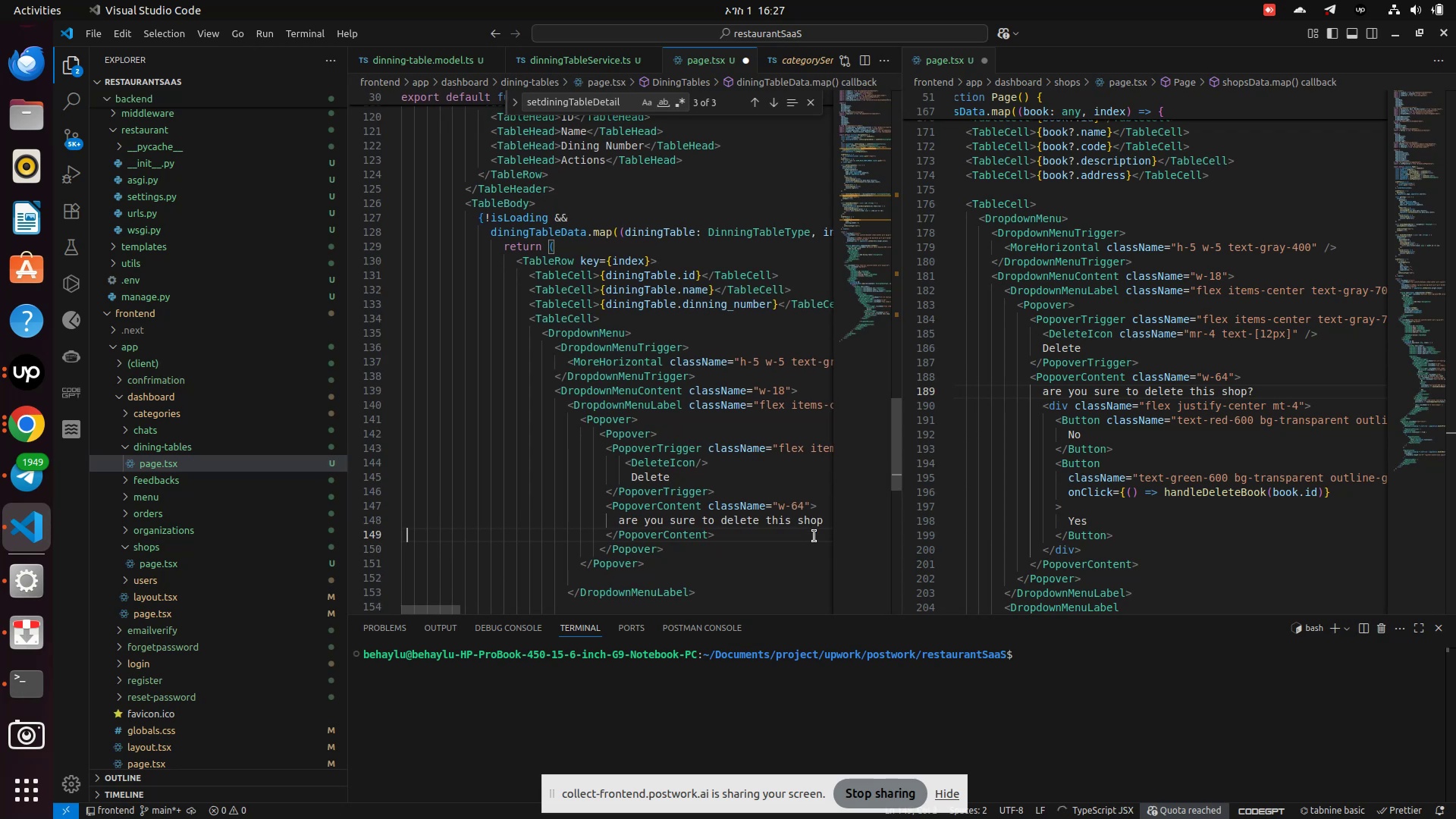 
key(ArrowLeft)
 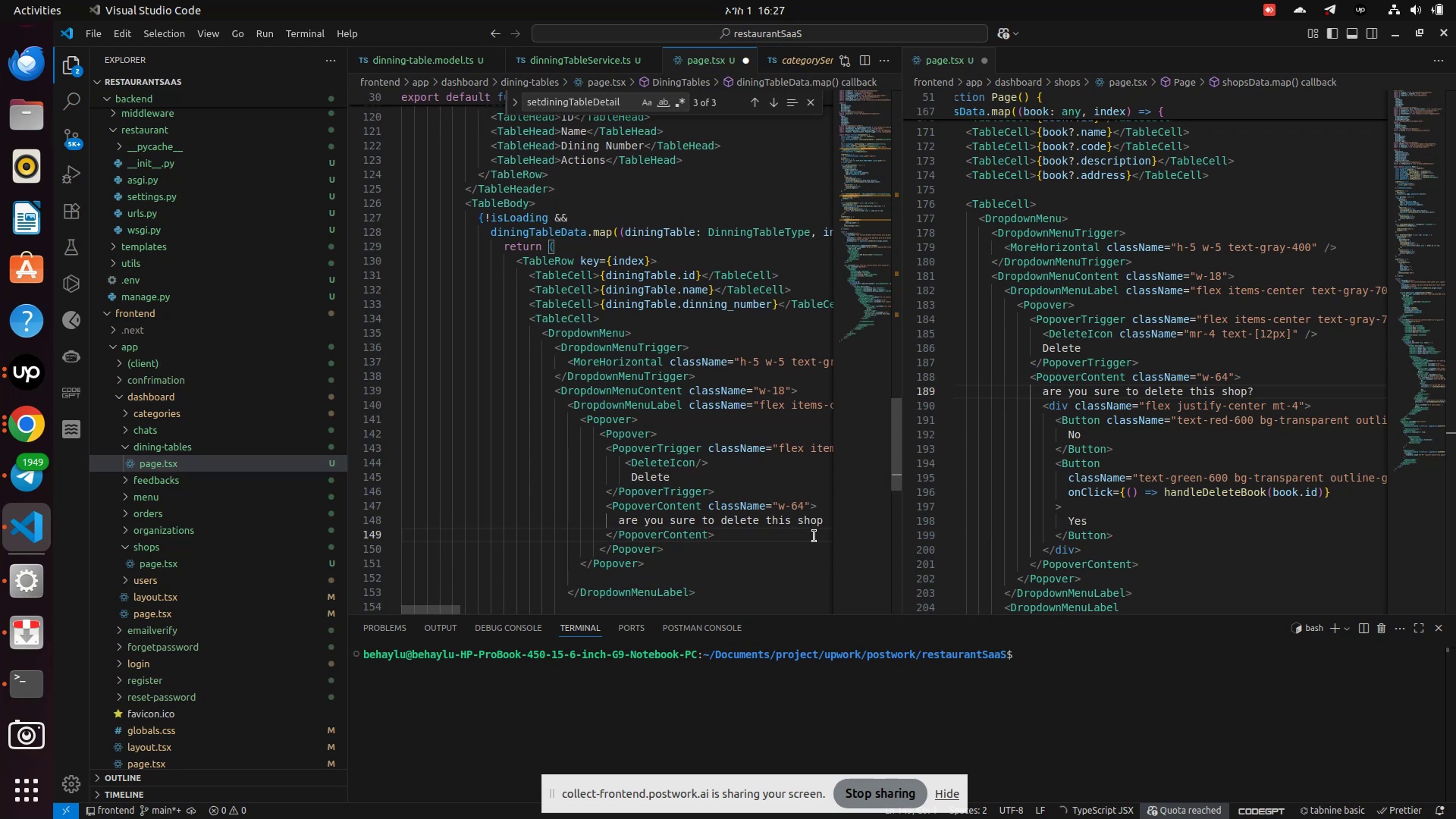 
left_click([744, 542])
 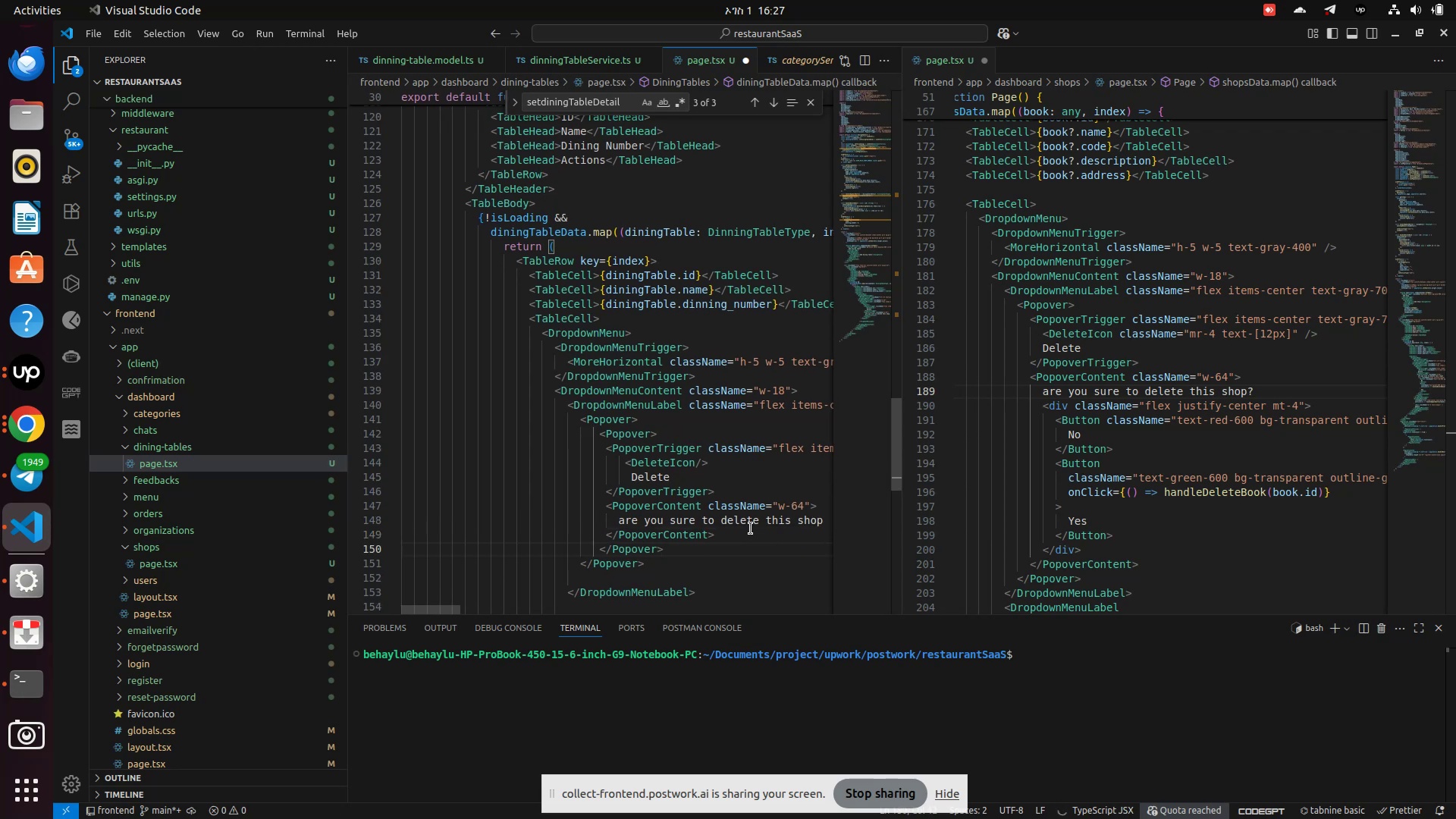 
wait(8.53)
 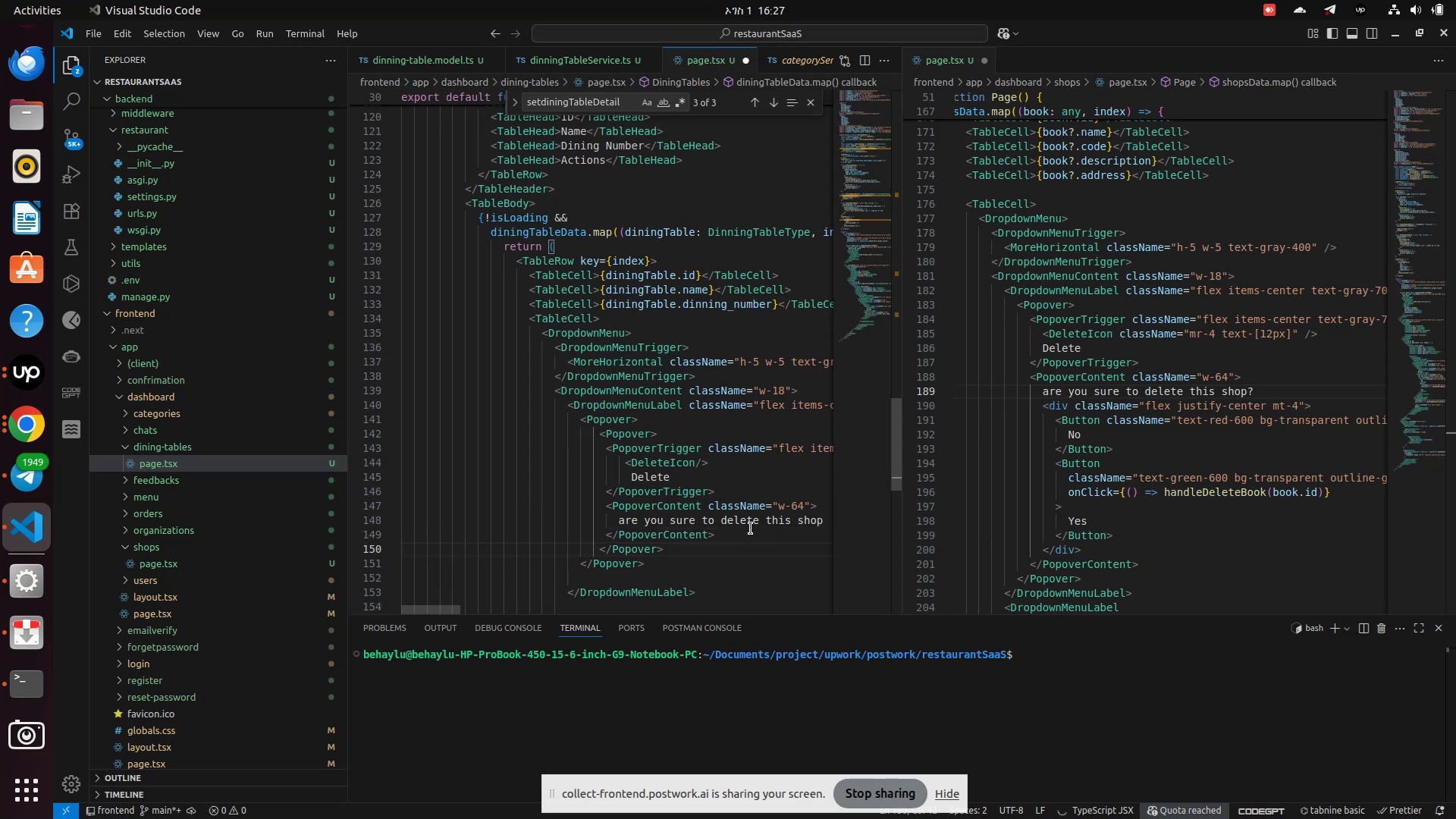 
double_click([693, 509])
 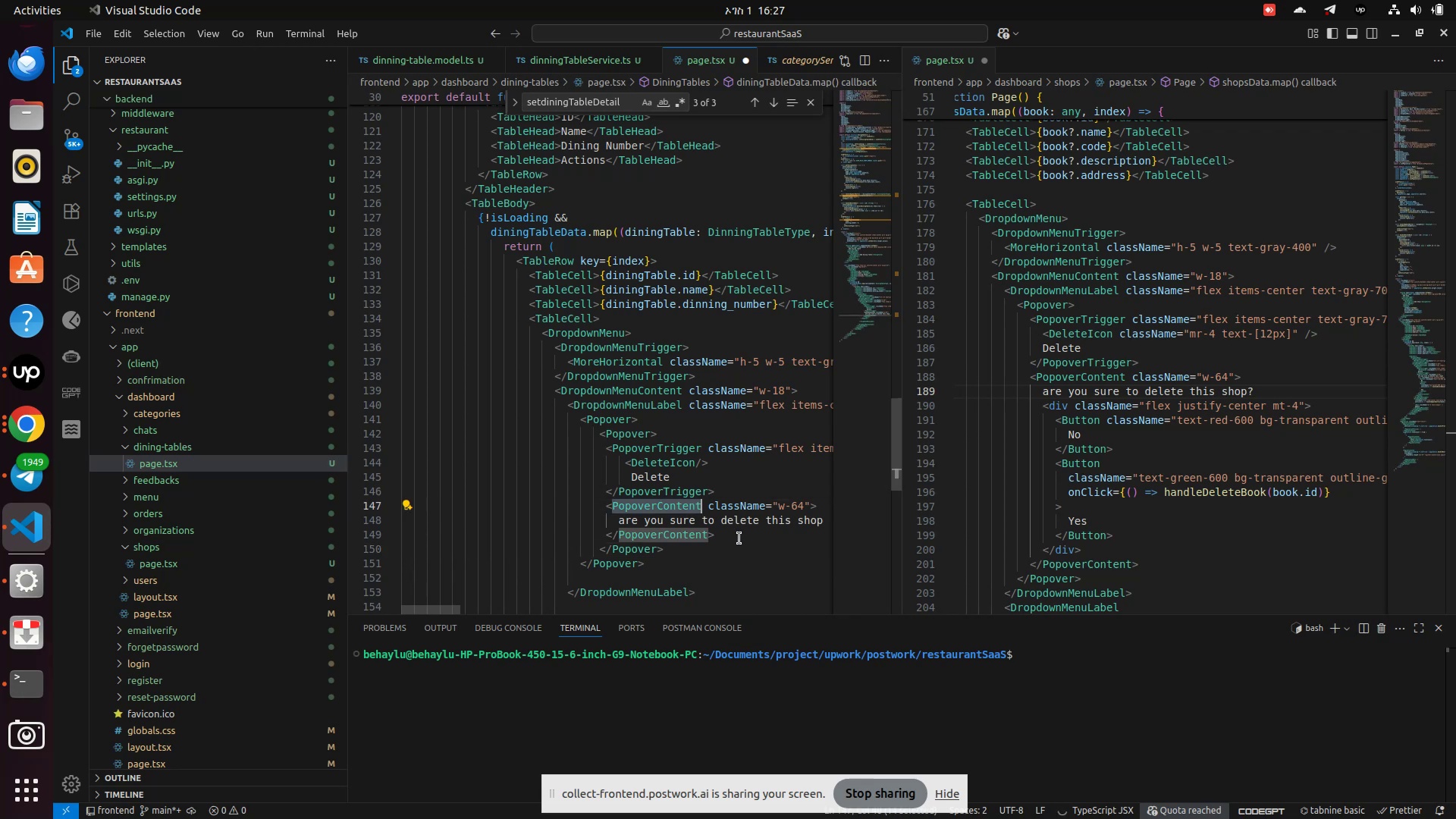 
left_click([739, 538])
 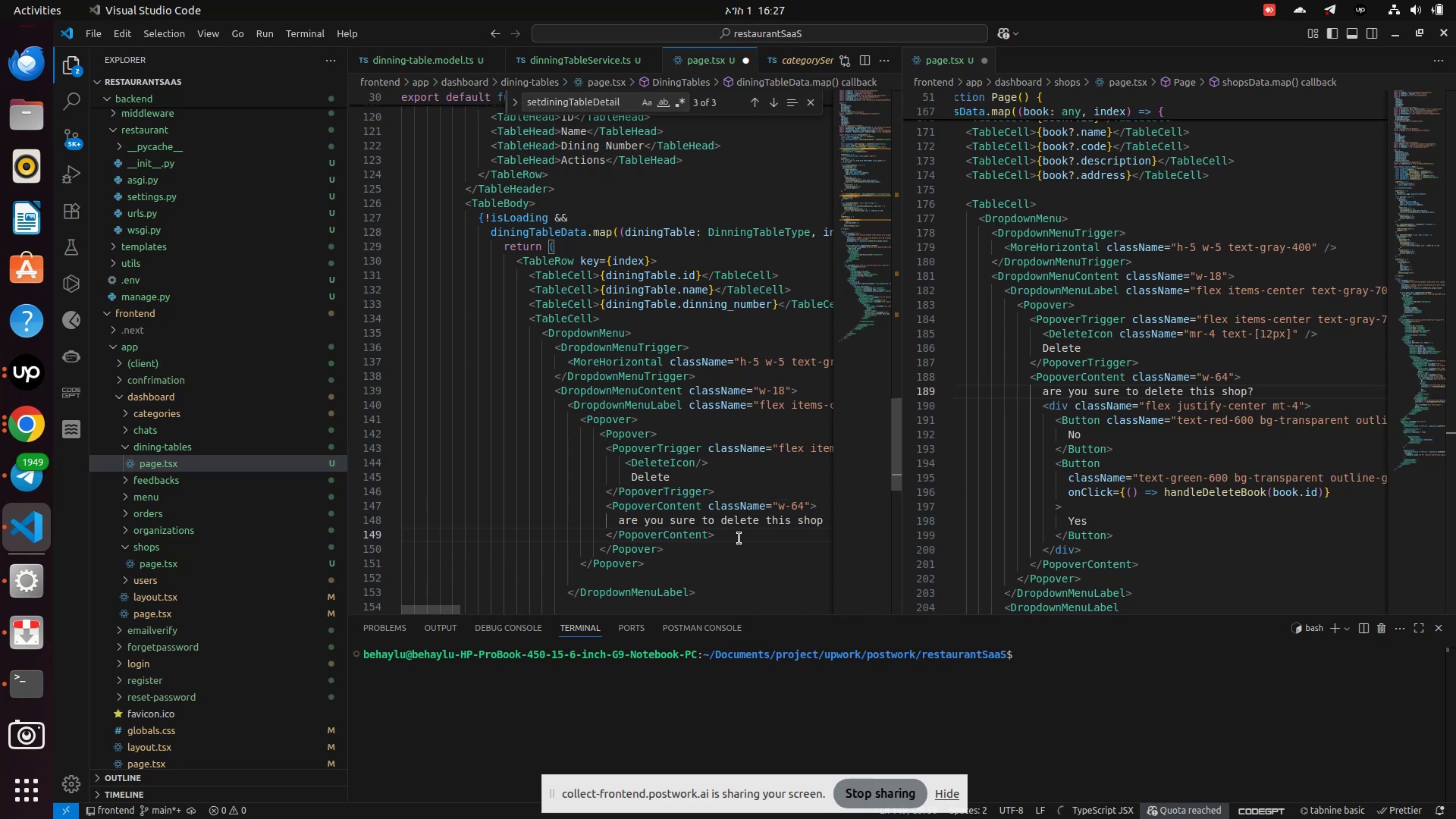 
key(Enter)
 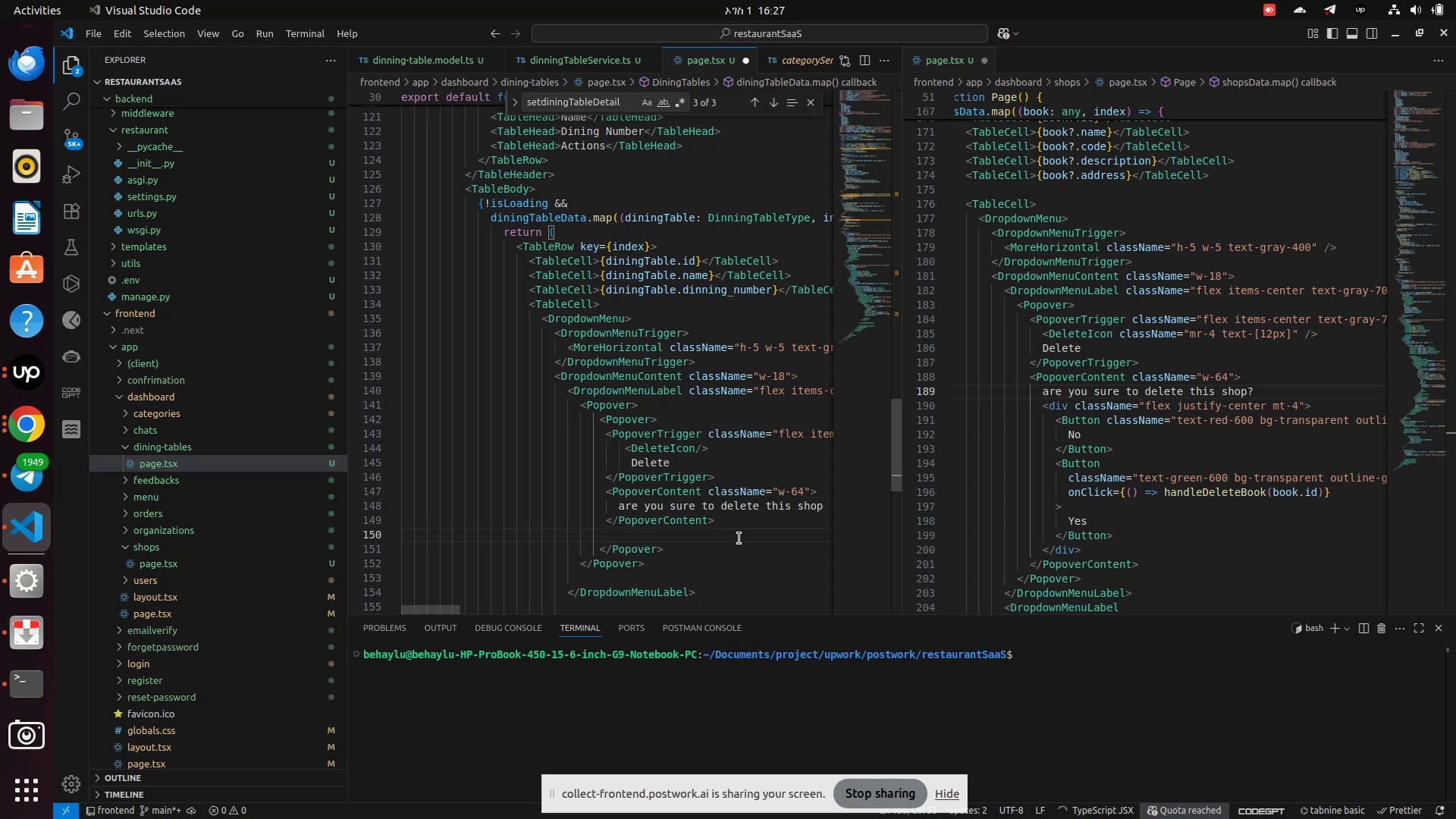 
wait(11.09)
 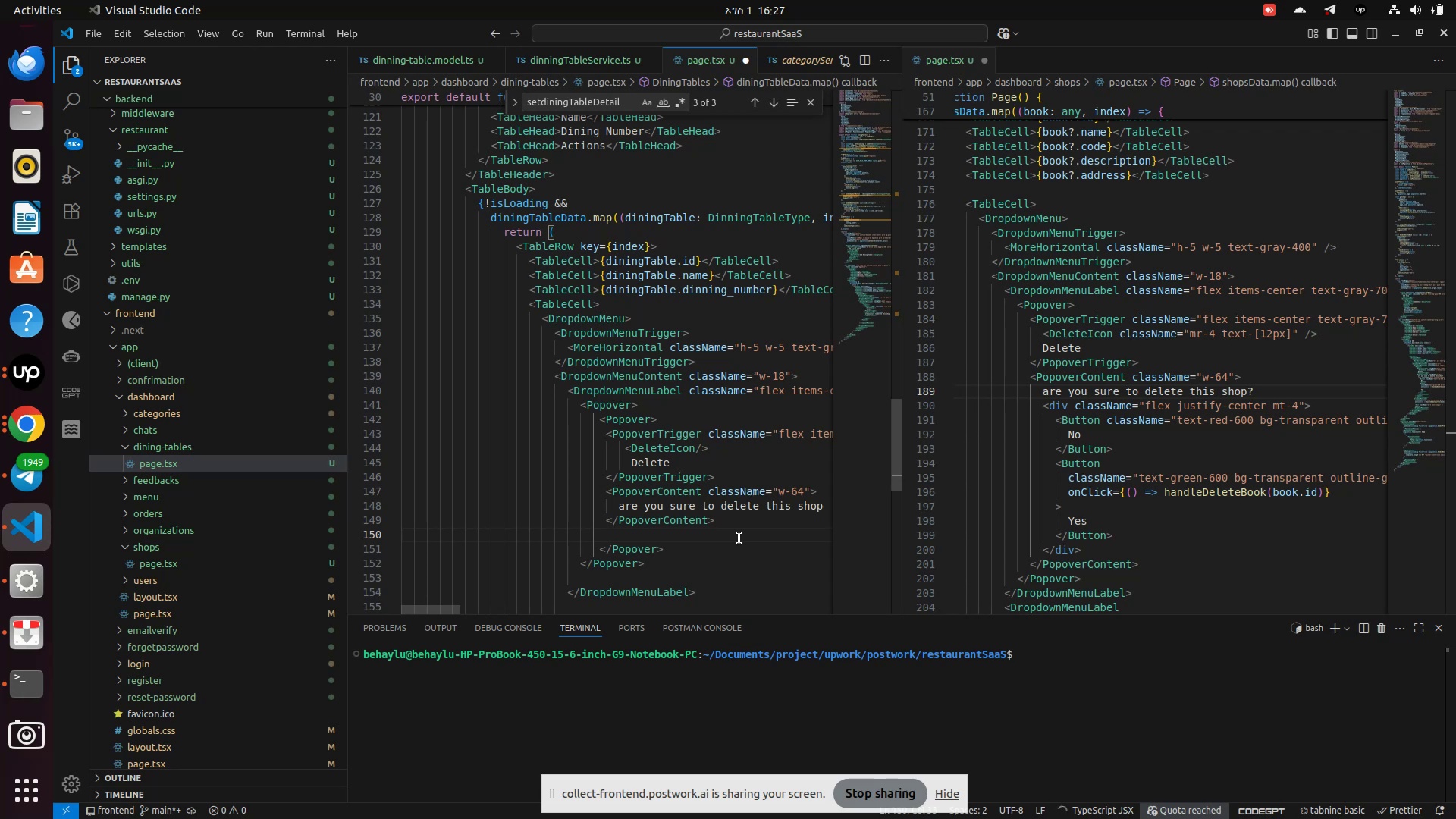 
left_click([603, 521])
 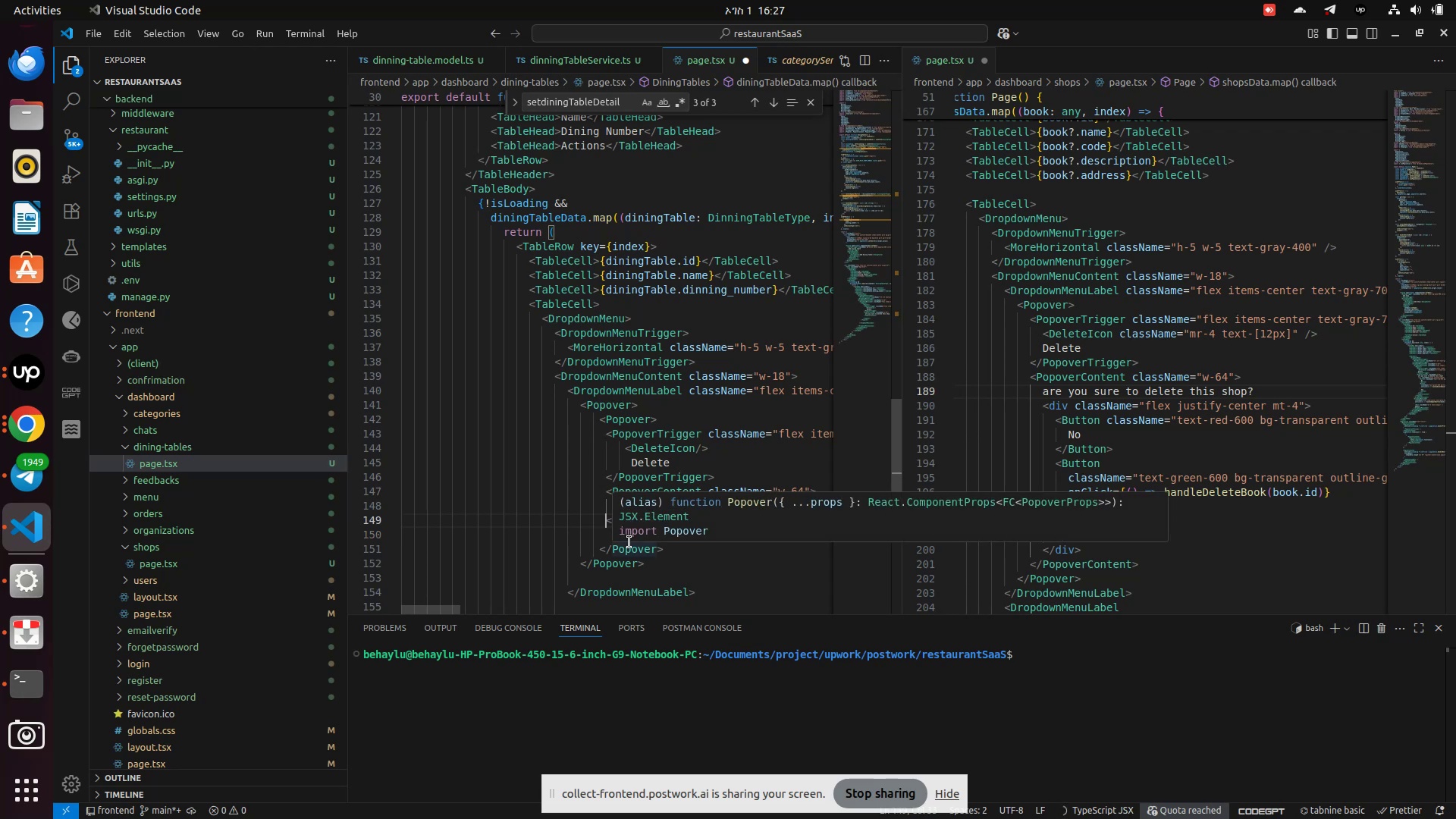 
key(Enter)
 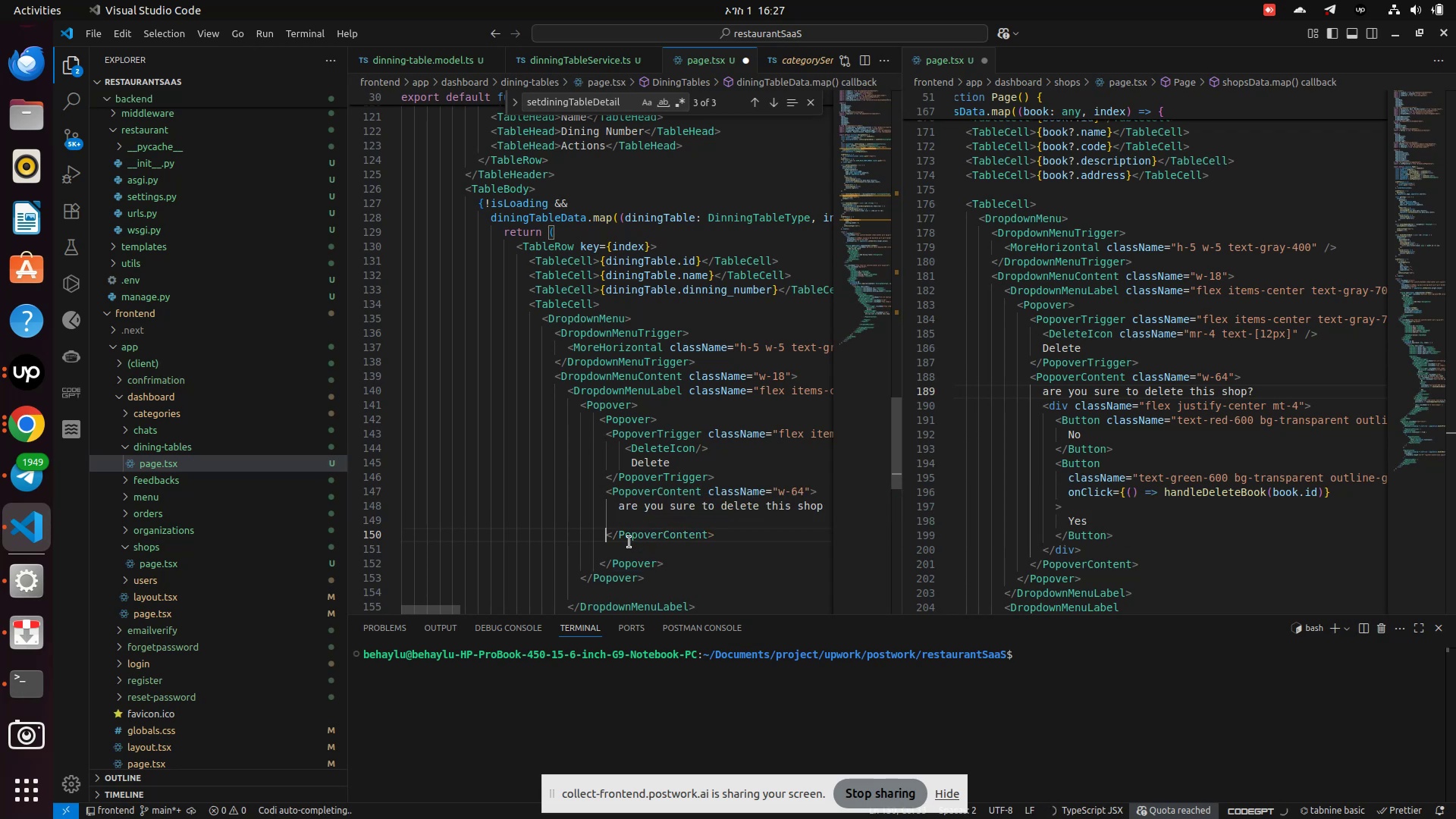 
key(ArrowUp)
 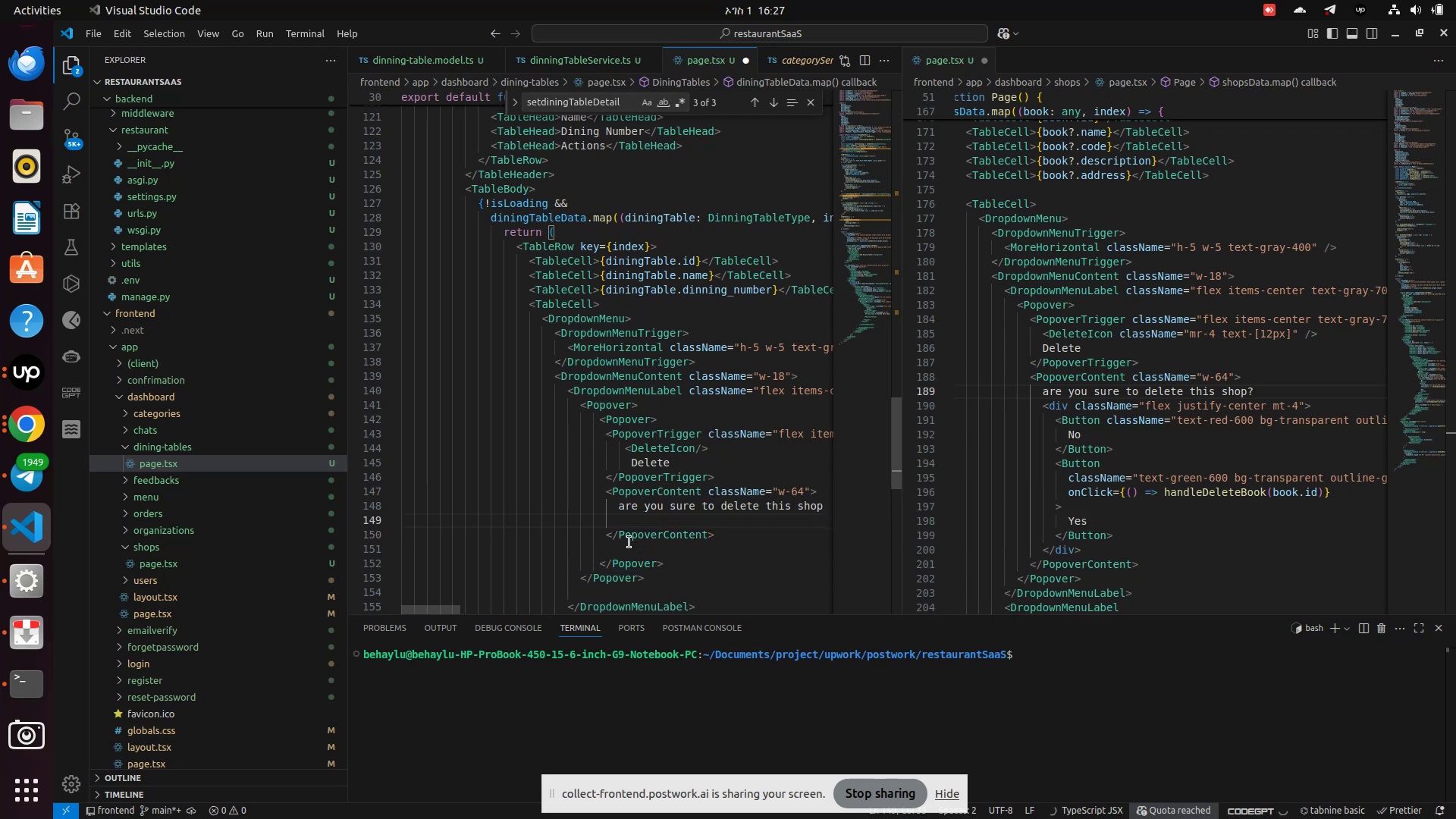 
key(Space)
 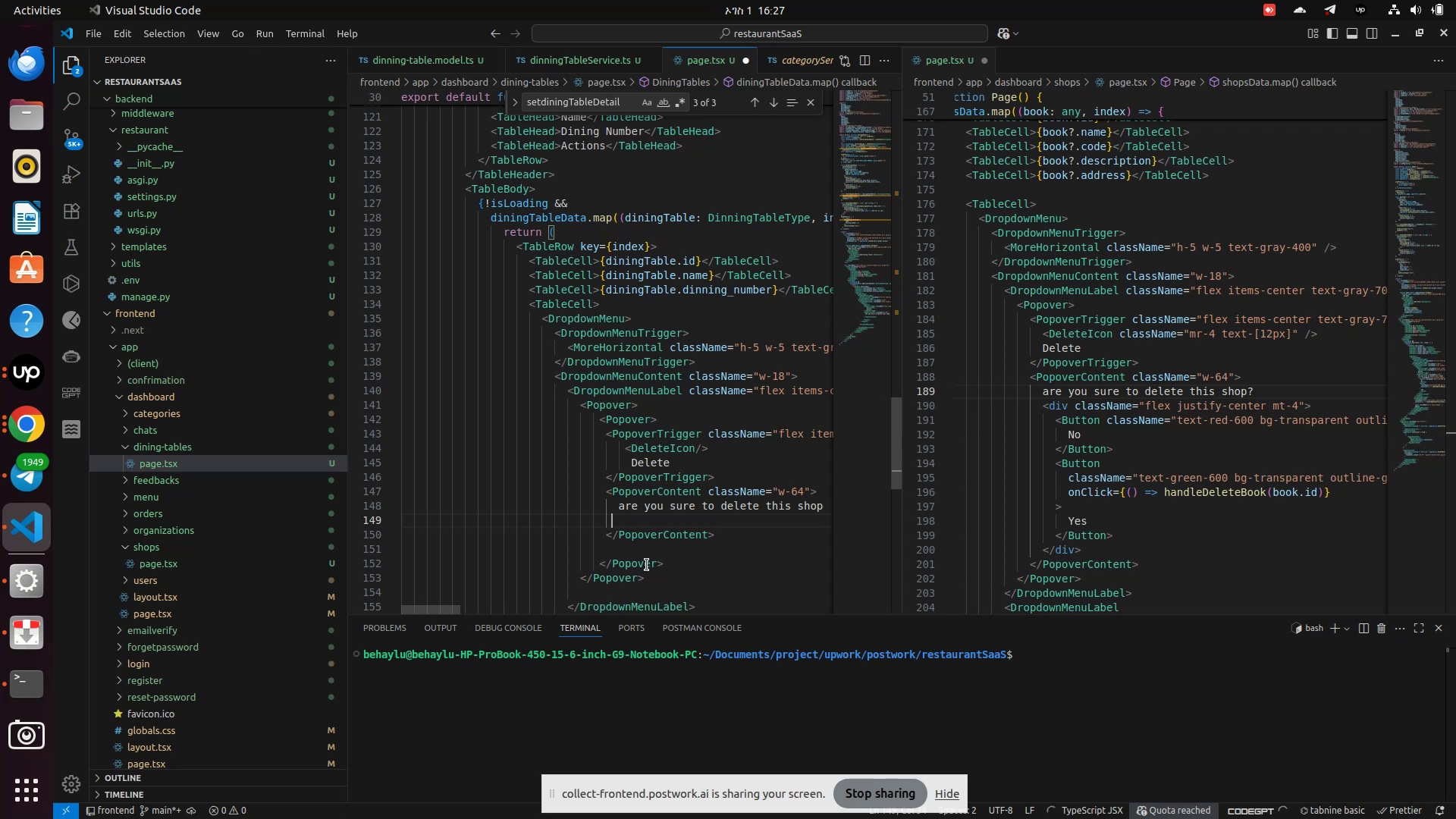 
left_click([703, 582])
 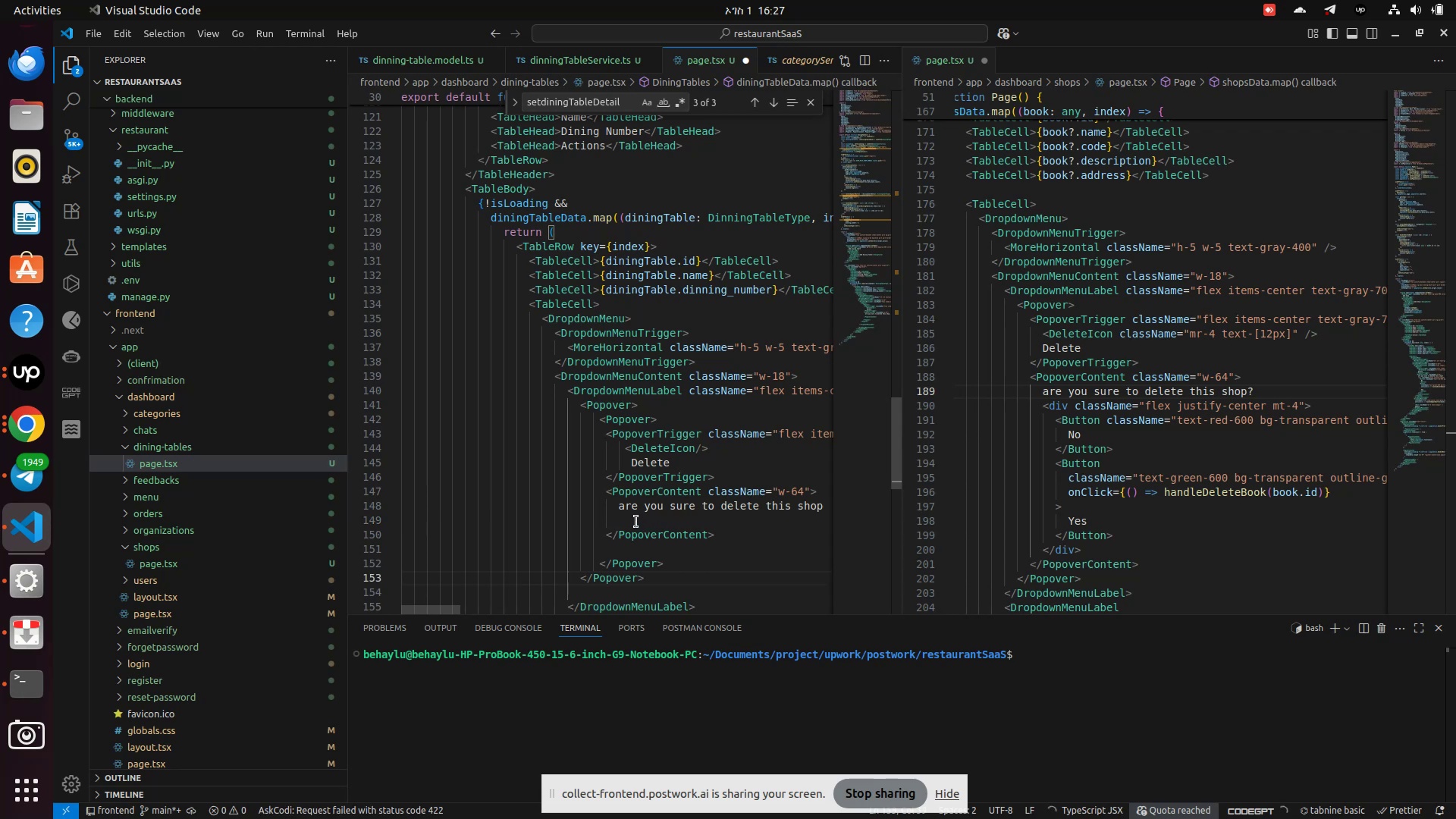 
left_click([635, 520])
 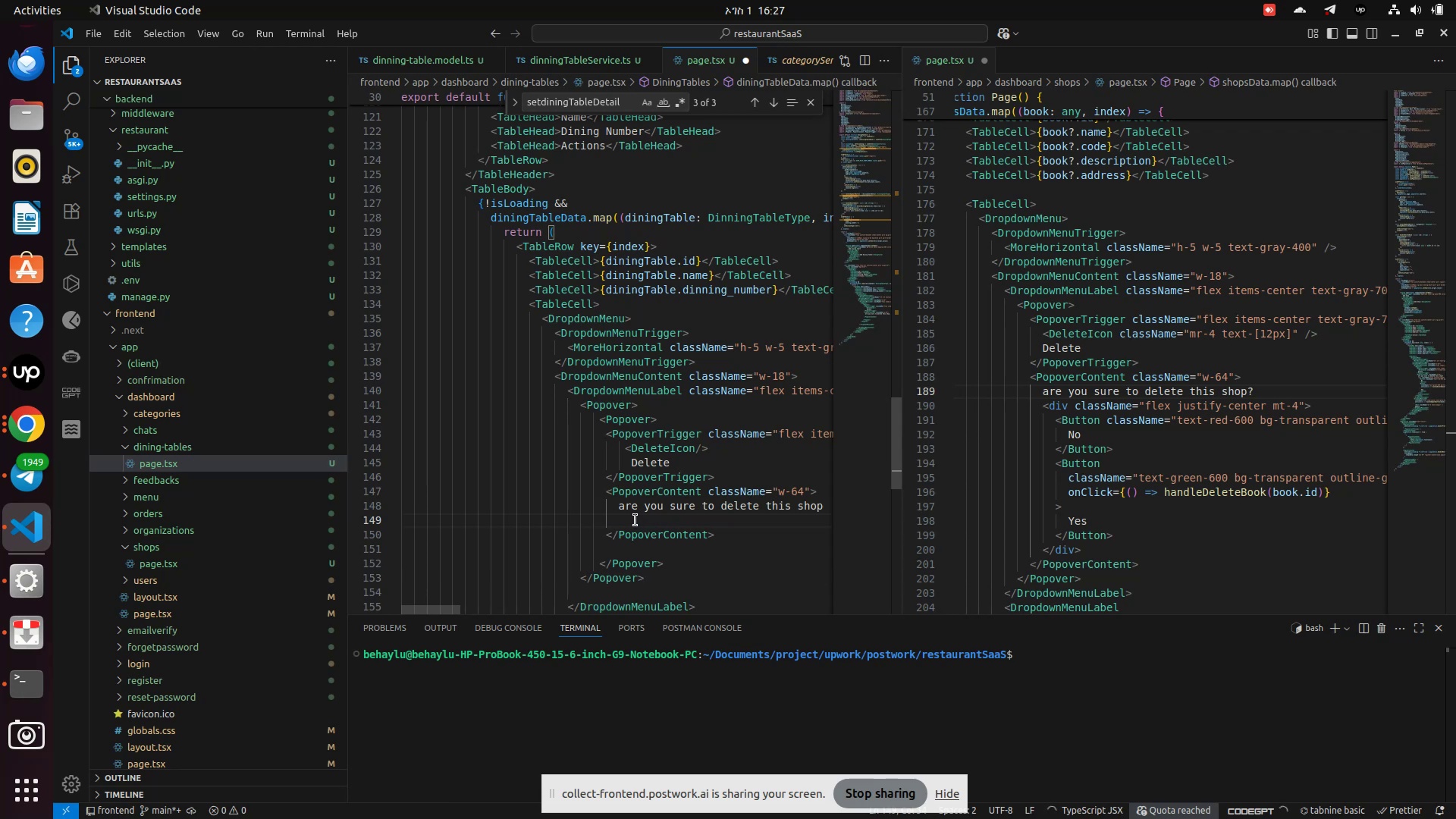 
key(Space)
 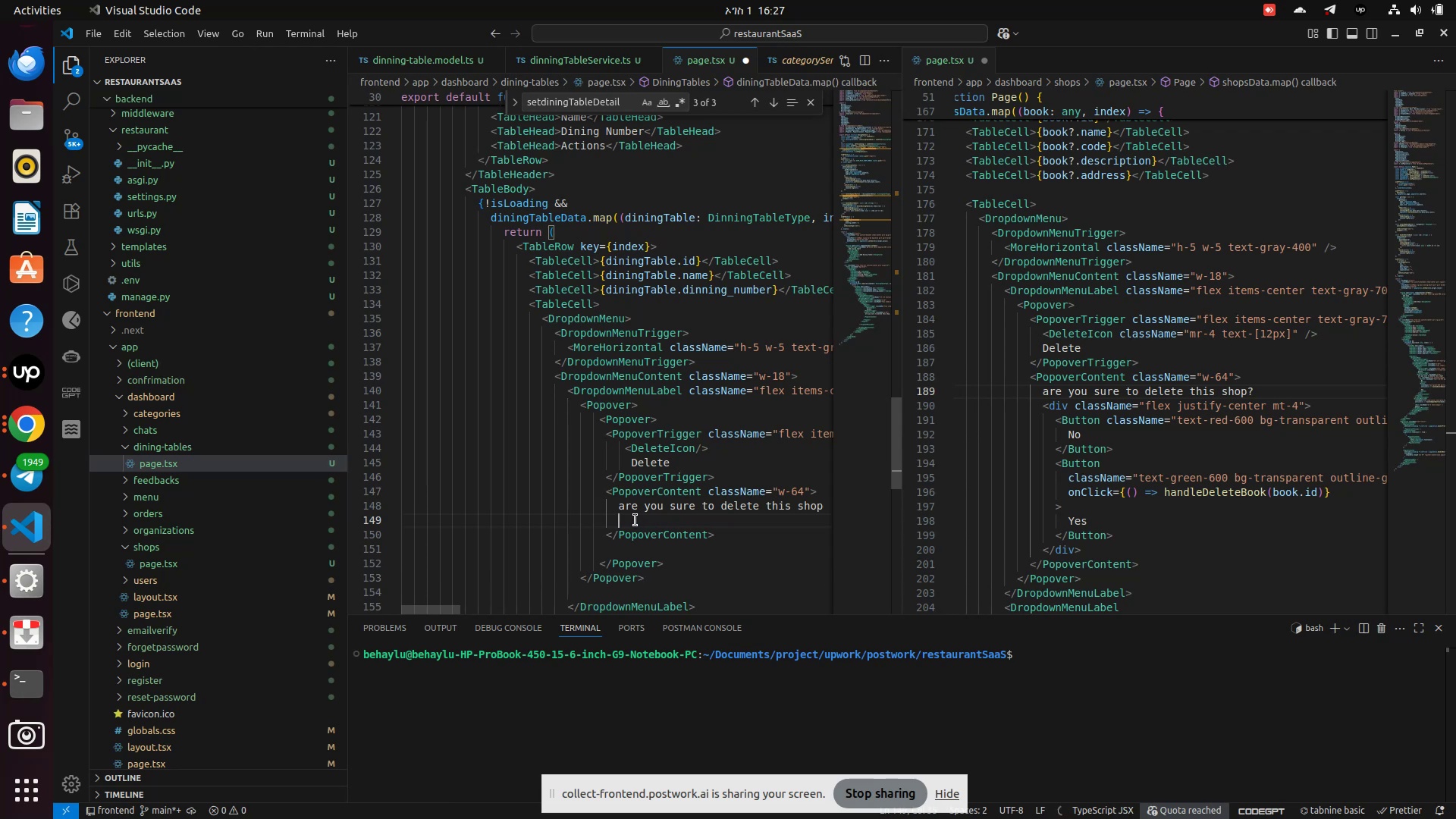 
wait(7.12)
 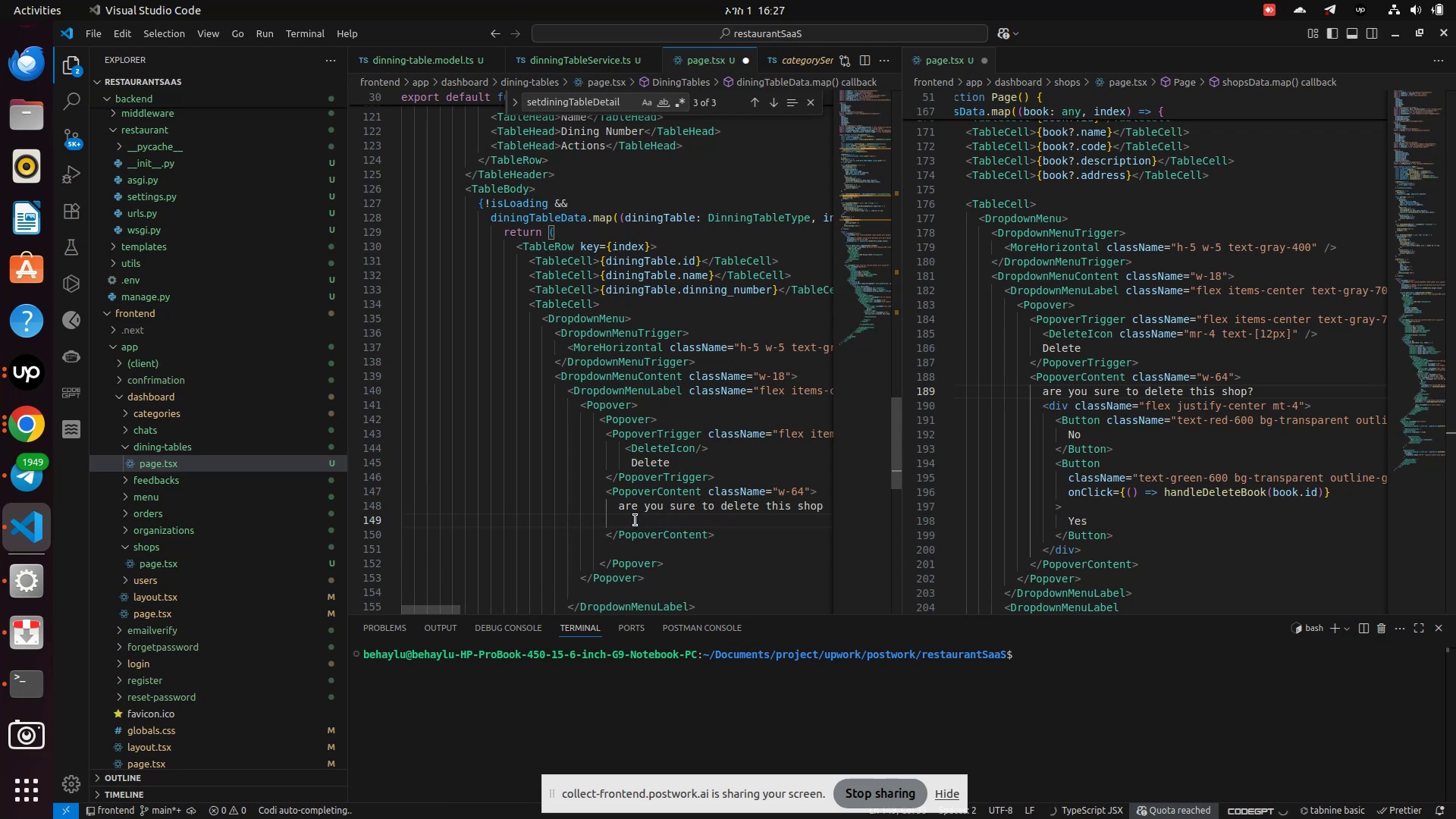 
type(div)
 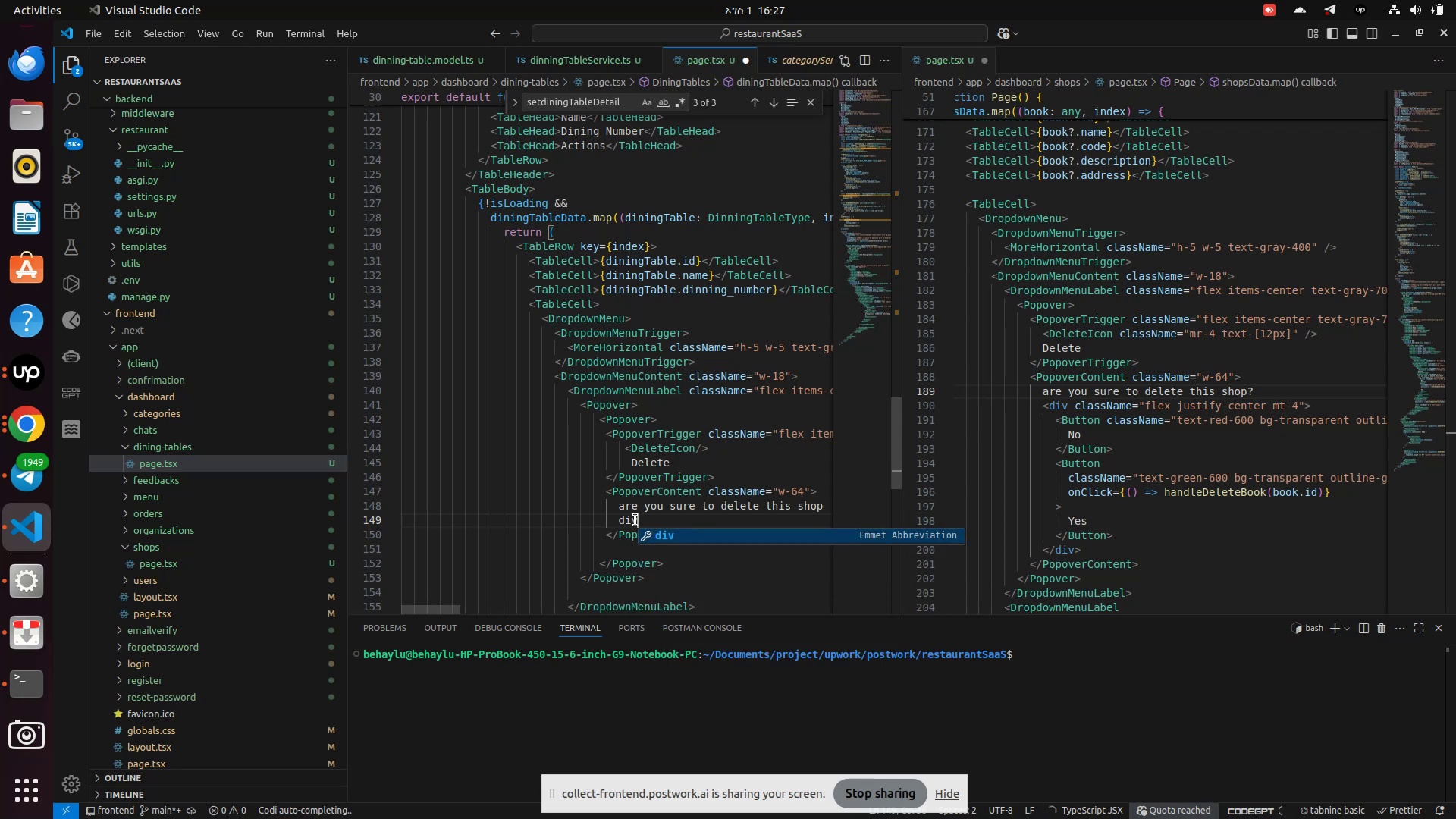 
key(Enter)
 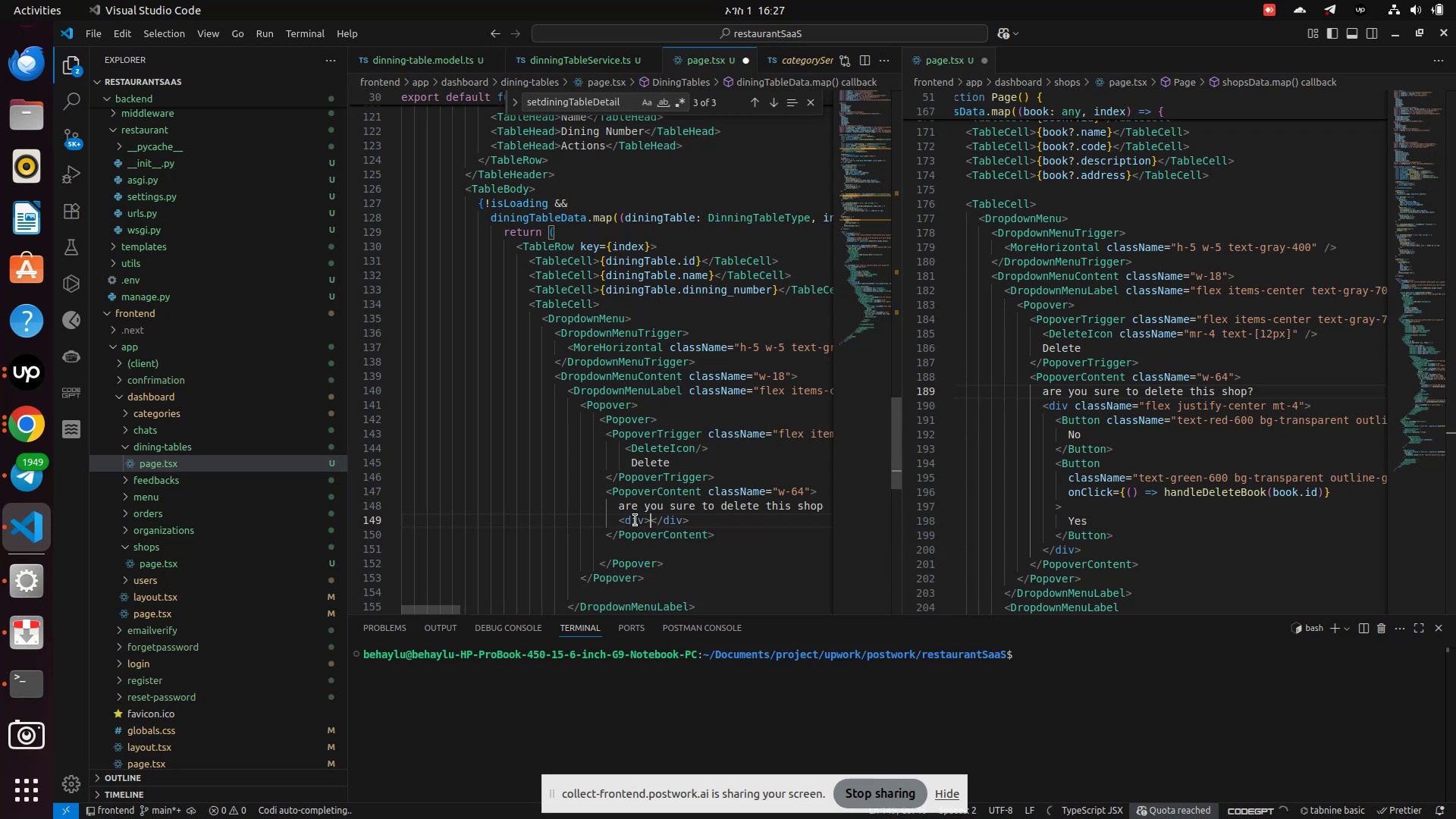 
key(Enter)
 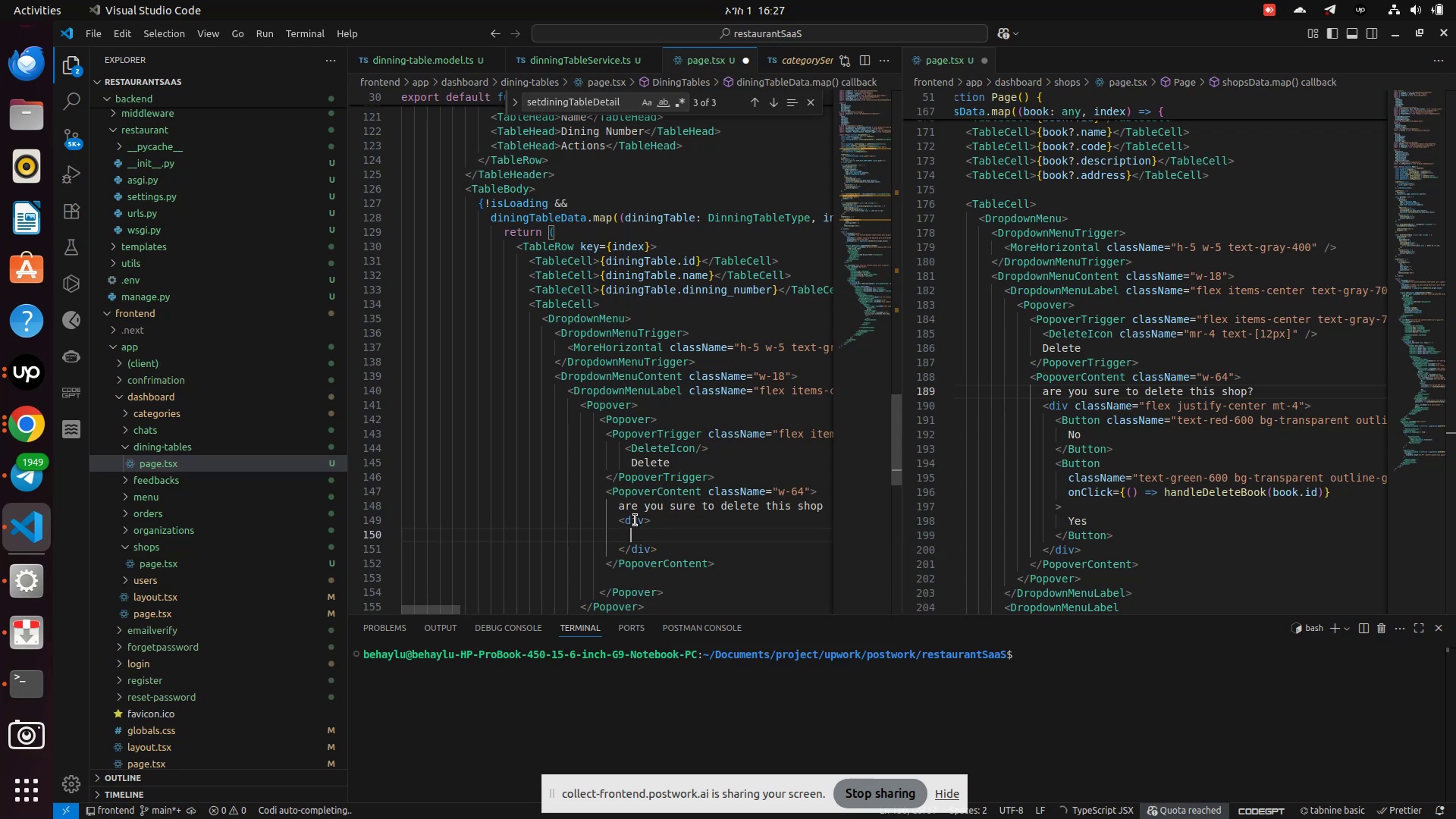 
type(<Button)
 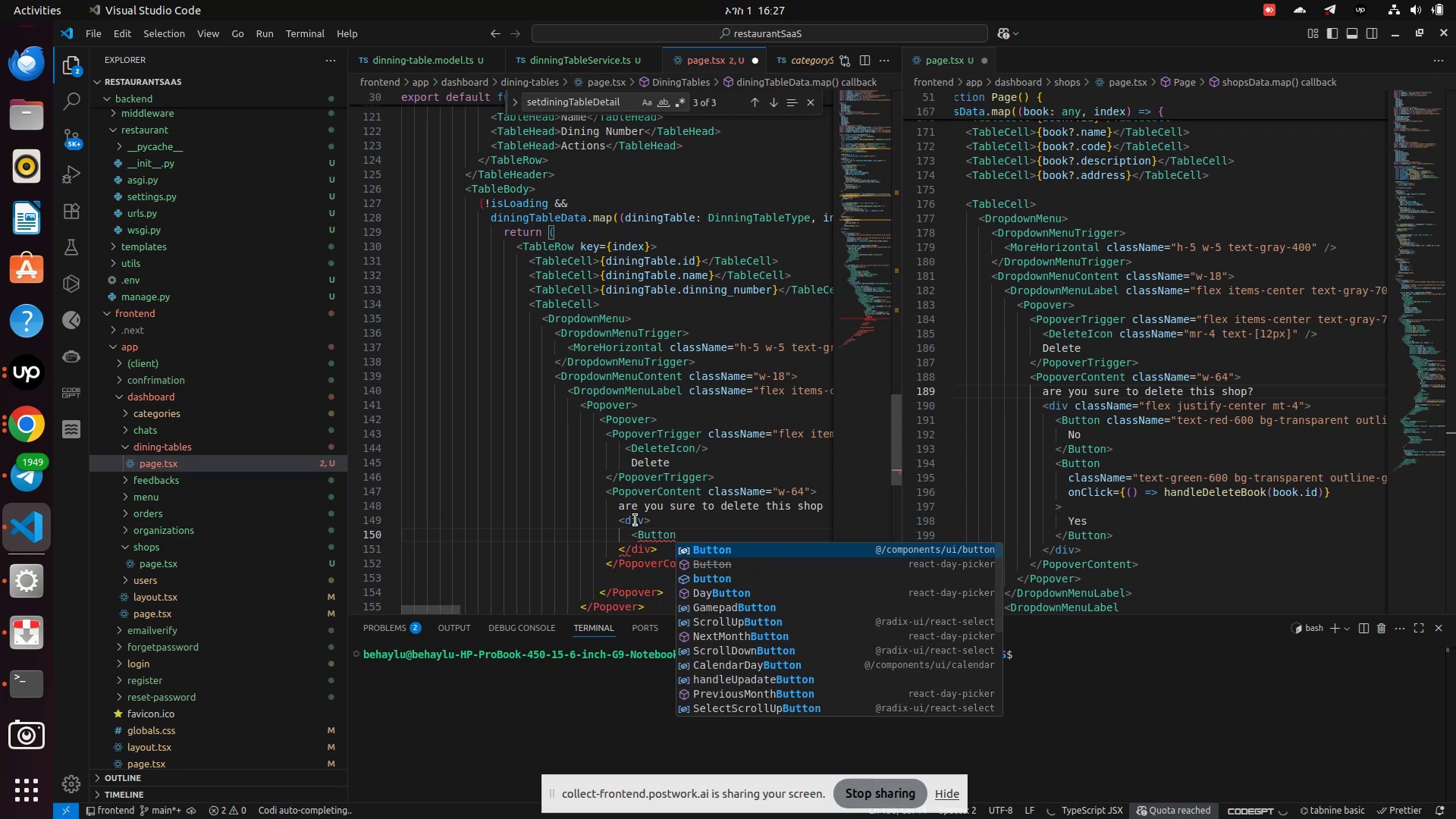 
key(Enter)
 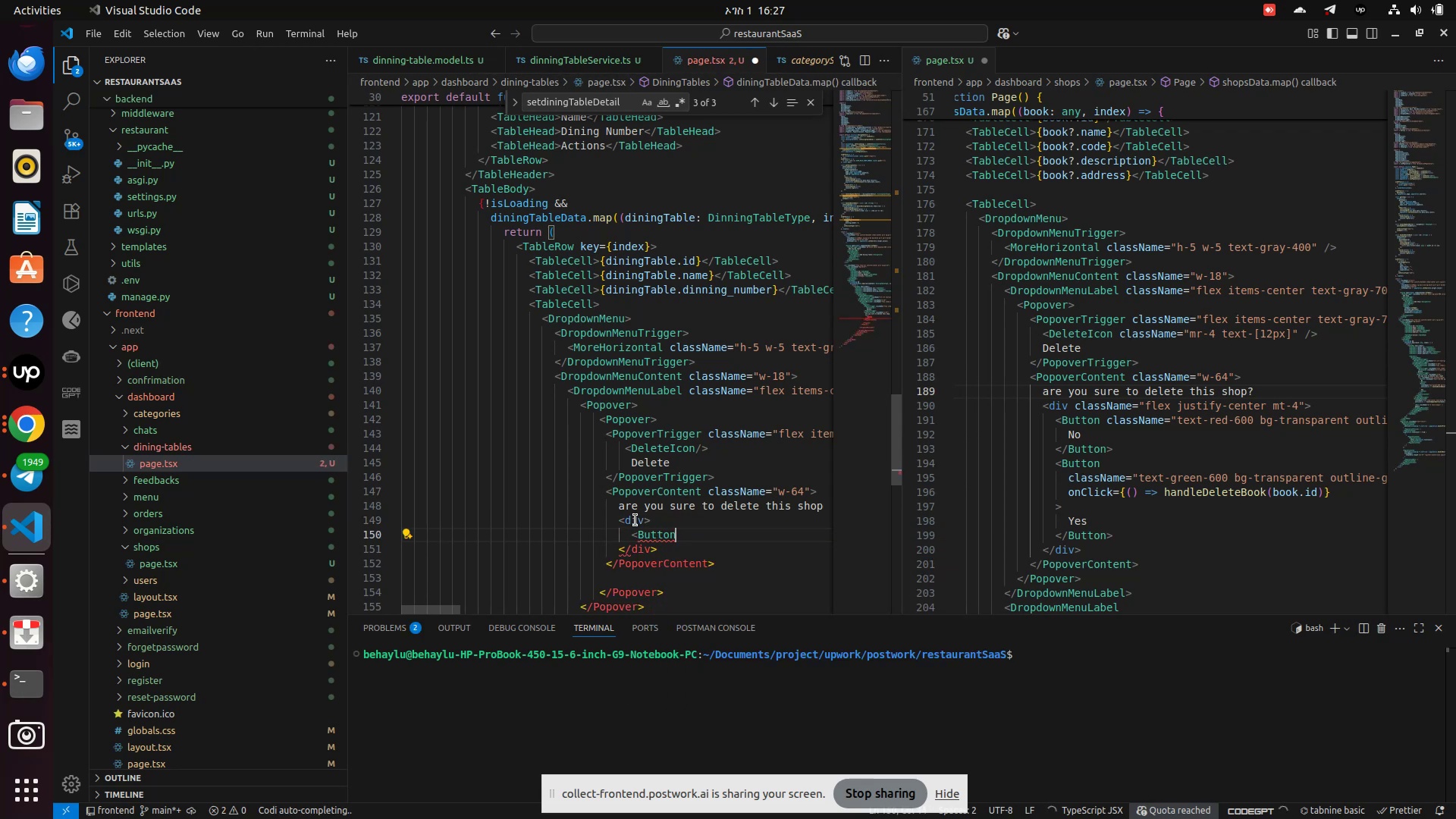 
key(Shift+Period)
 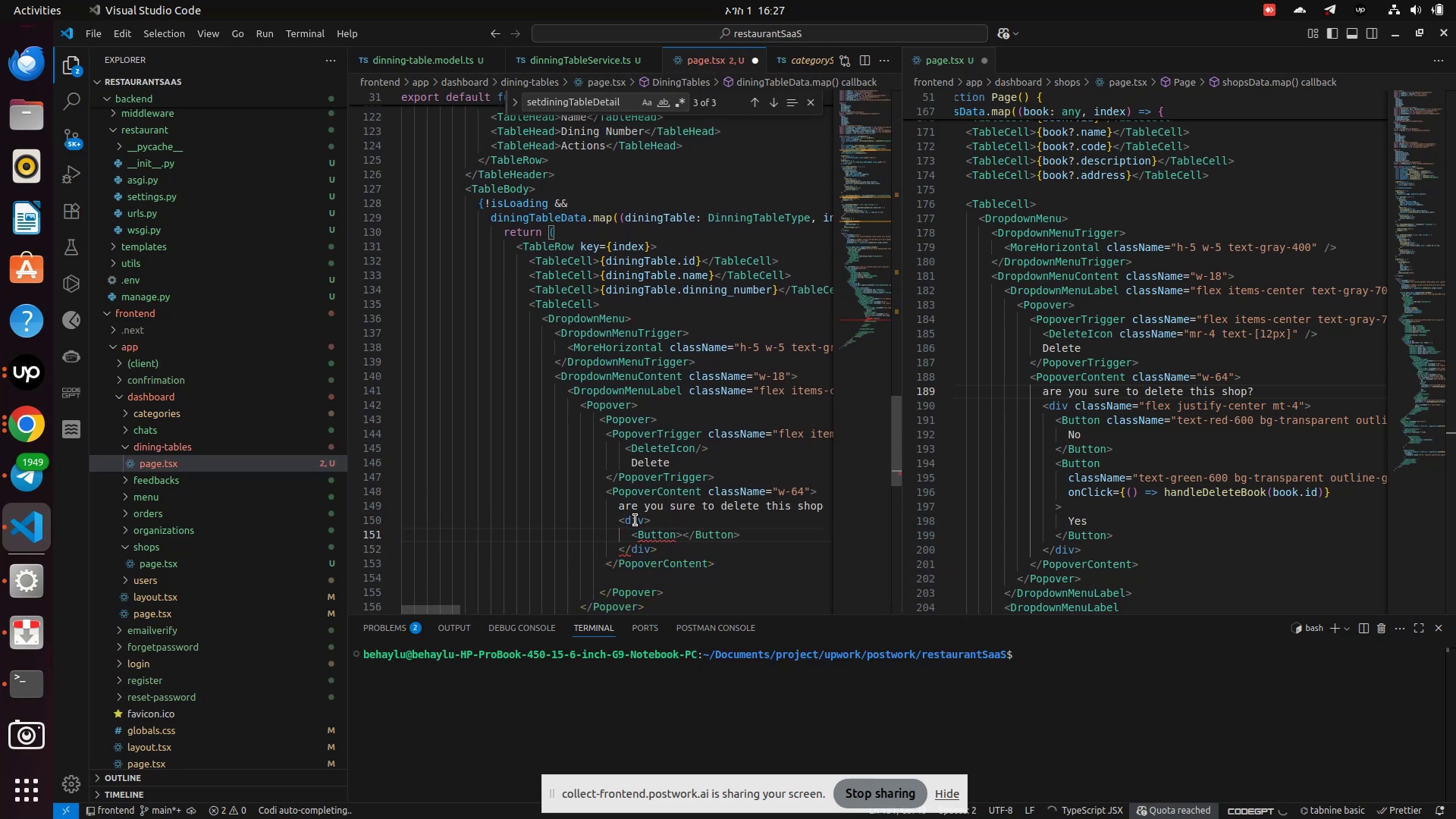 
key(Enter)
 